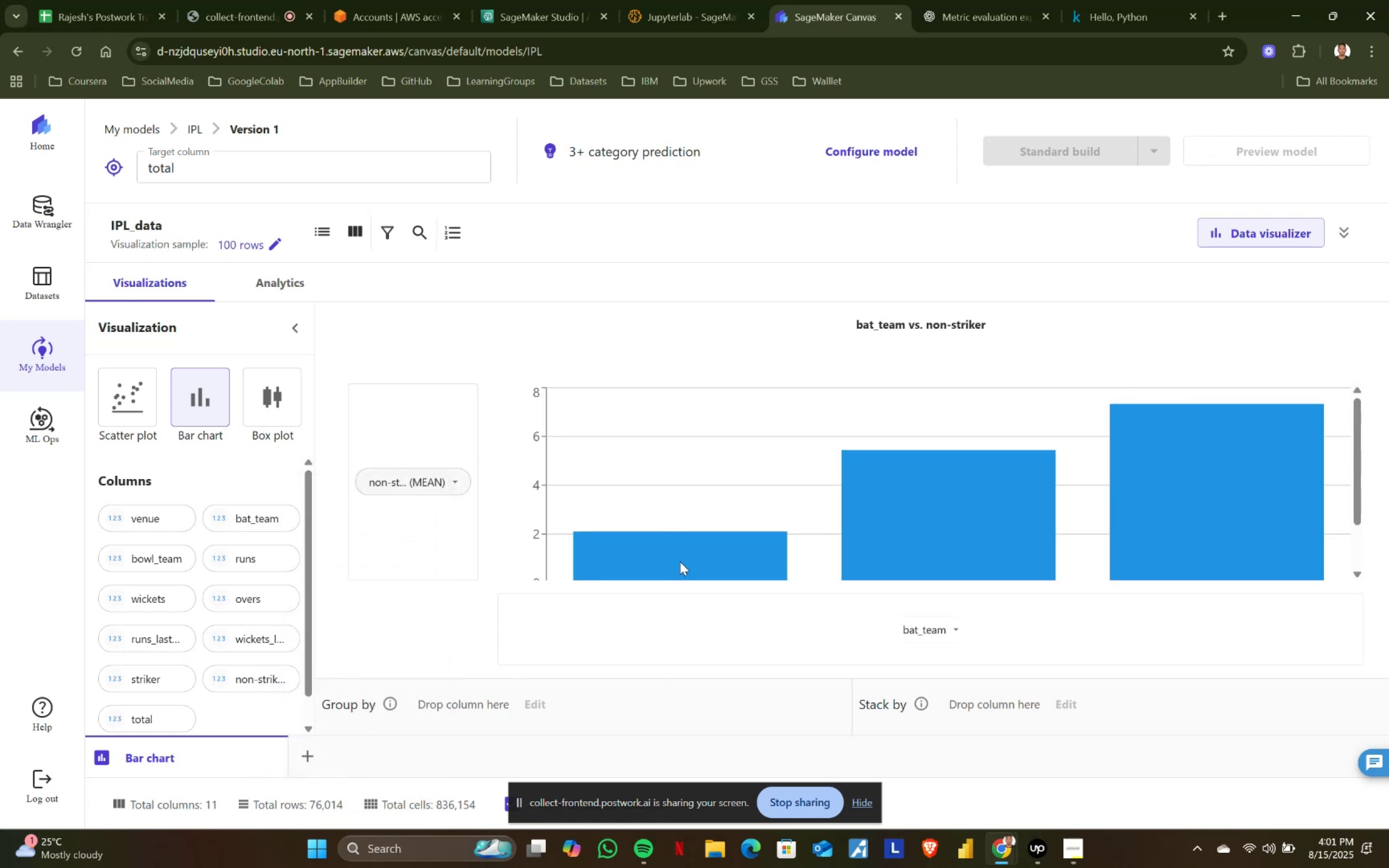 
wait(12.41)
 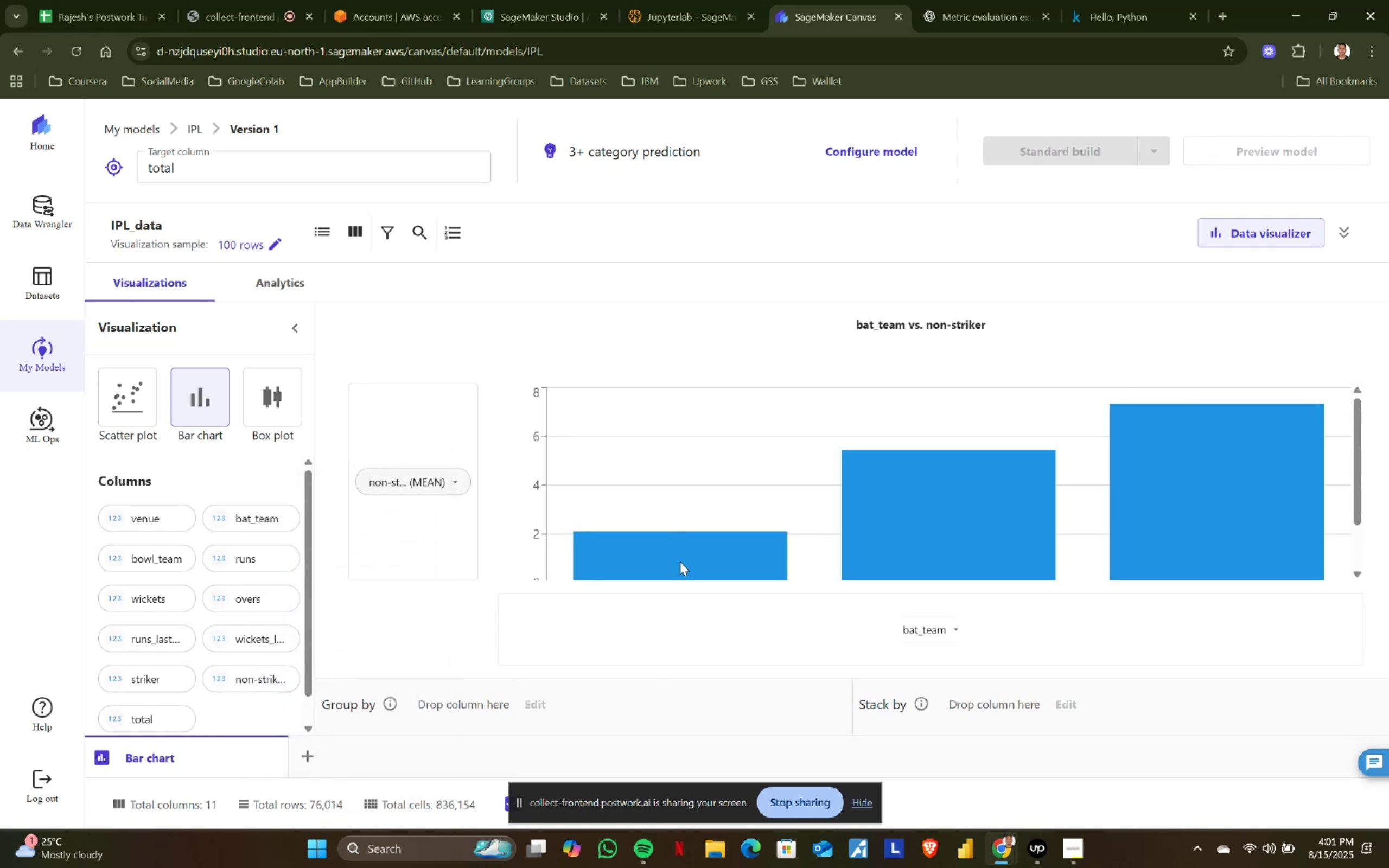 
left_click([267, 0])
 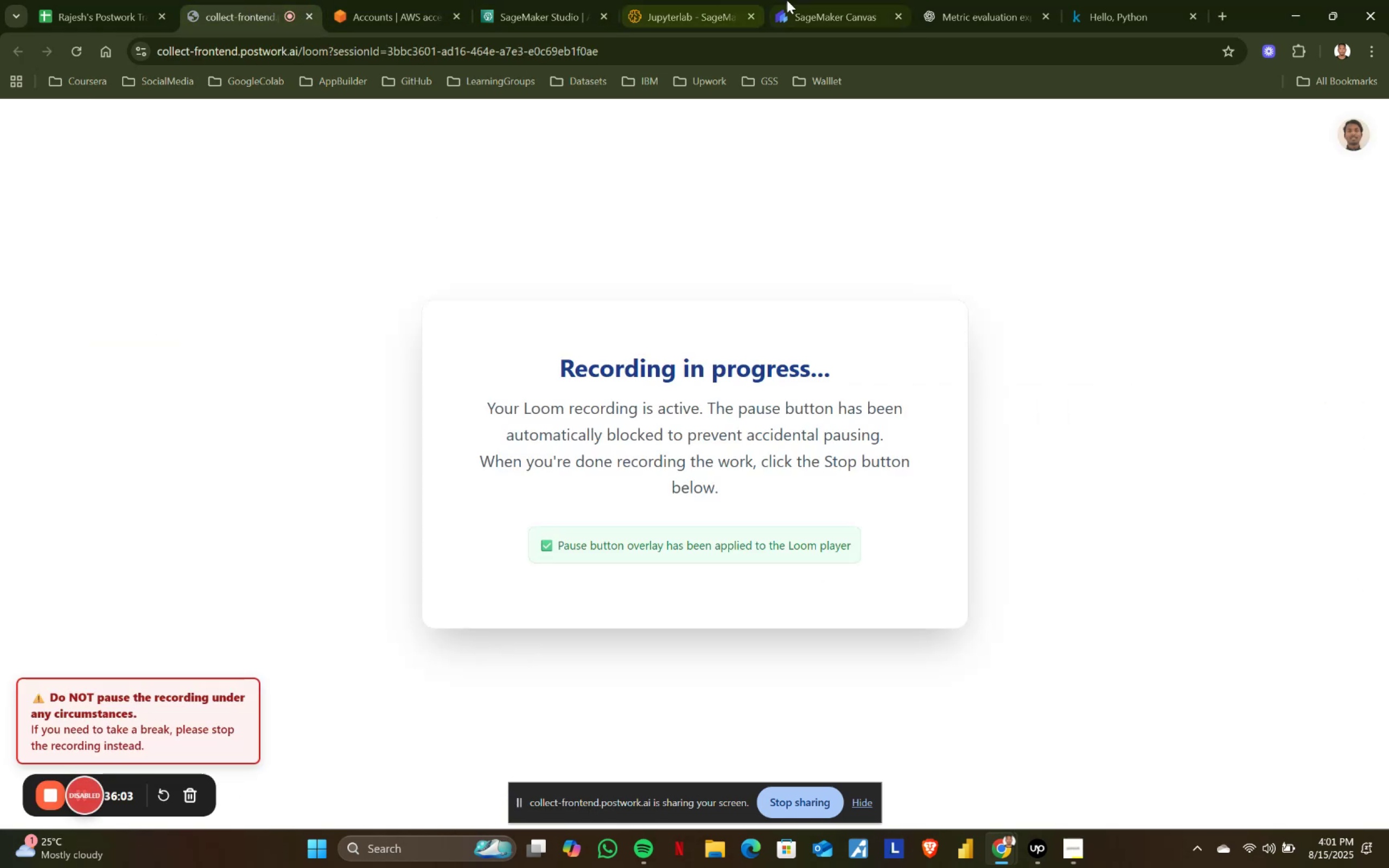 
left_click([818, 0])
 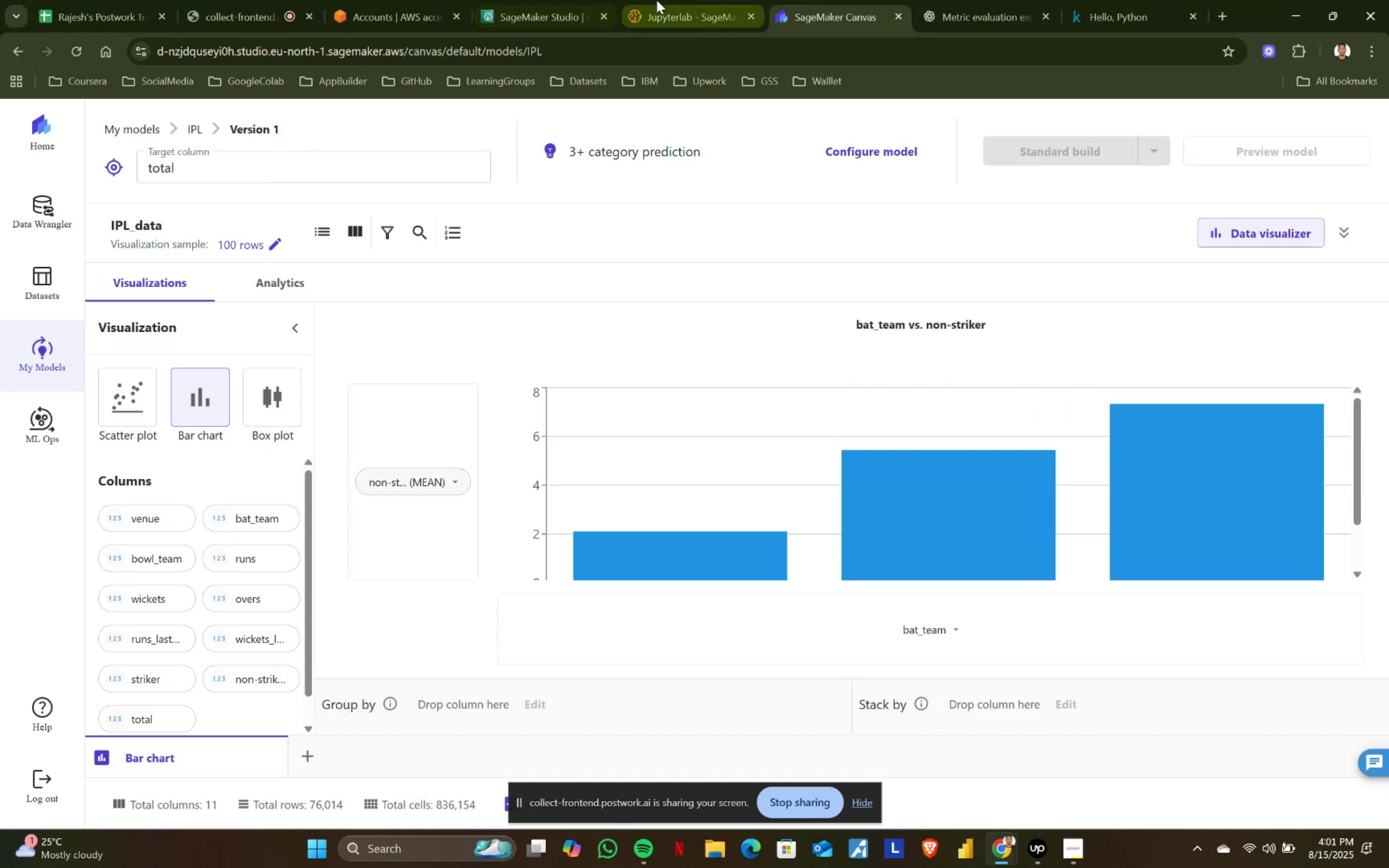 
left_click([563, 0])
 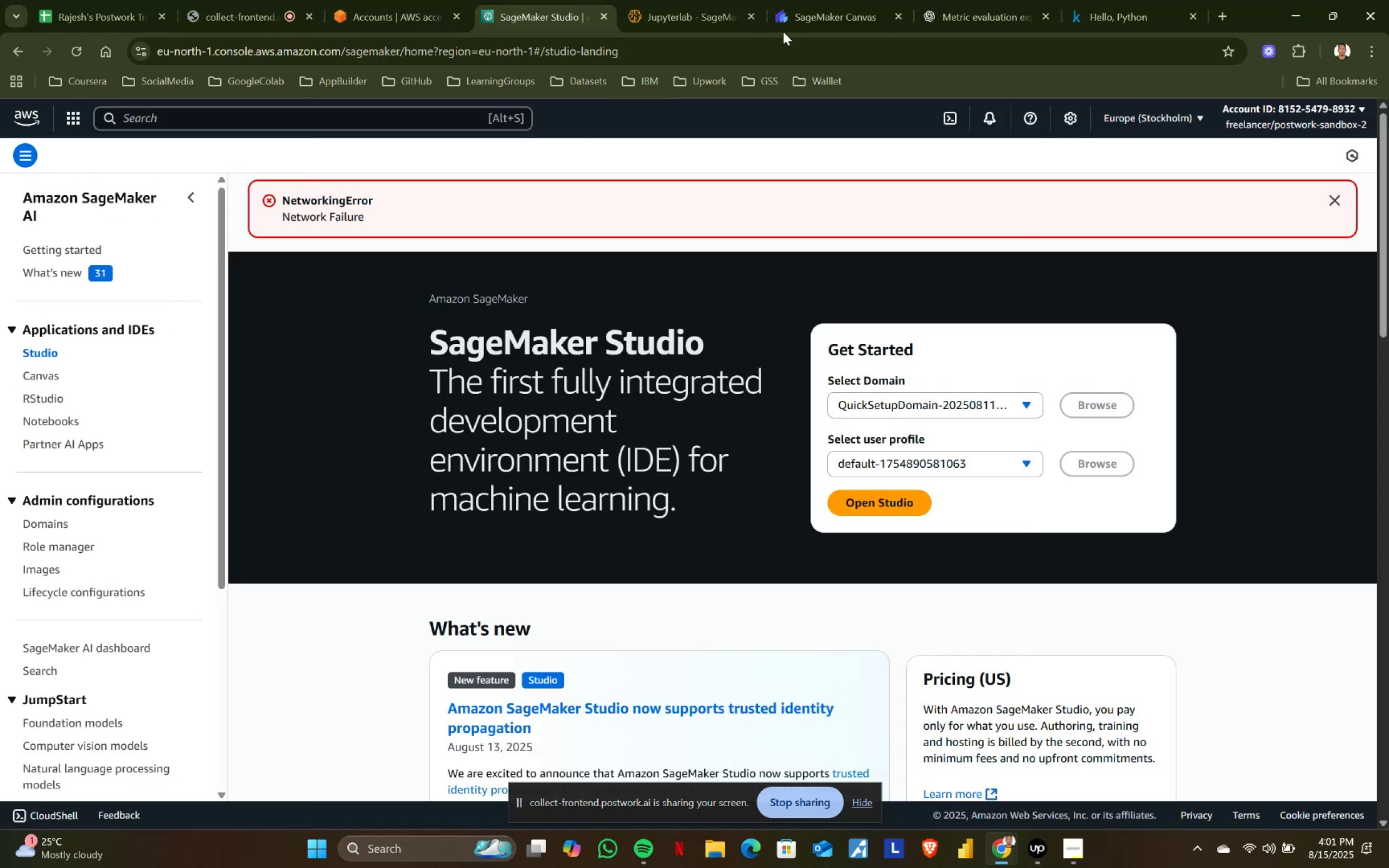 
left_click([850, 0])
 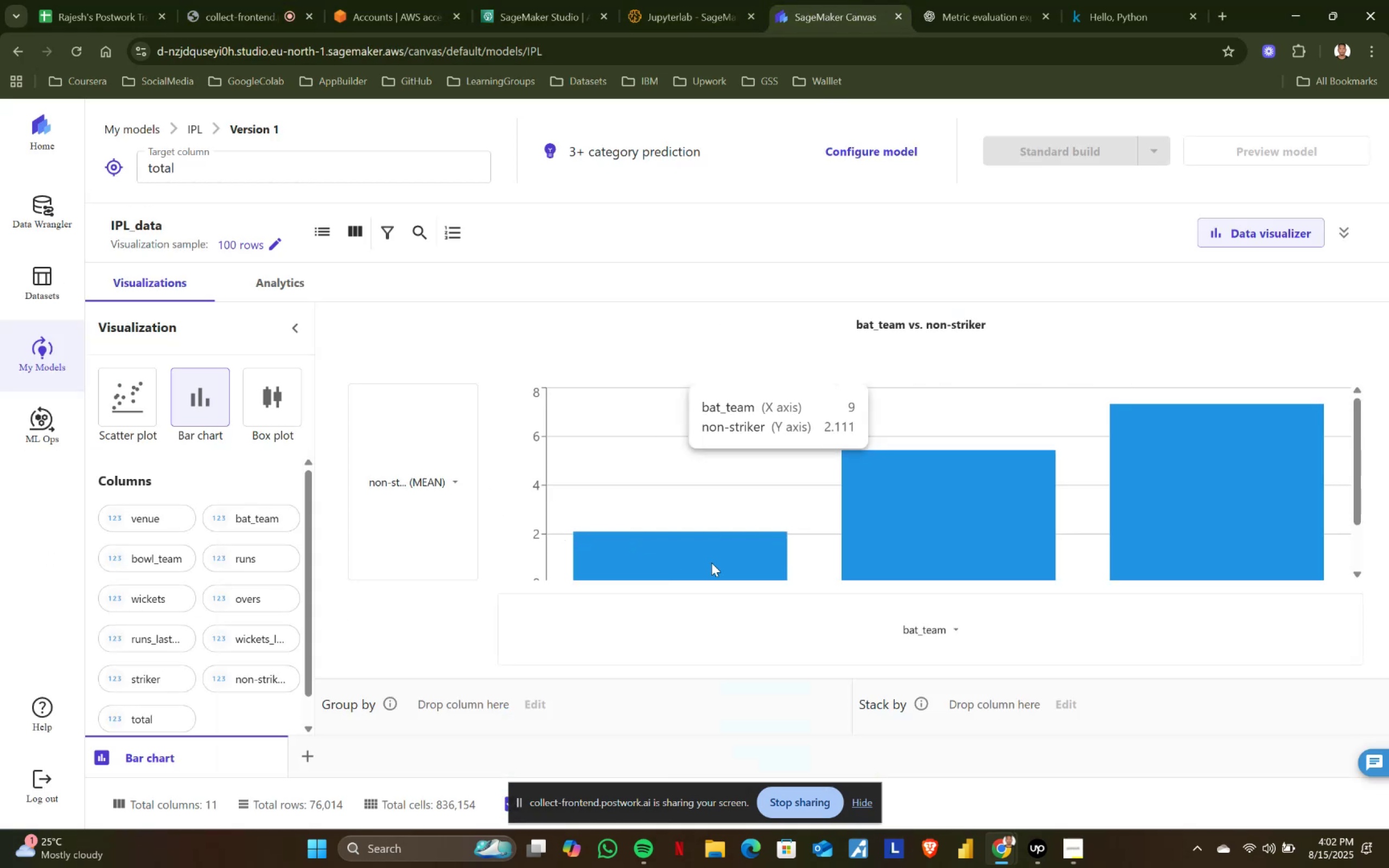 
scroll: coordinate [1202, 524], scroll_direction: none, amount: 0.0
 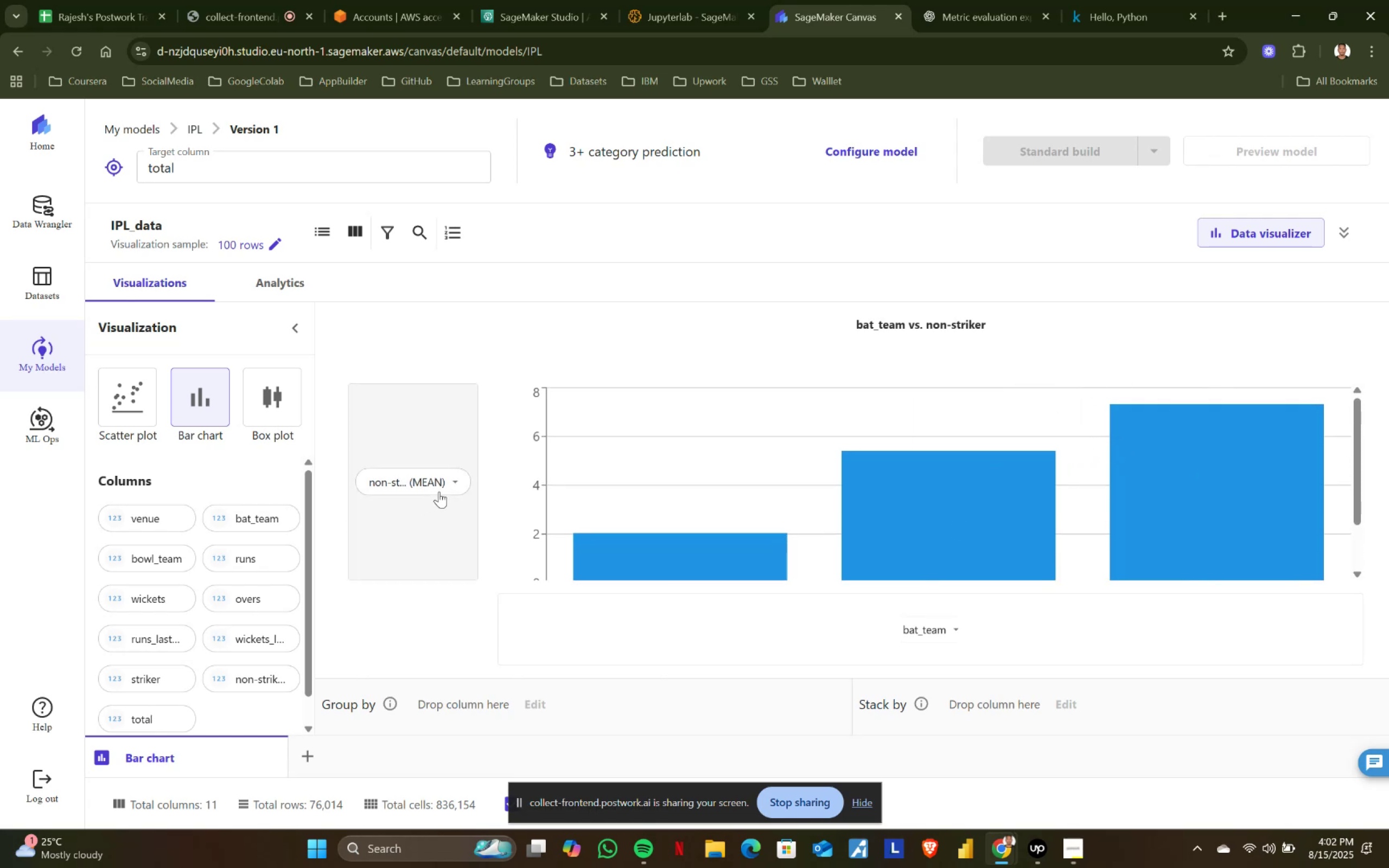 
left_click([454, 481])
 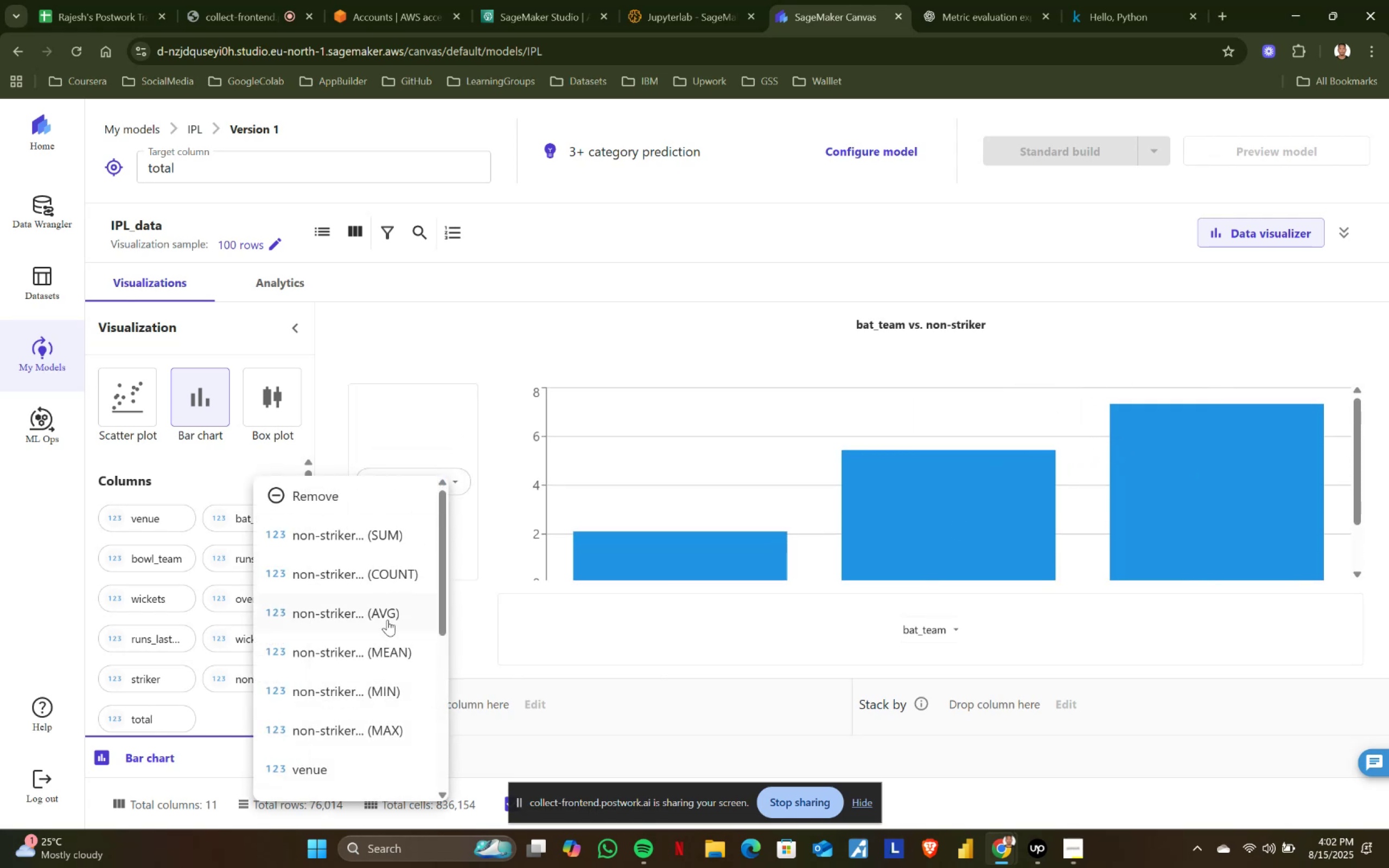 
left_click([384, 682])
 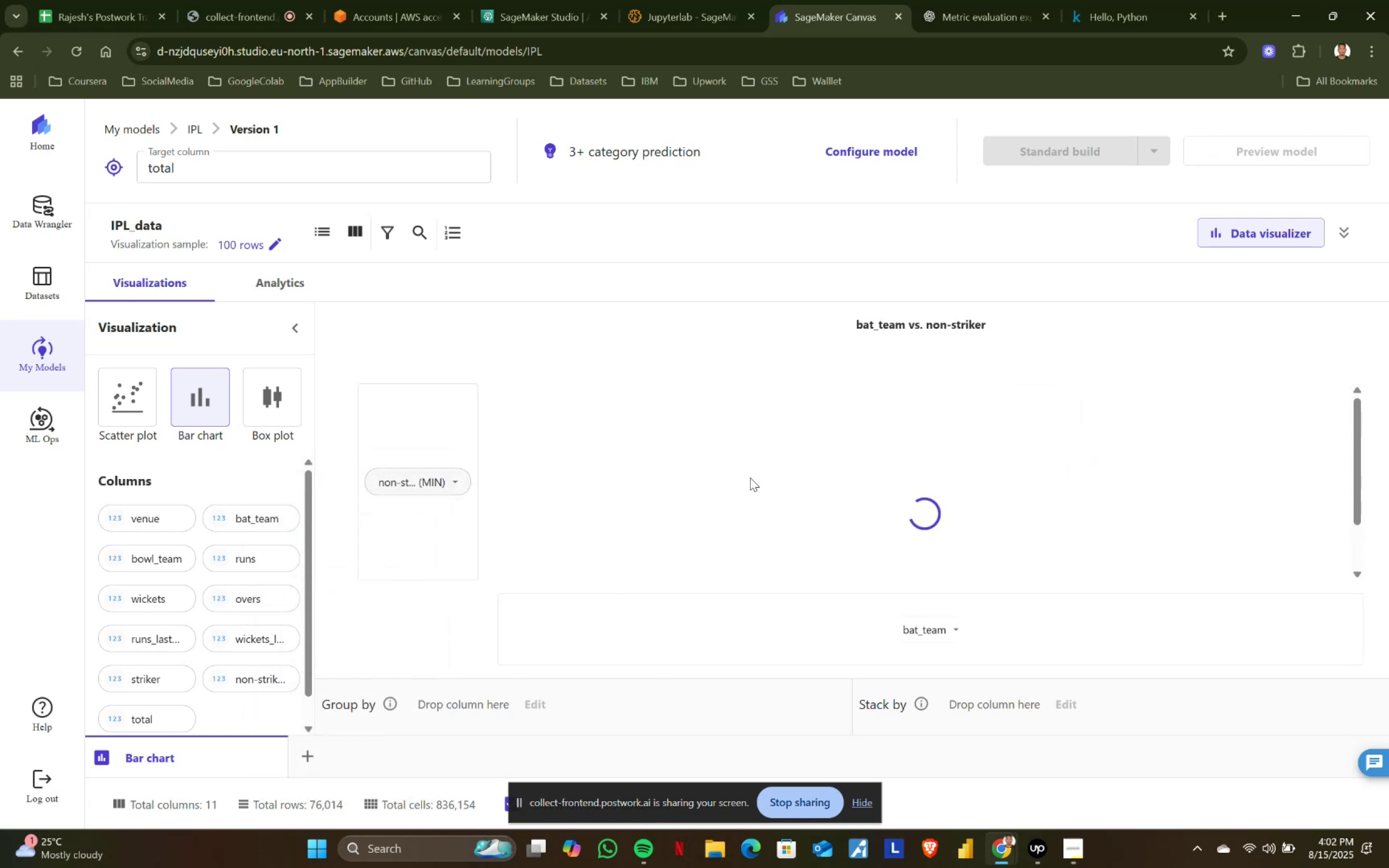 
scroll: coordinate [750, 477], scroll_direction: down, amount: 2.0
 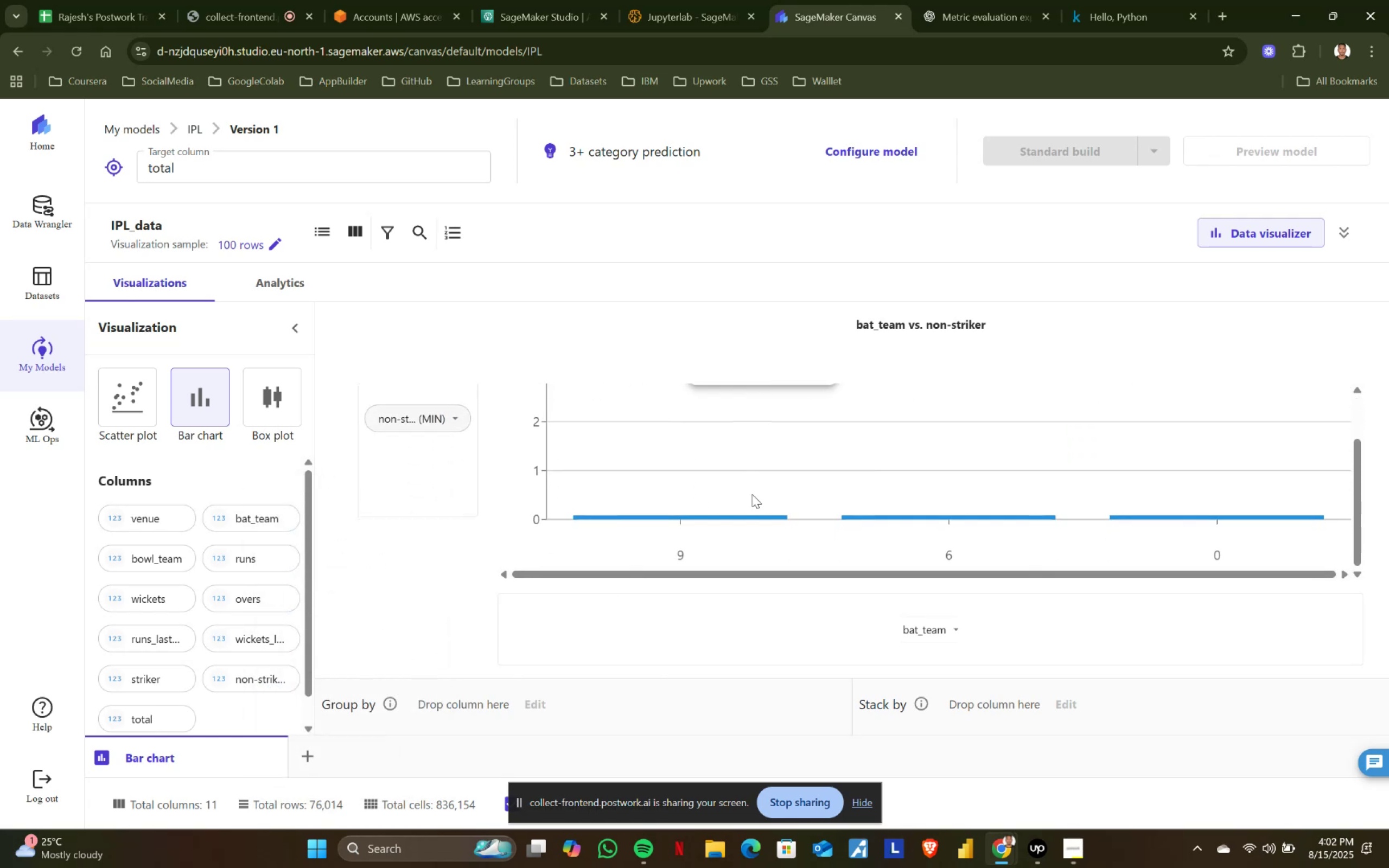 
scroll: coordinate [751, 516], scroll_direction: up, amount: 2.0
 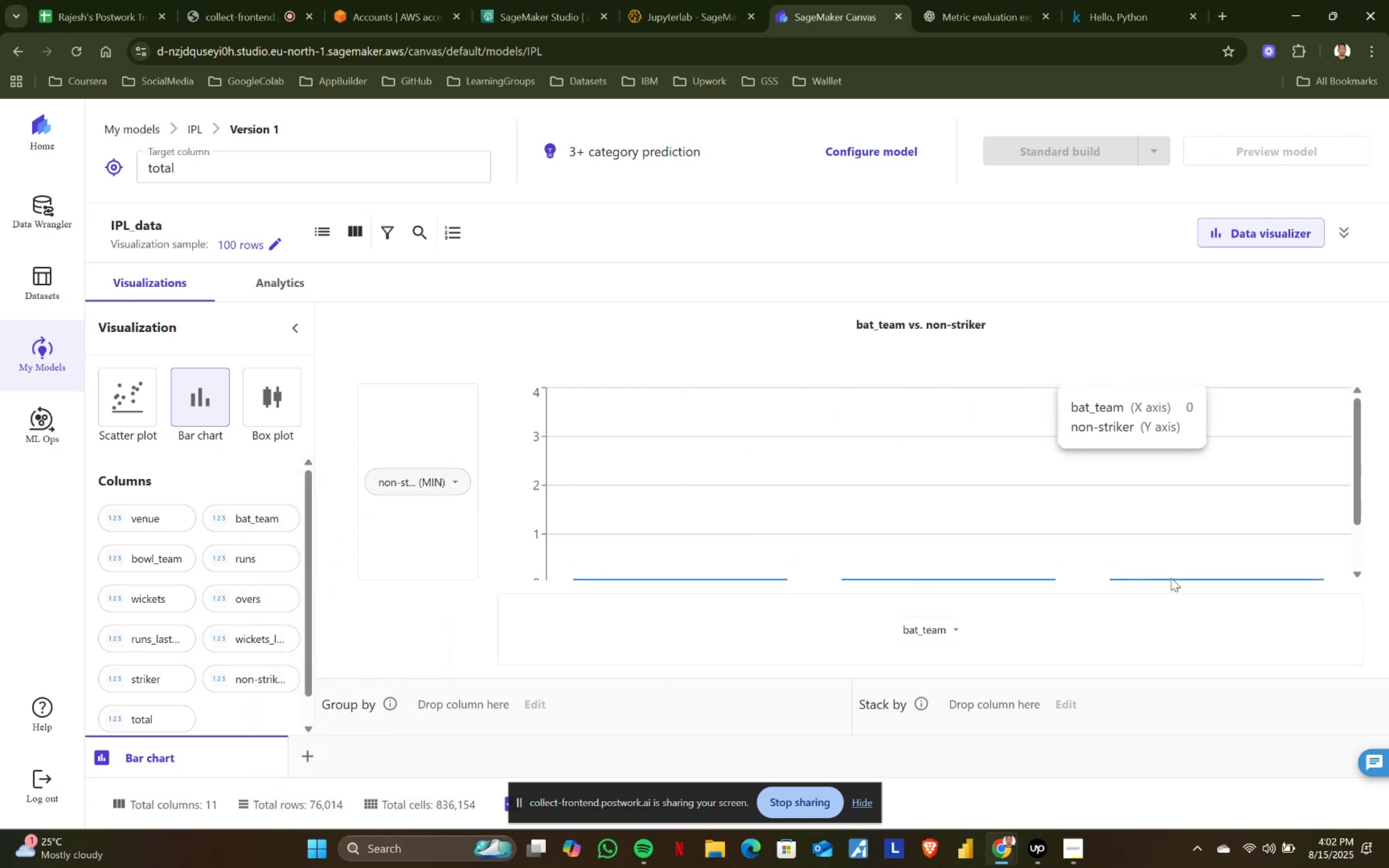 
left_click([450, 482])
 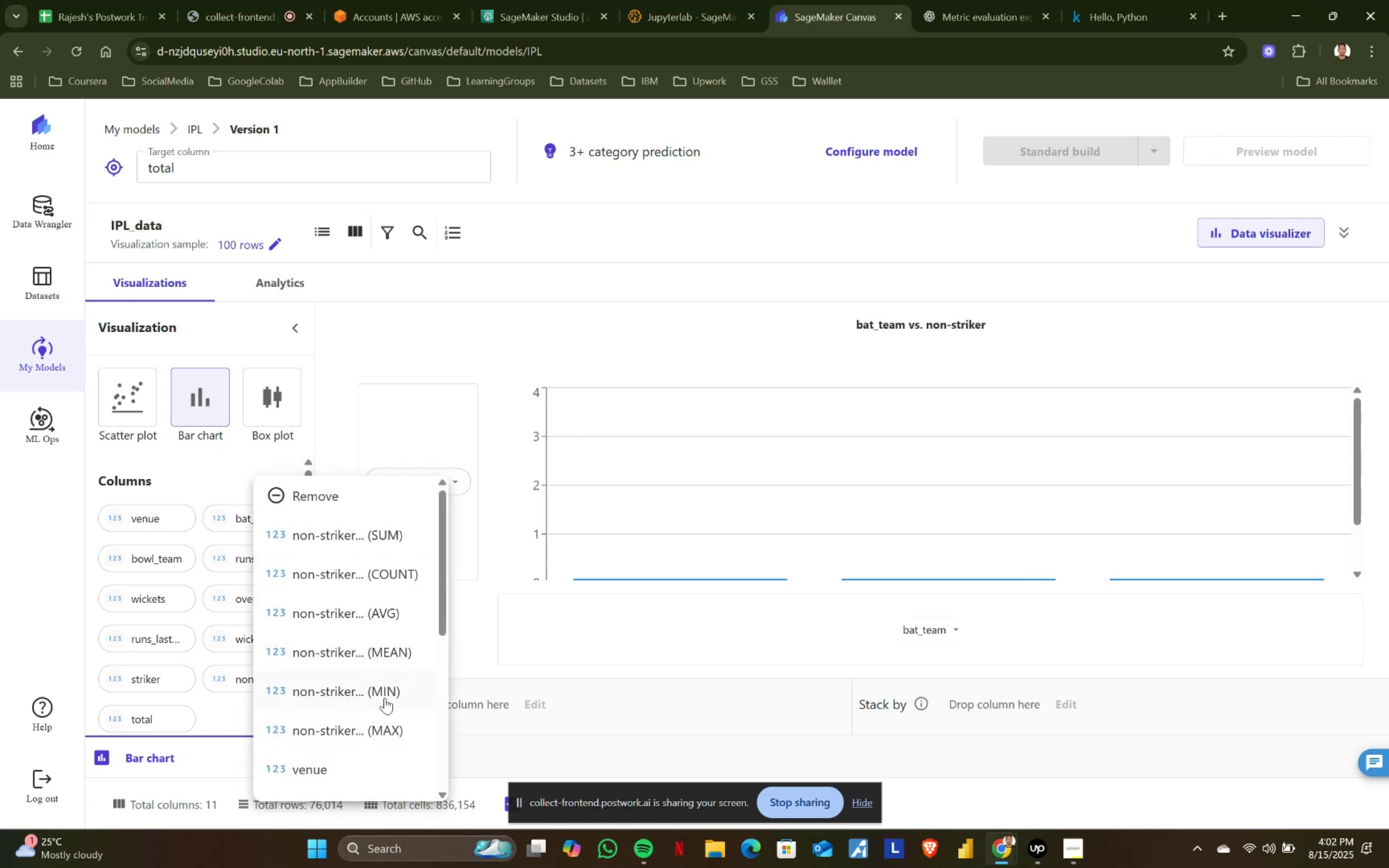 
left_click([385, 692])
 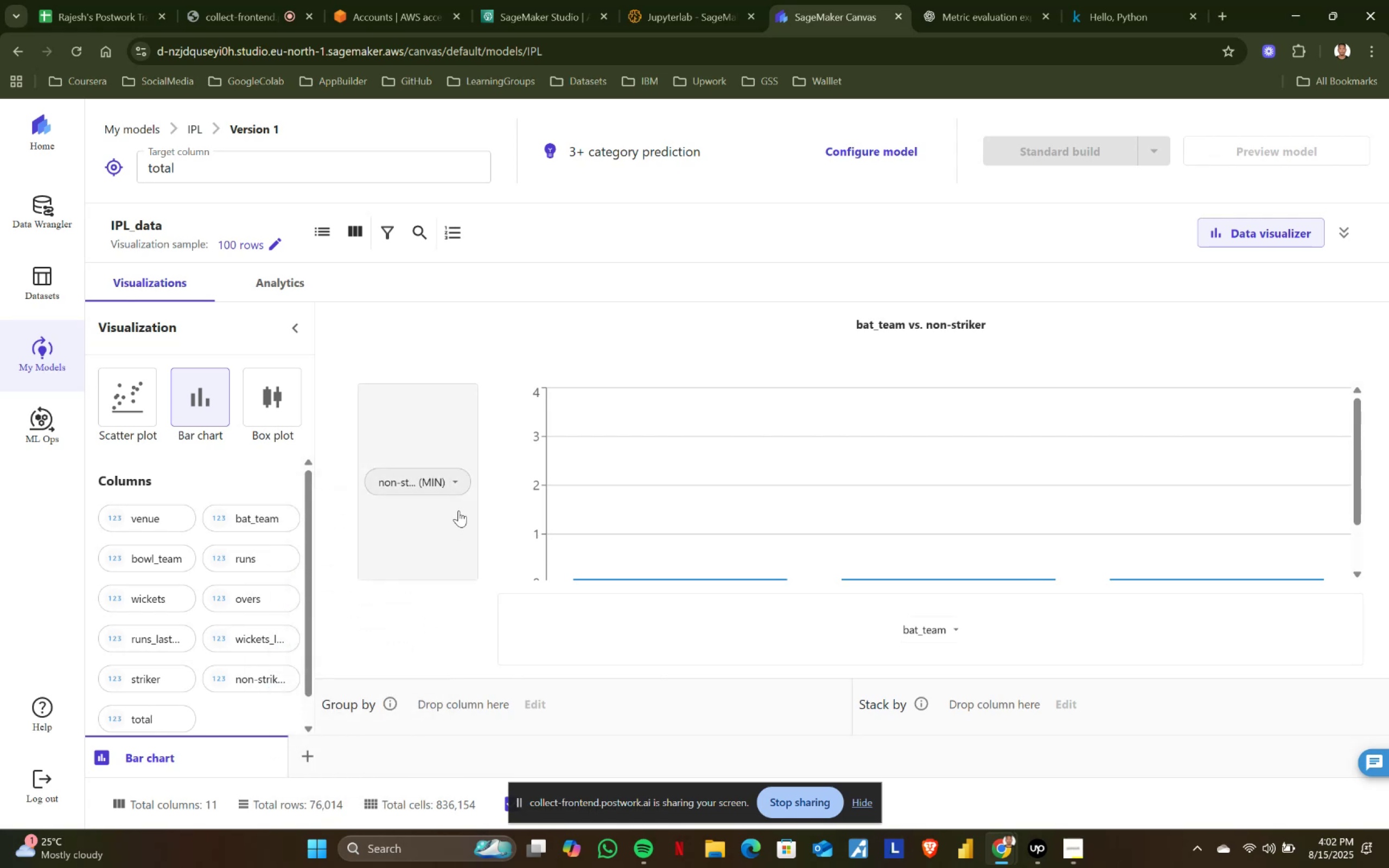 
left_click([458, 485])
 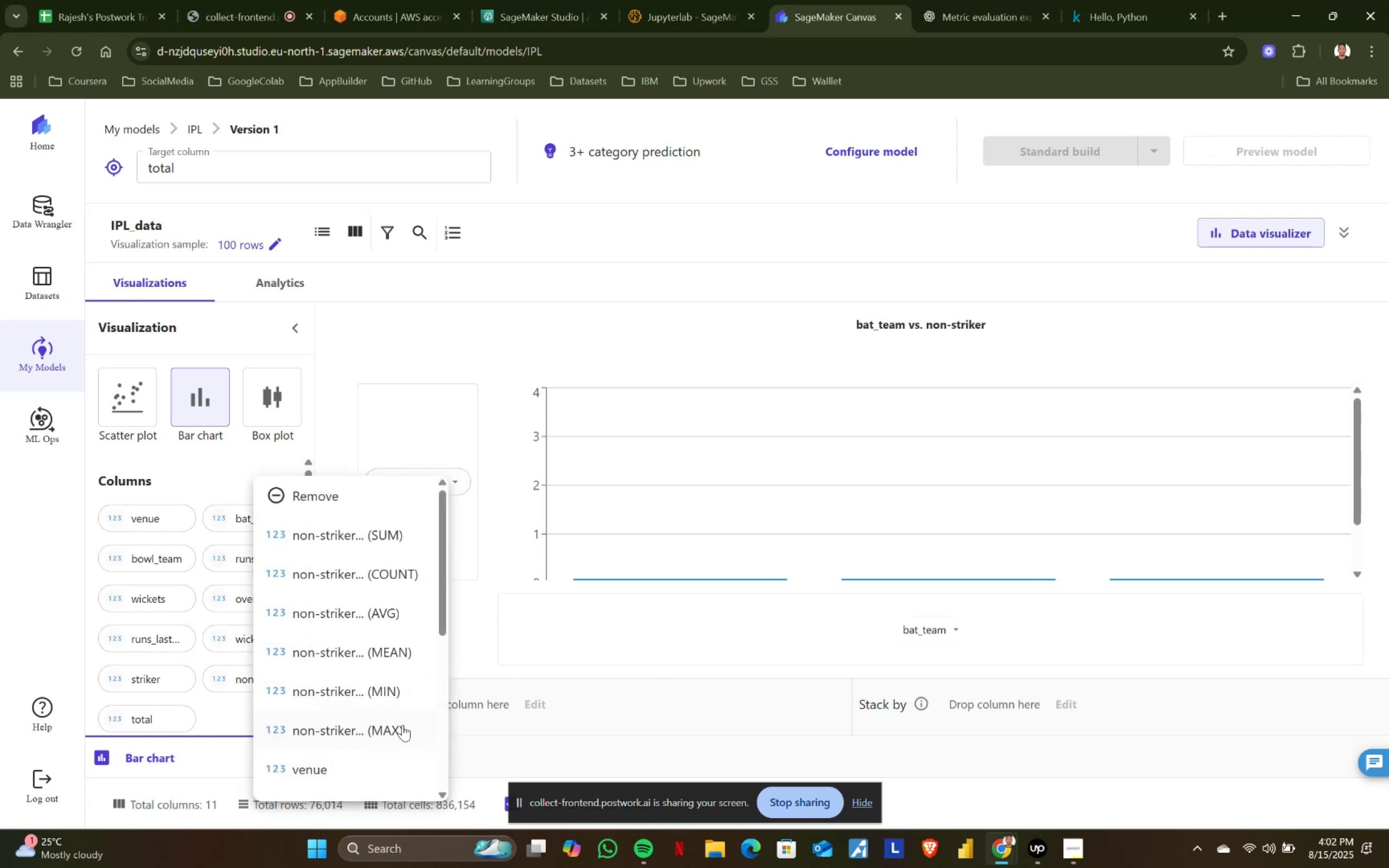 
left_click([402, 725])
 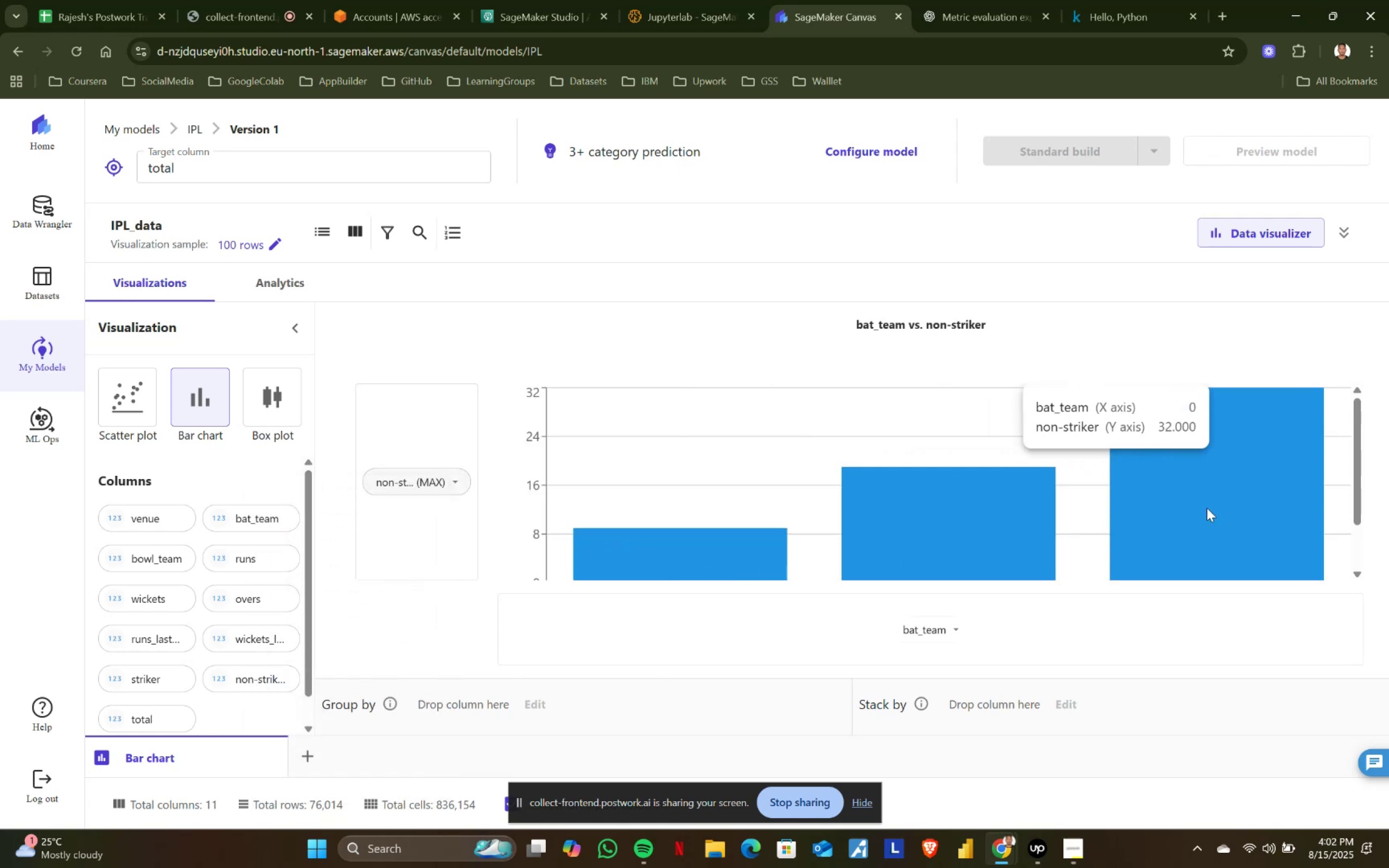 
wait(10.12)
 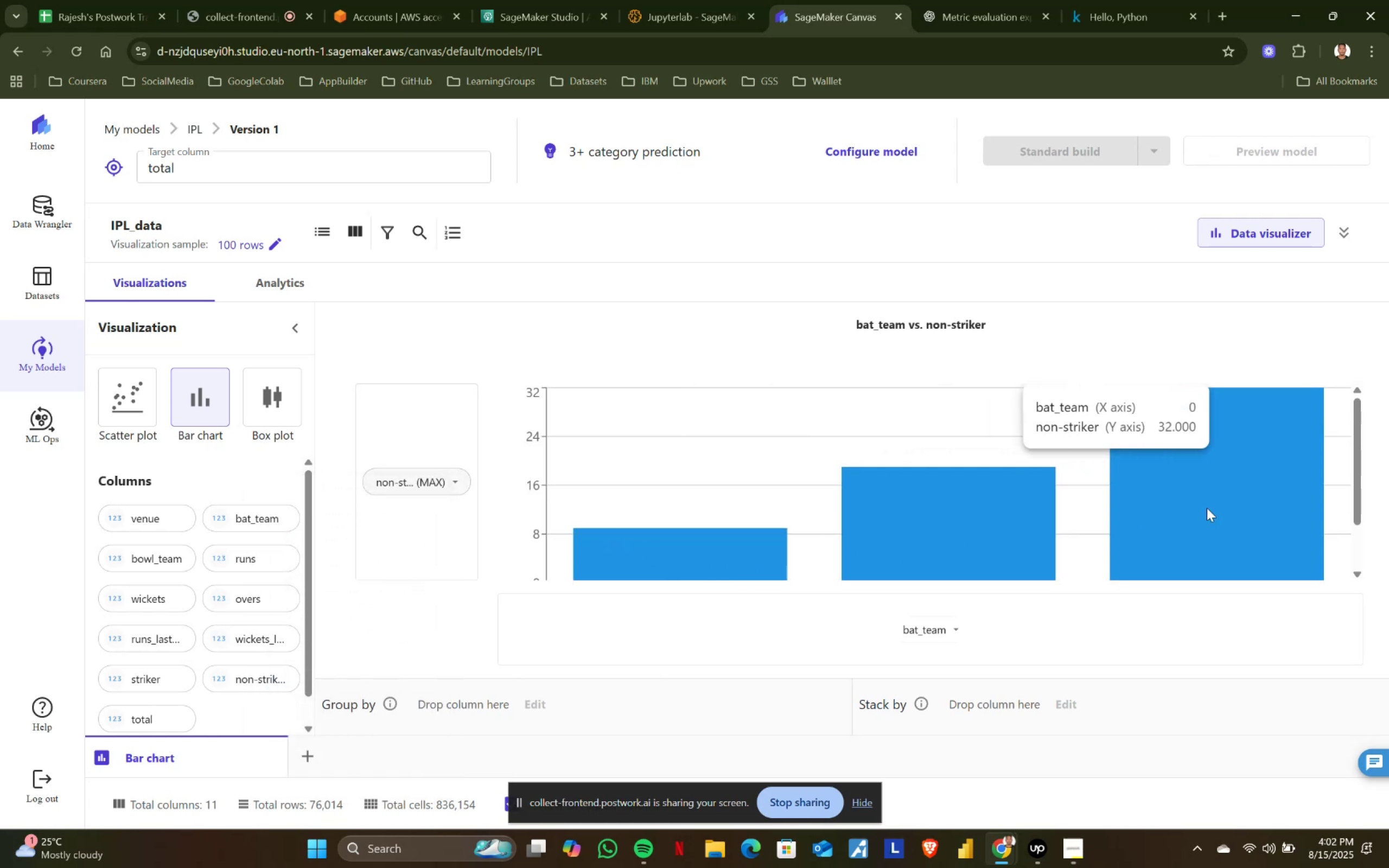 
left_click([962, 631])
 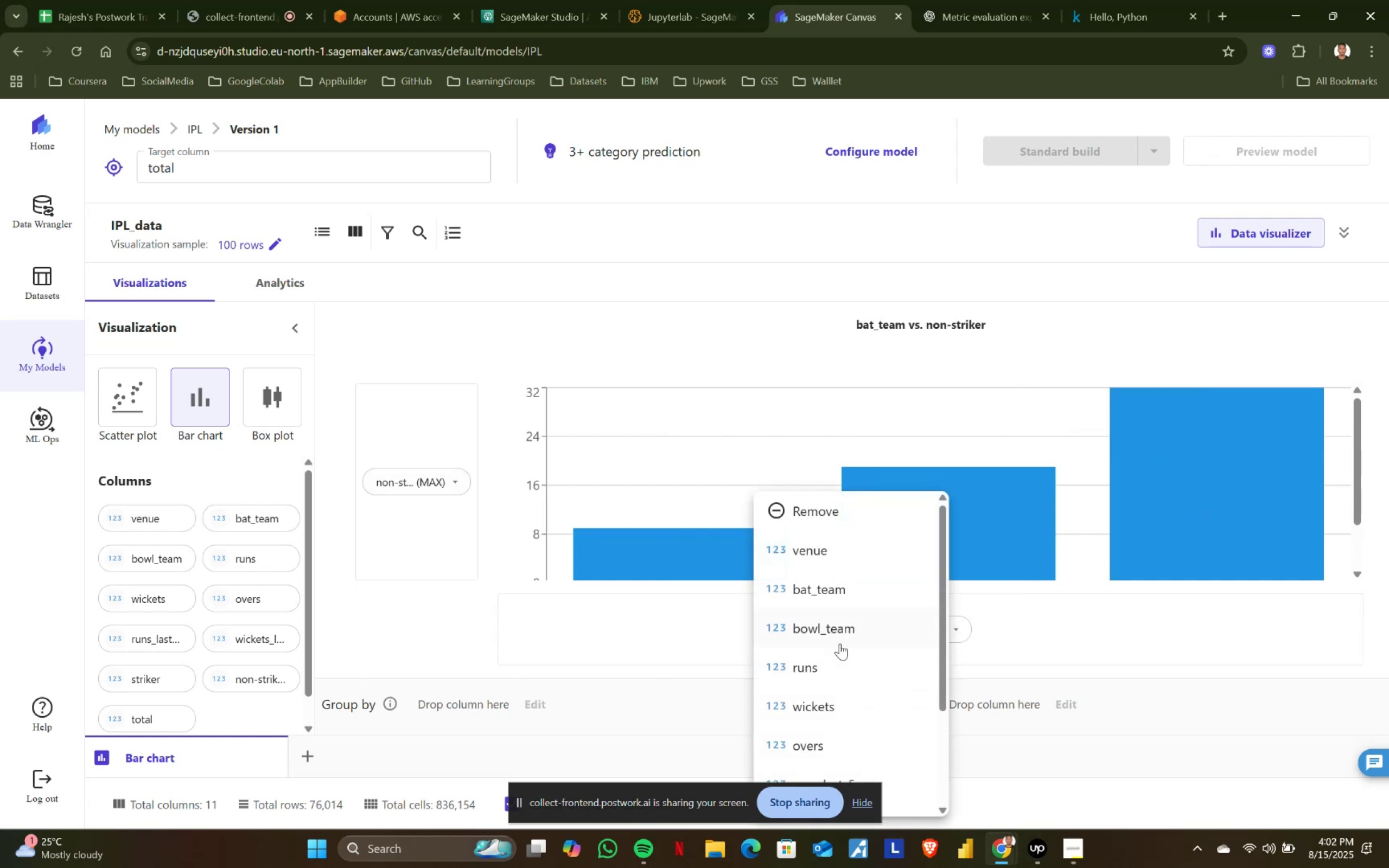 
left_click([839, 633])
 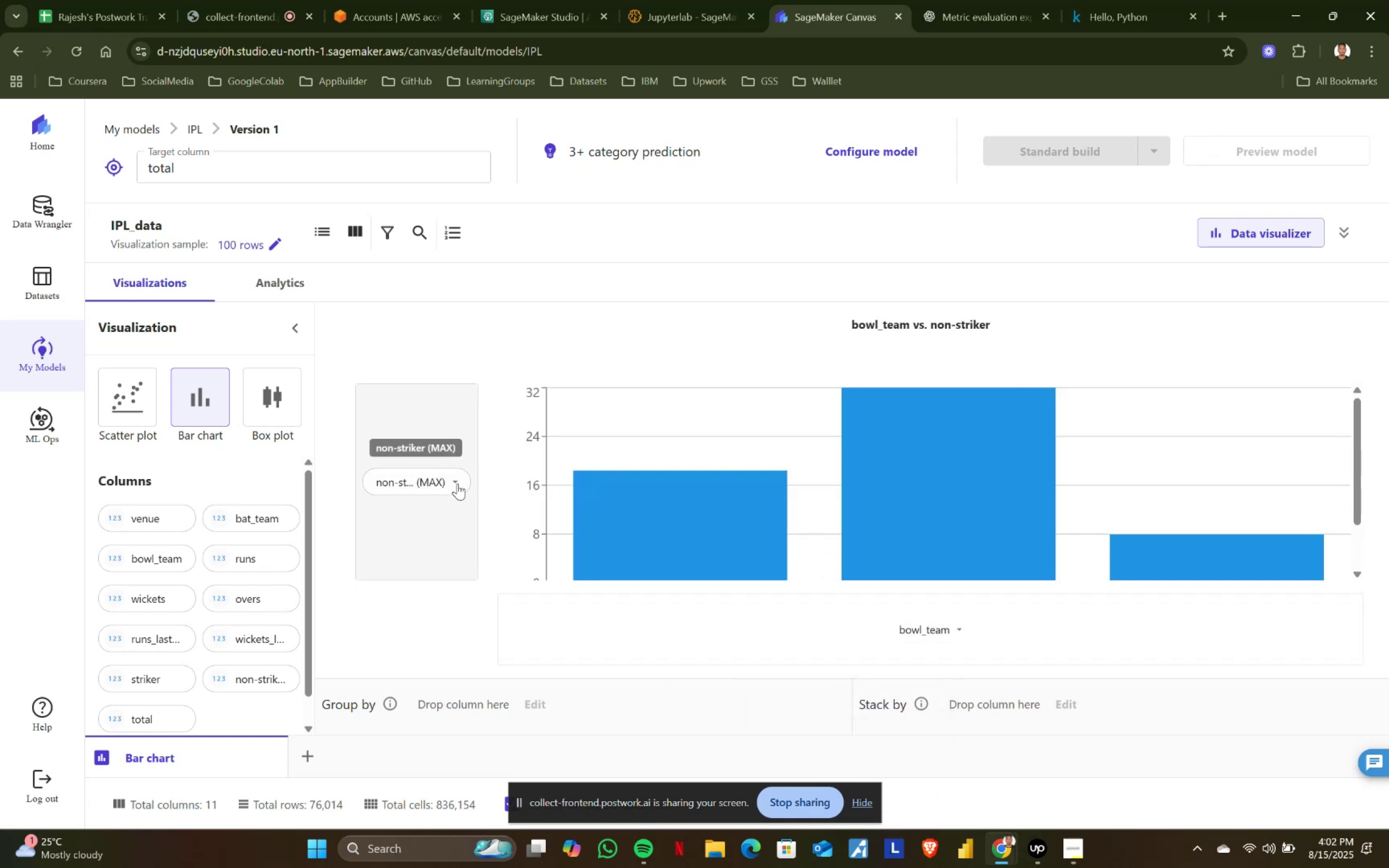 
left_click([453, 480])
 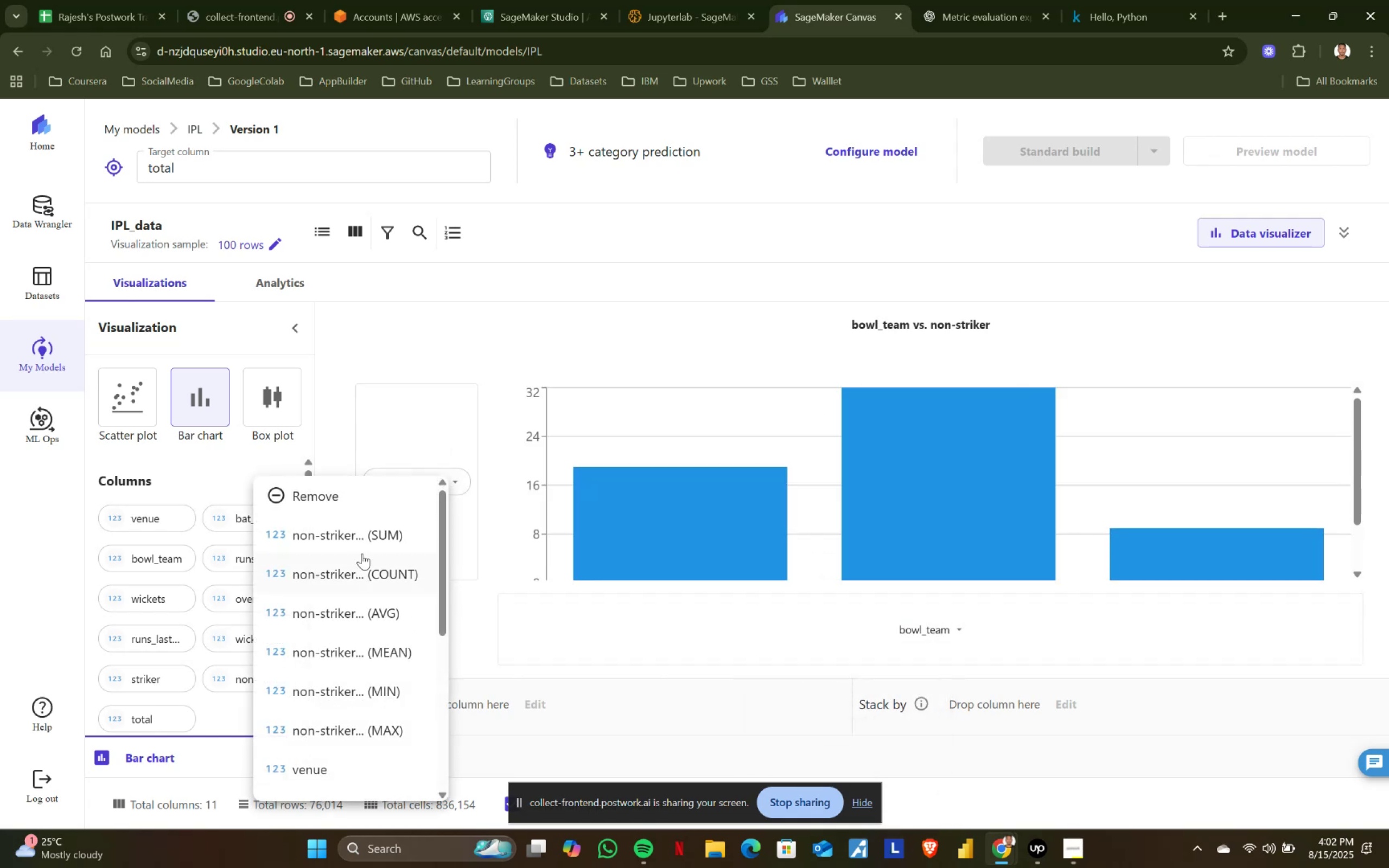 
left_click([366, 541])
 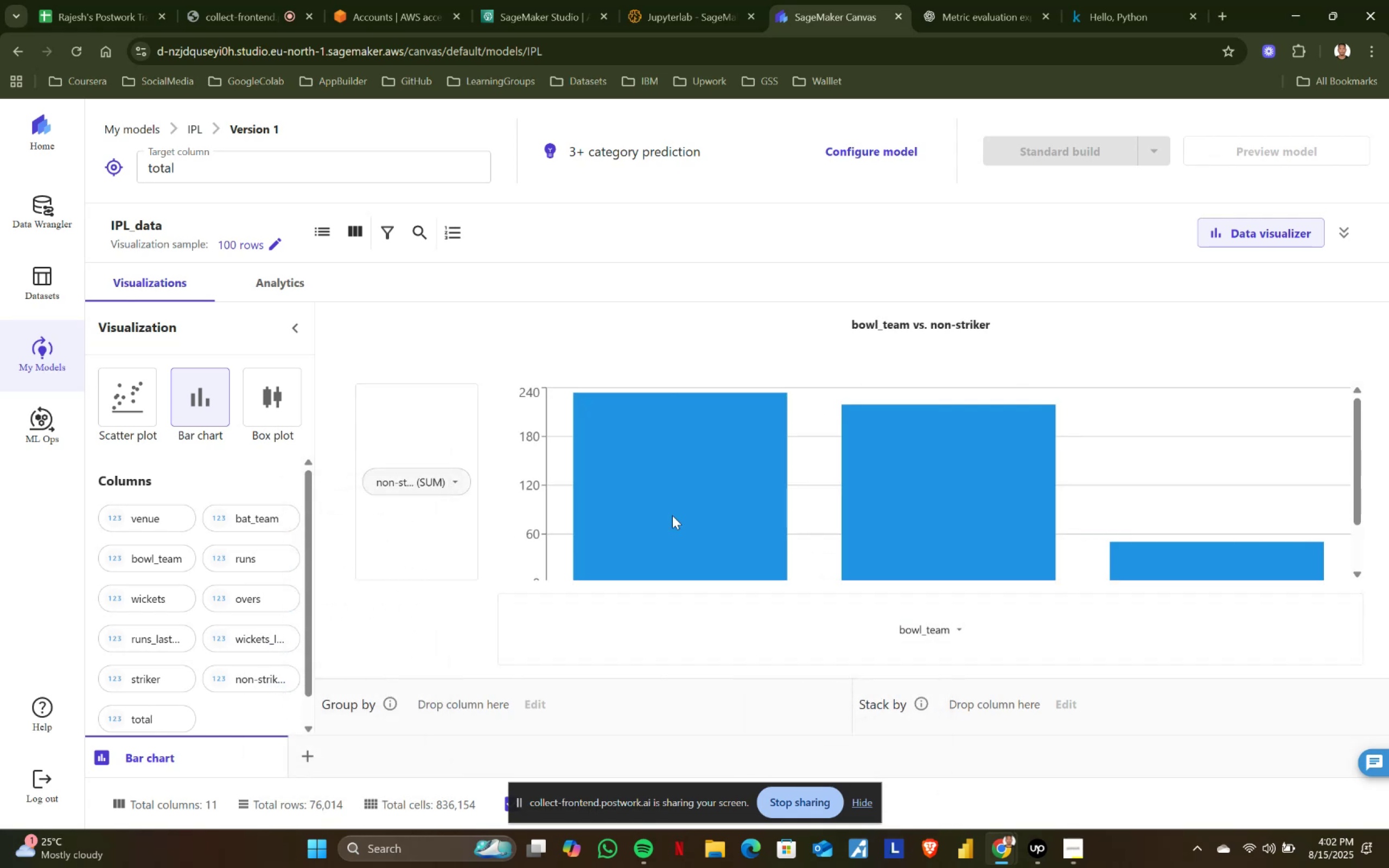 
scroll: coordinate [1166, 548], scroll_direction: up, amount: 2.0
 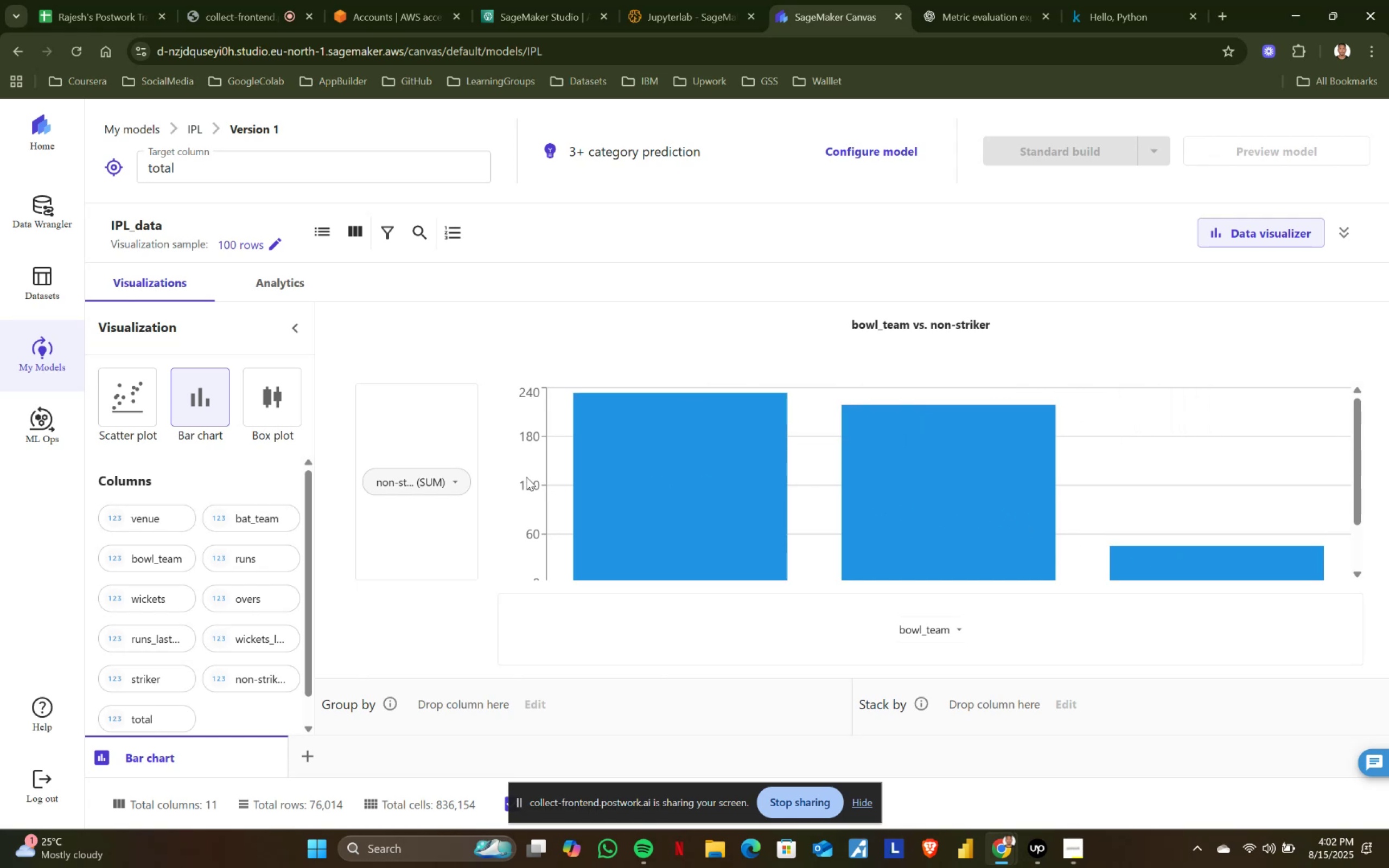 
left_click([458, 482])
 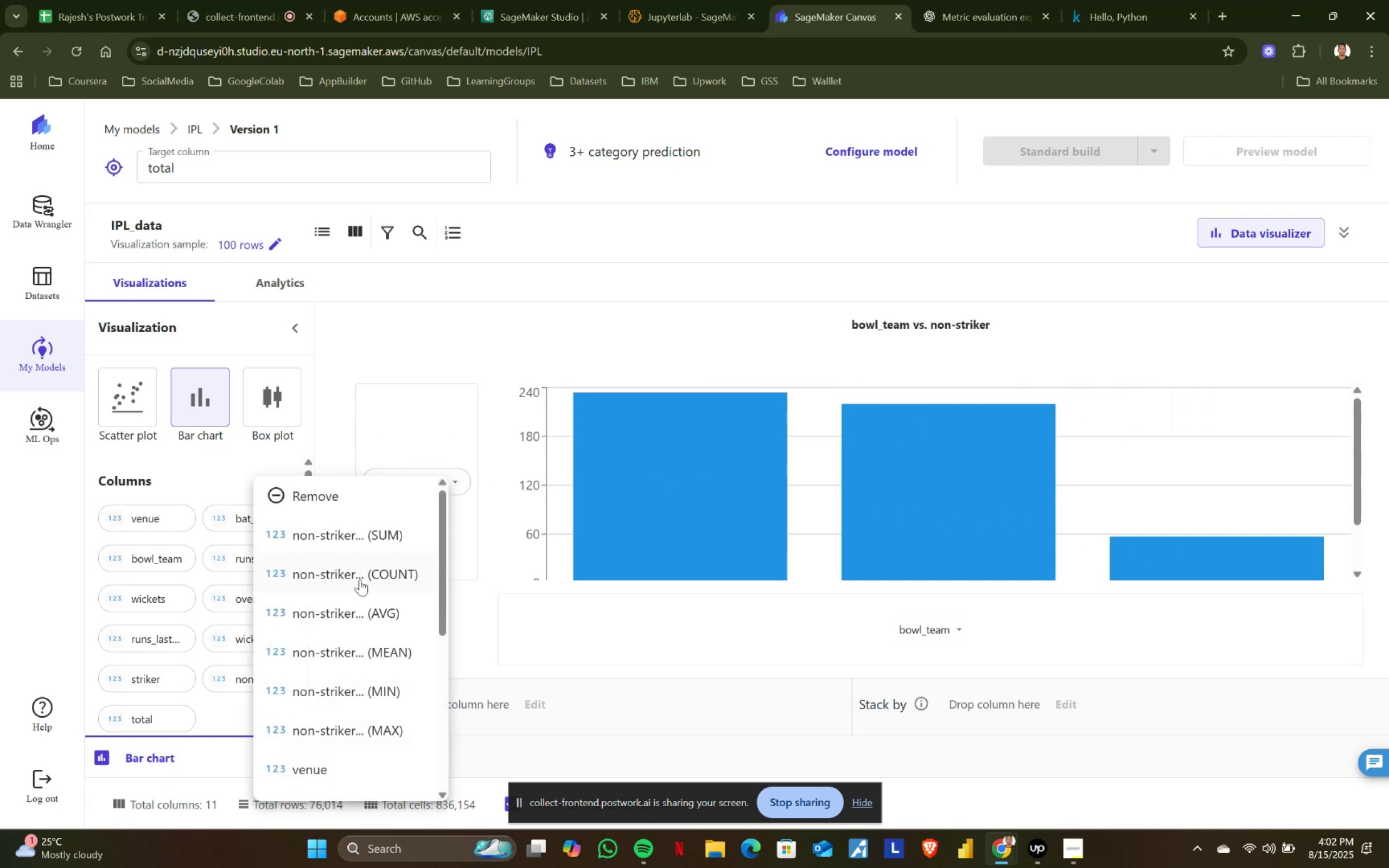 
left_click([360, 579])
 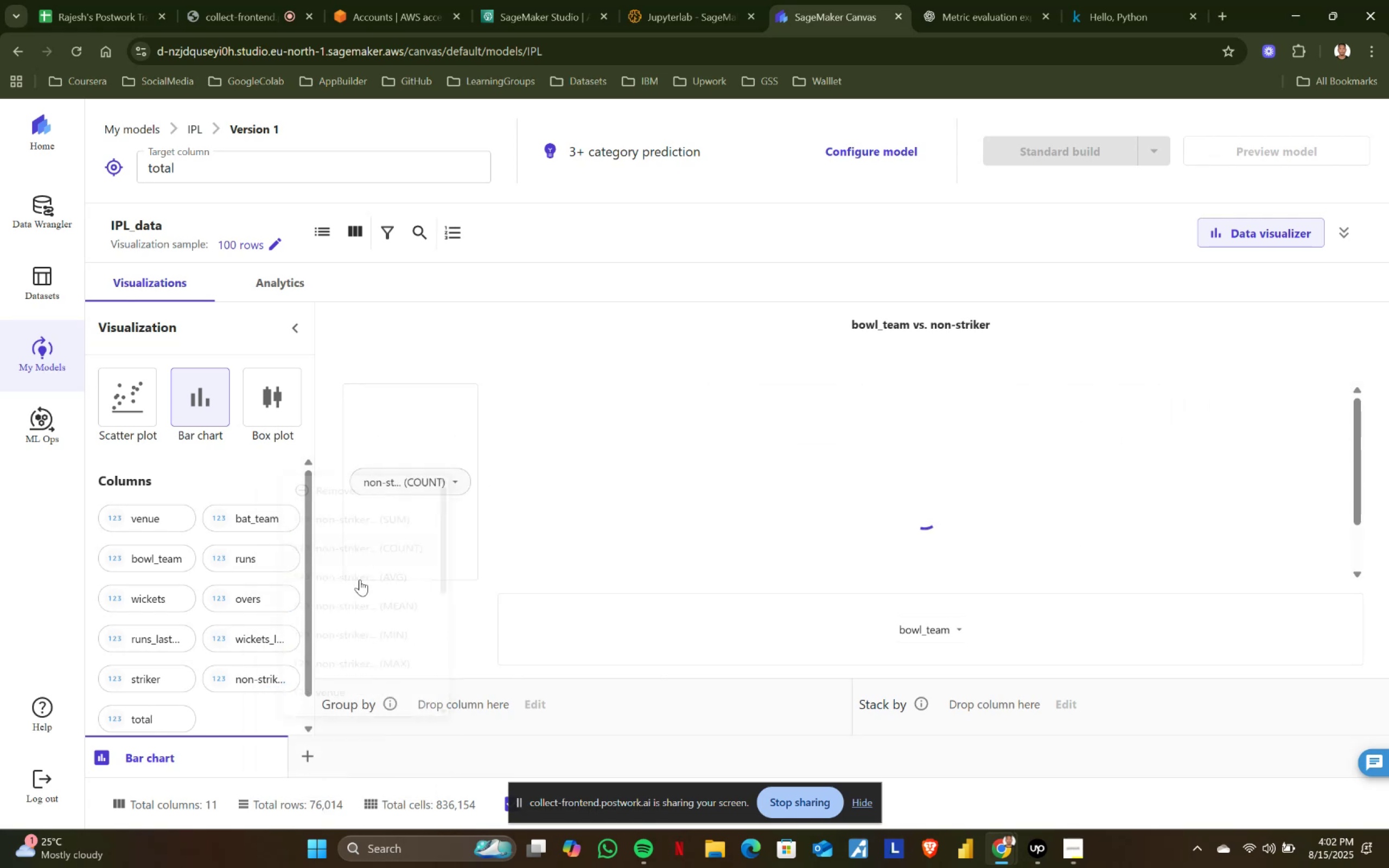 
mouse_move([700, 493])
 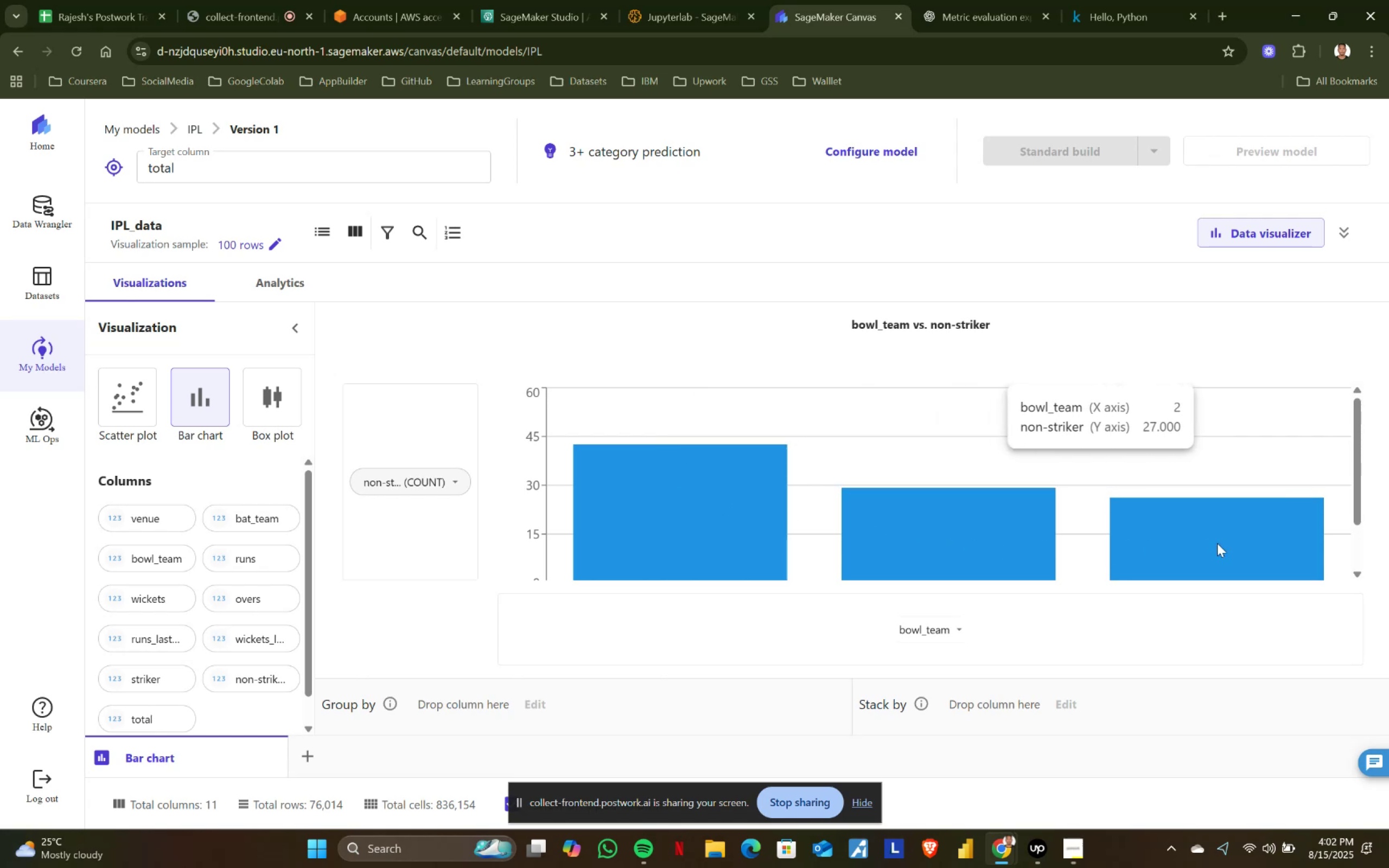 
wait(5.35)
 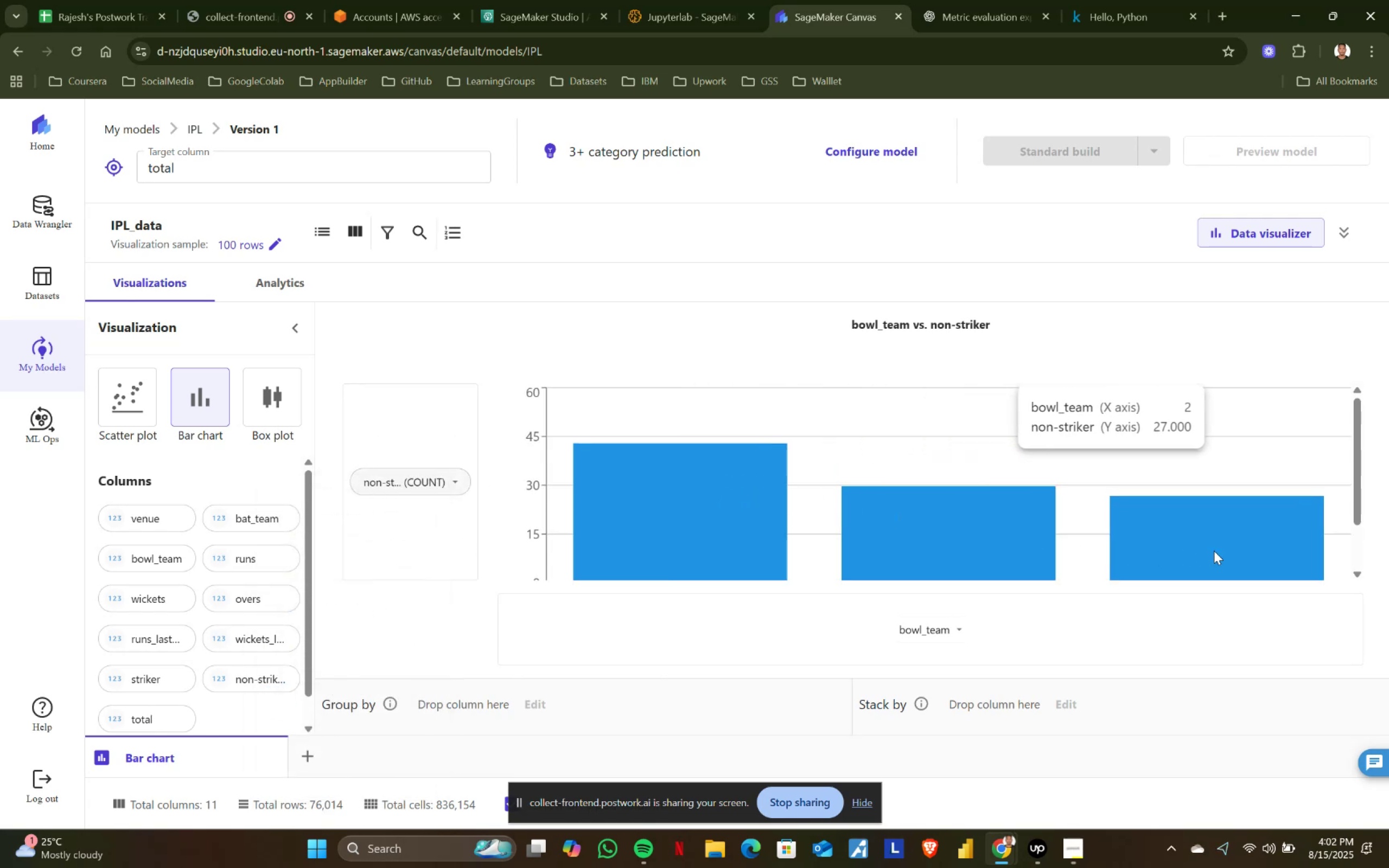 
left_click([449, 478])
 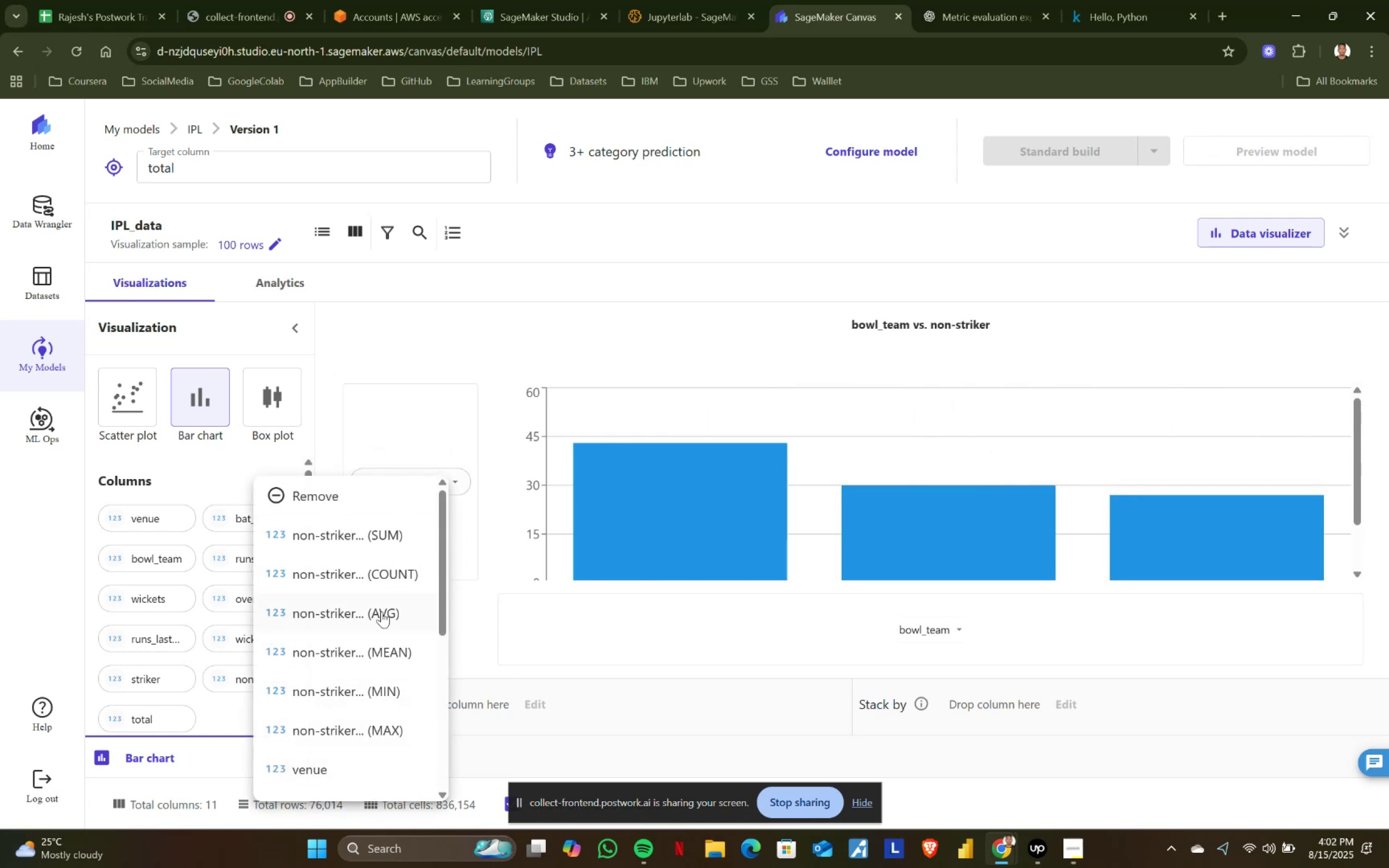 
left_click([380, 617])
 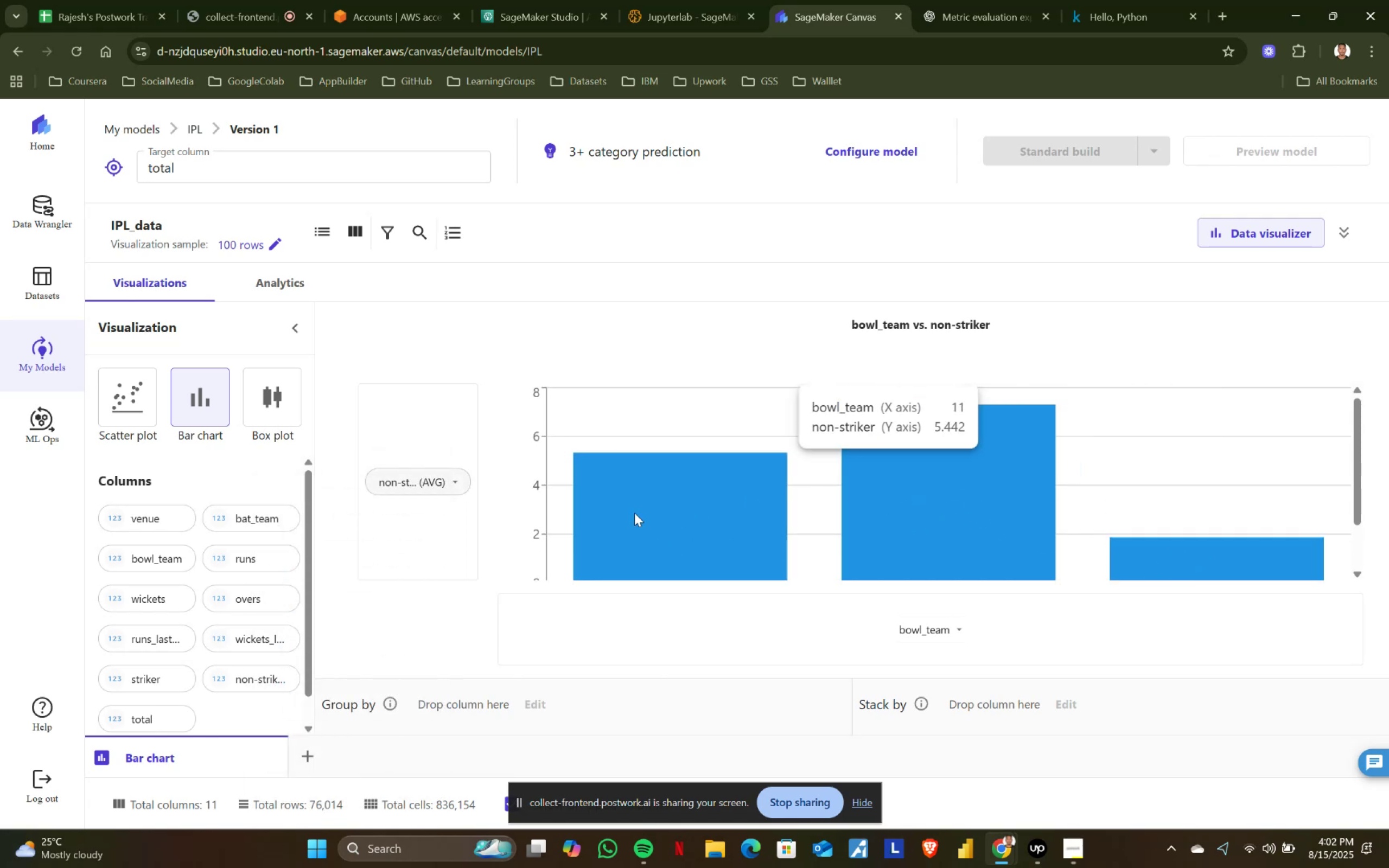 
wait(10.05)
 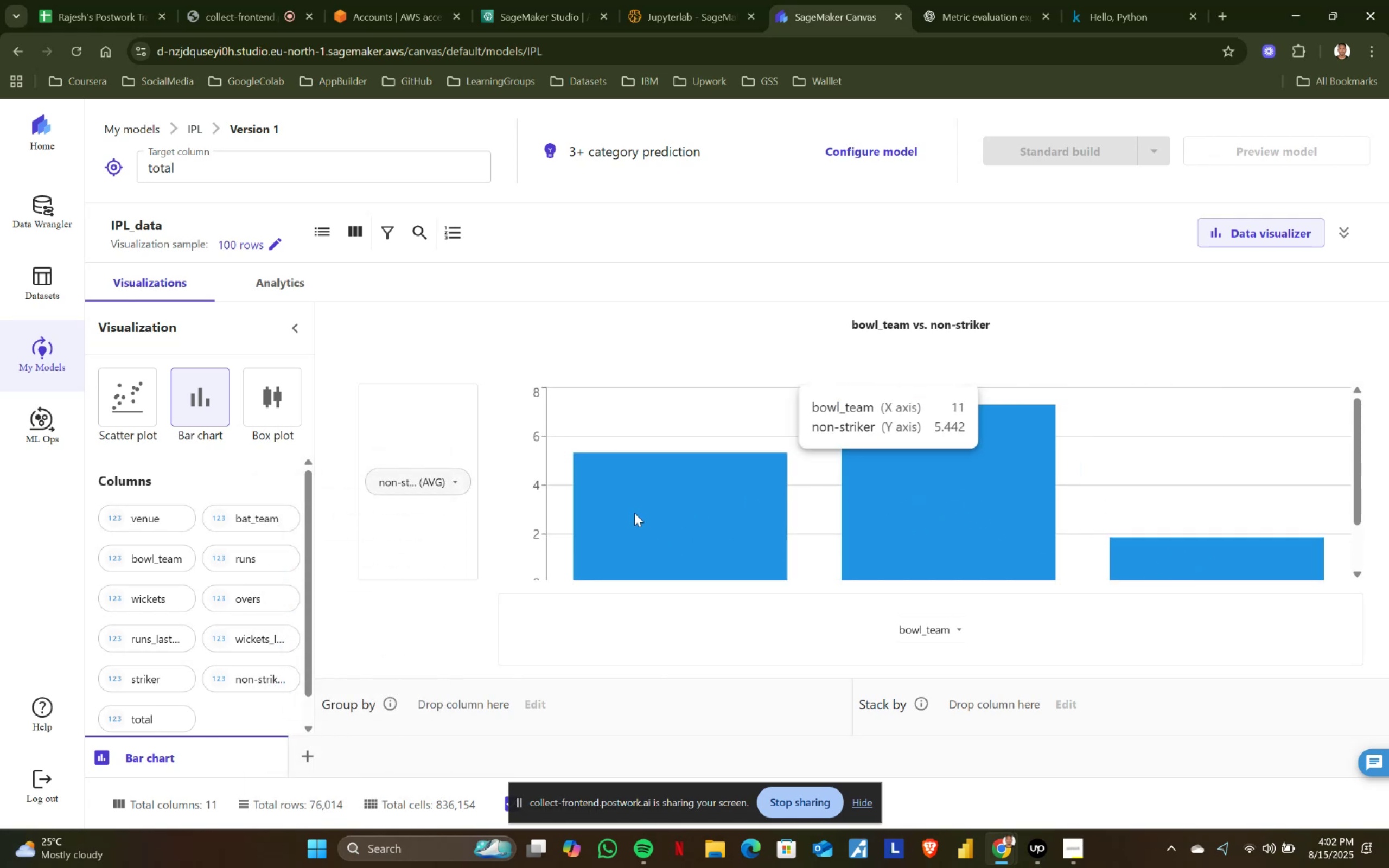 
left_click([460, 483])
 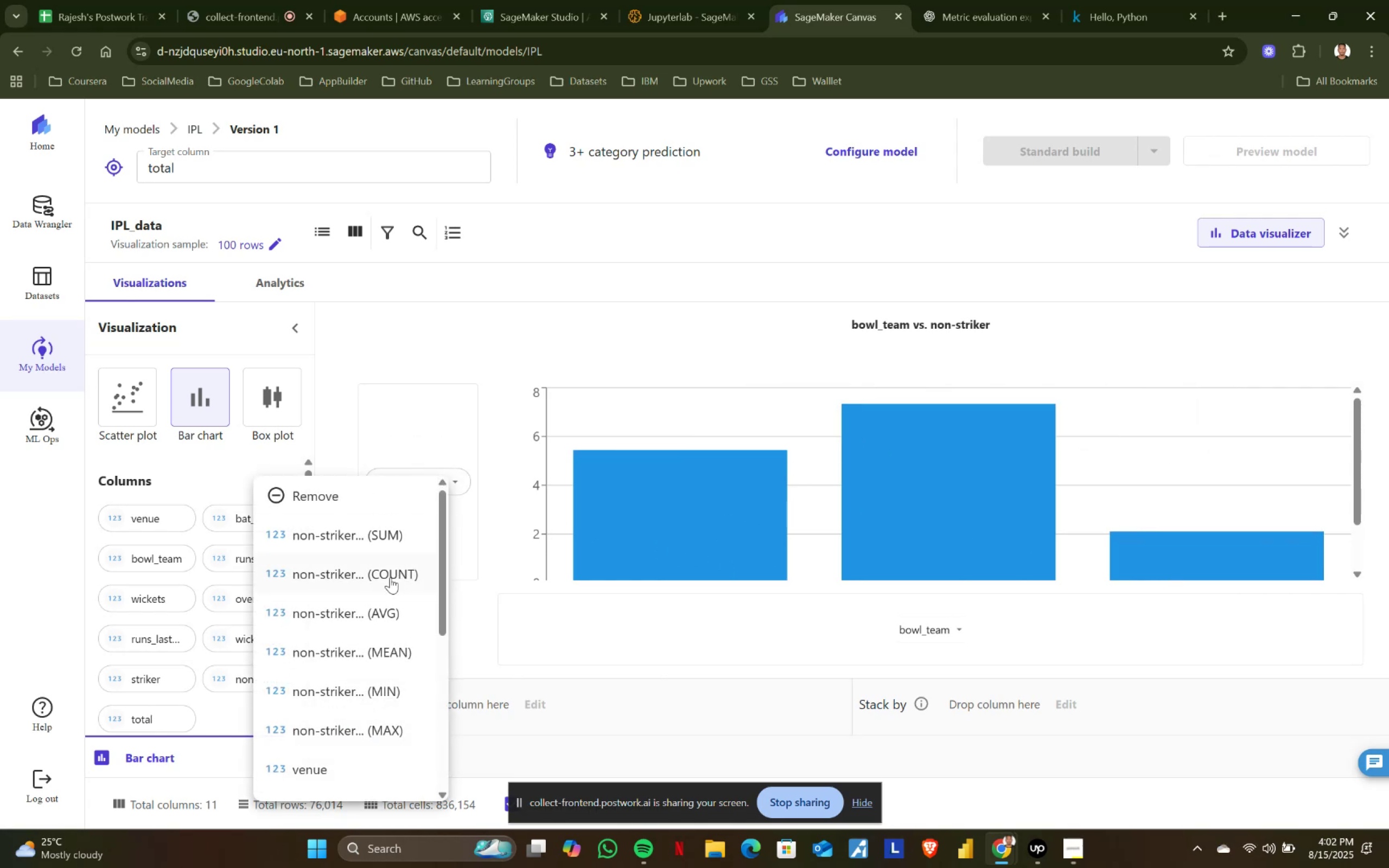 
left_click([390, 577])
 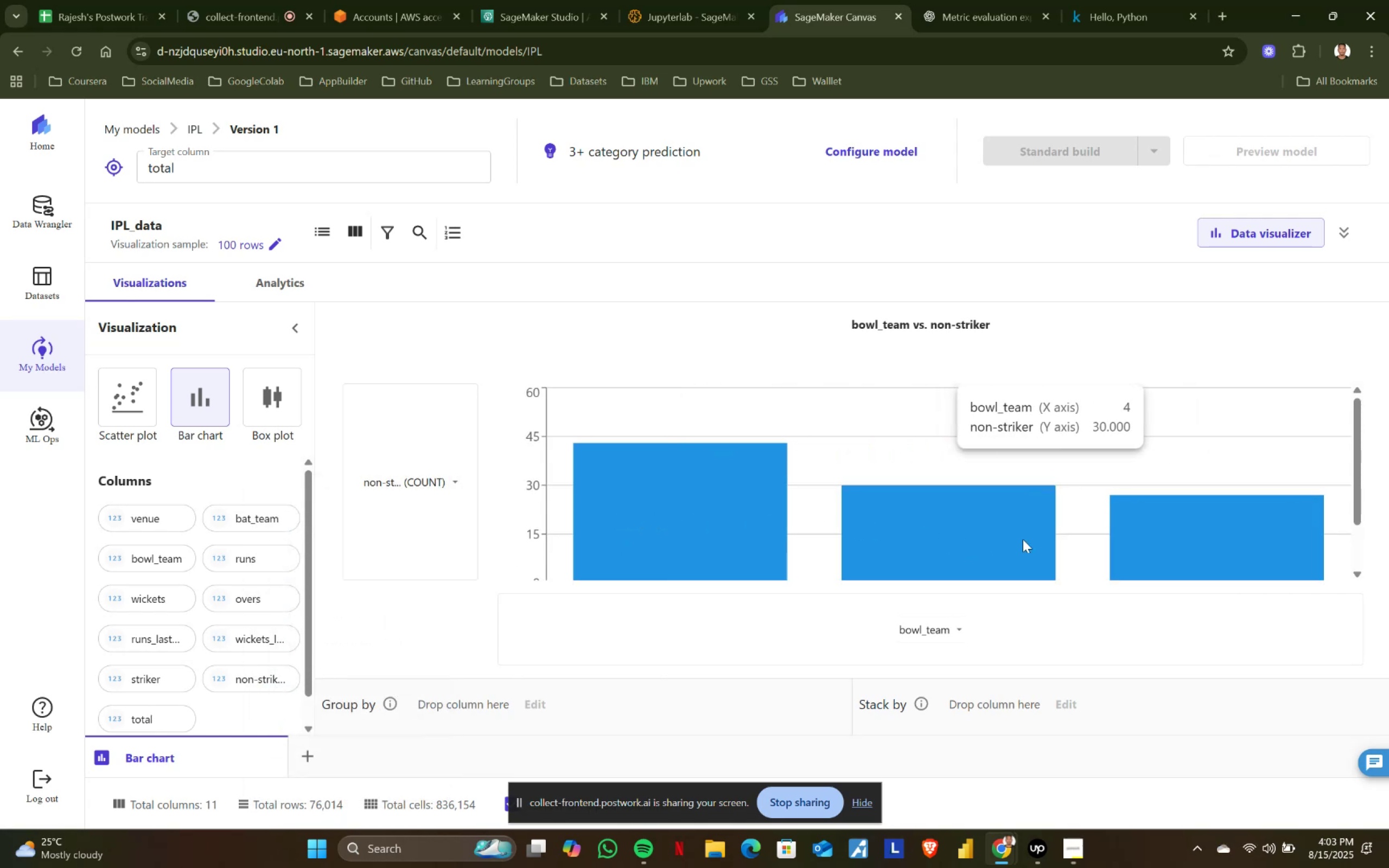 
left_click([458, 482])
 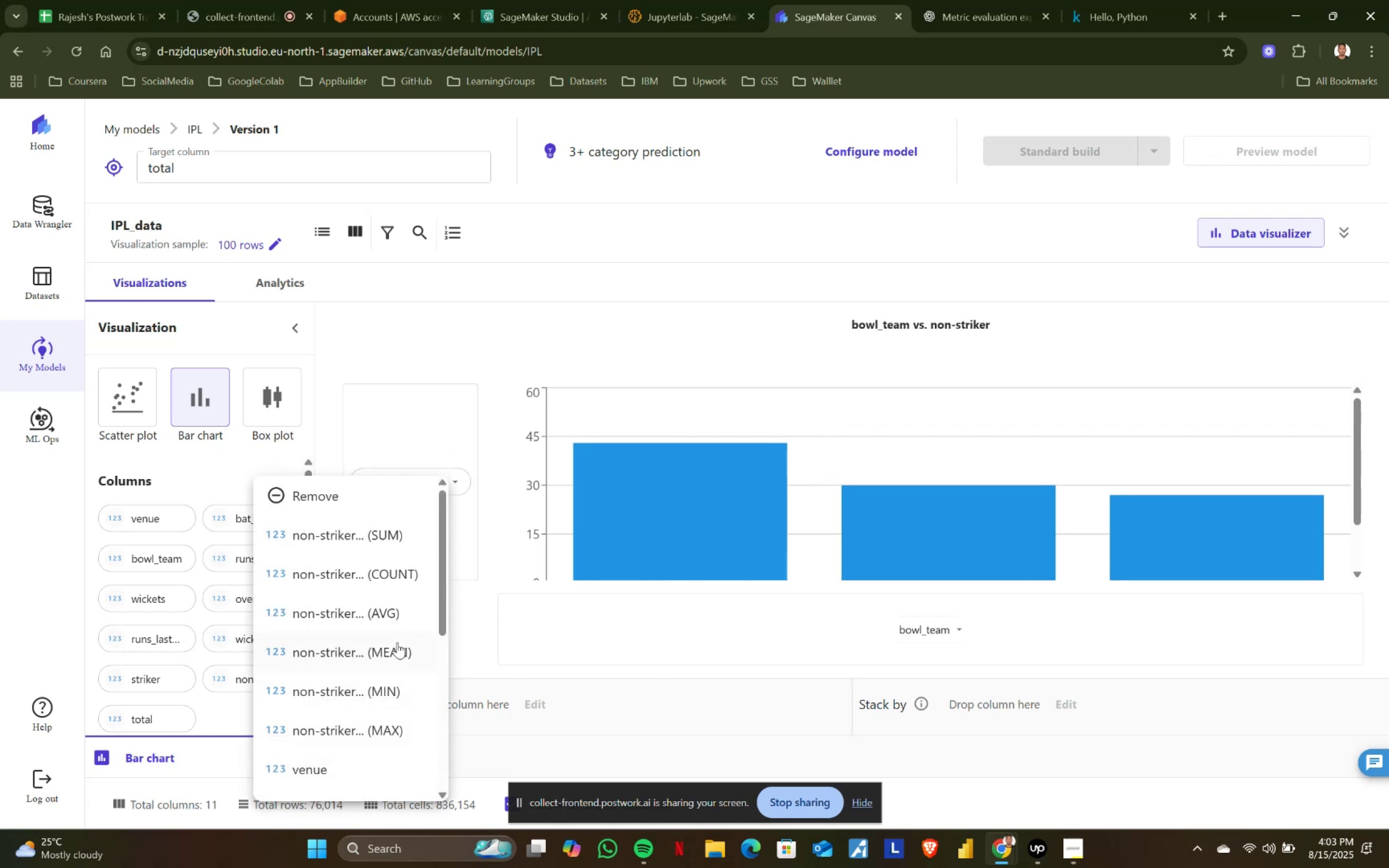 
left_click([397, 642])
 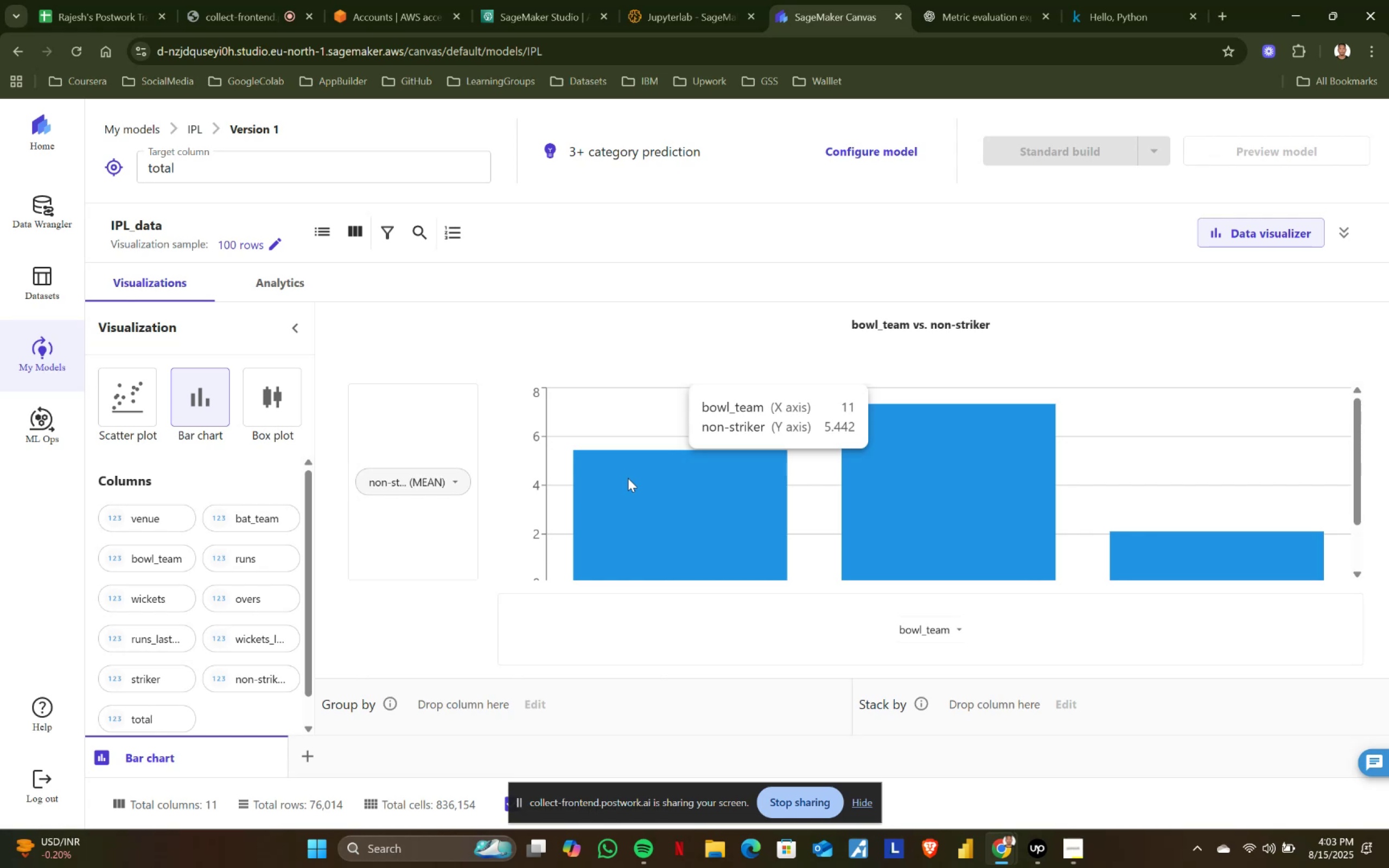 
wait(46.57)
 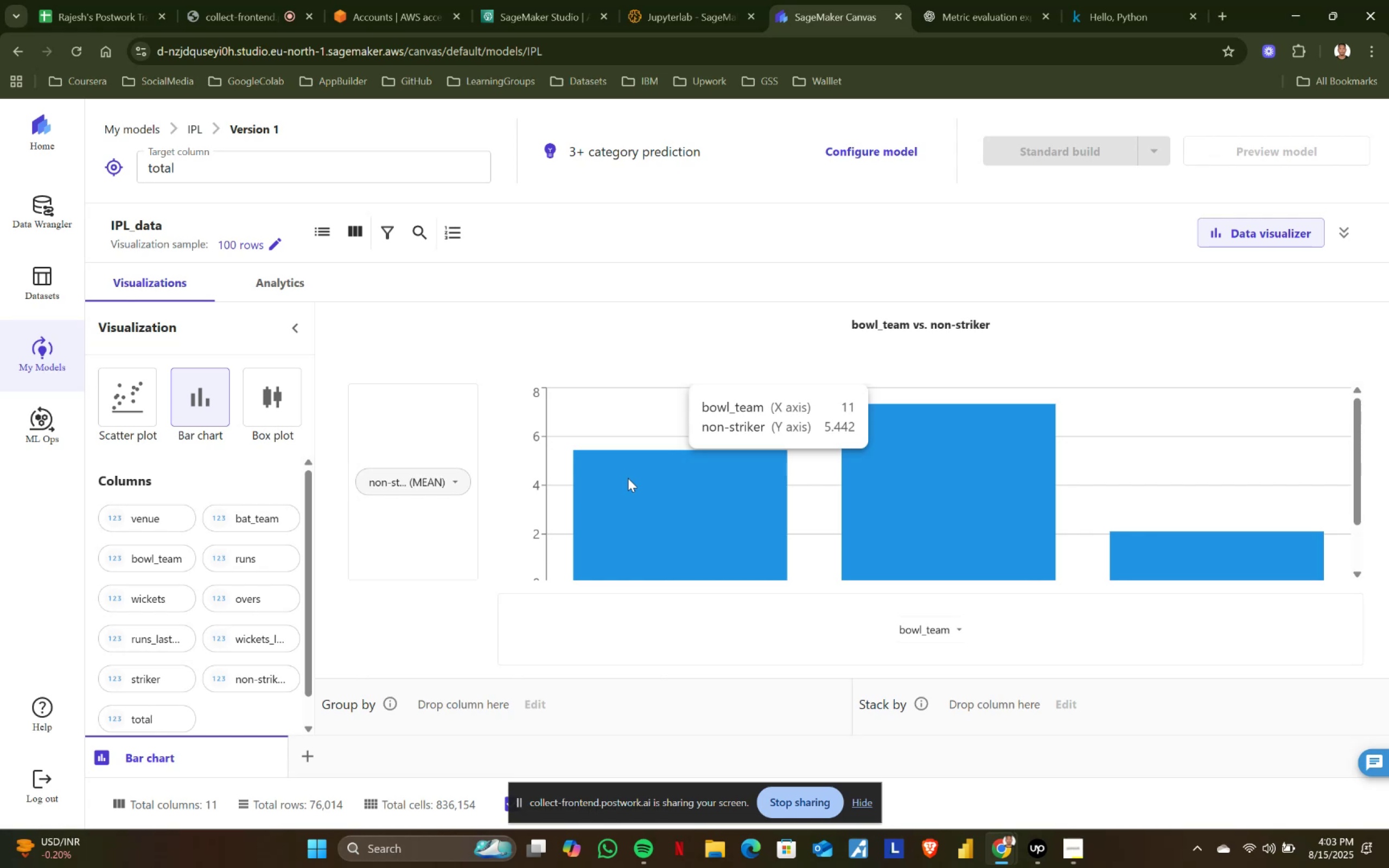 
left_click([456, 484])
 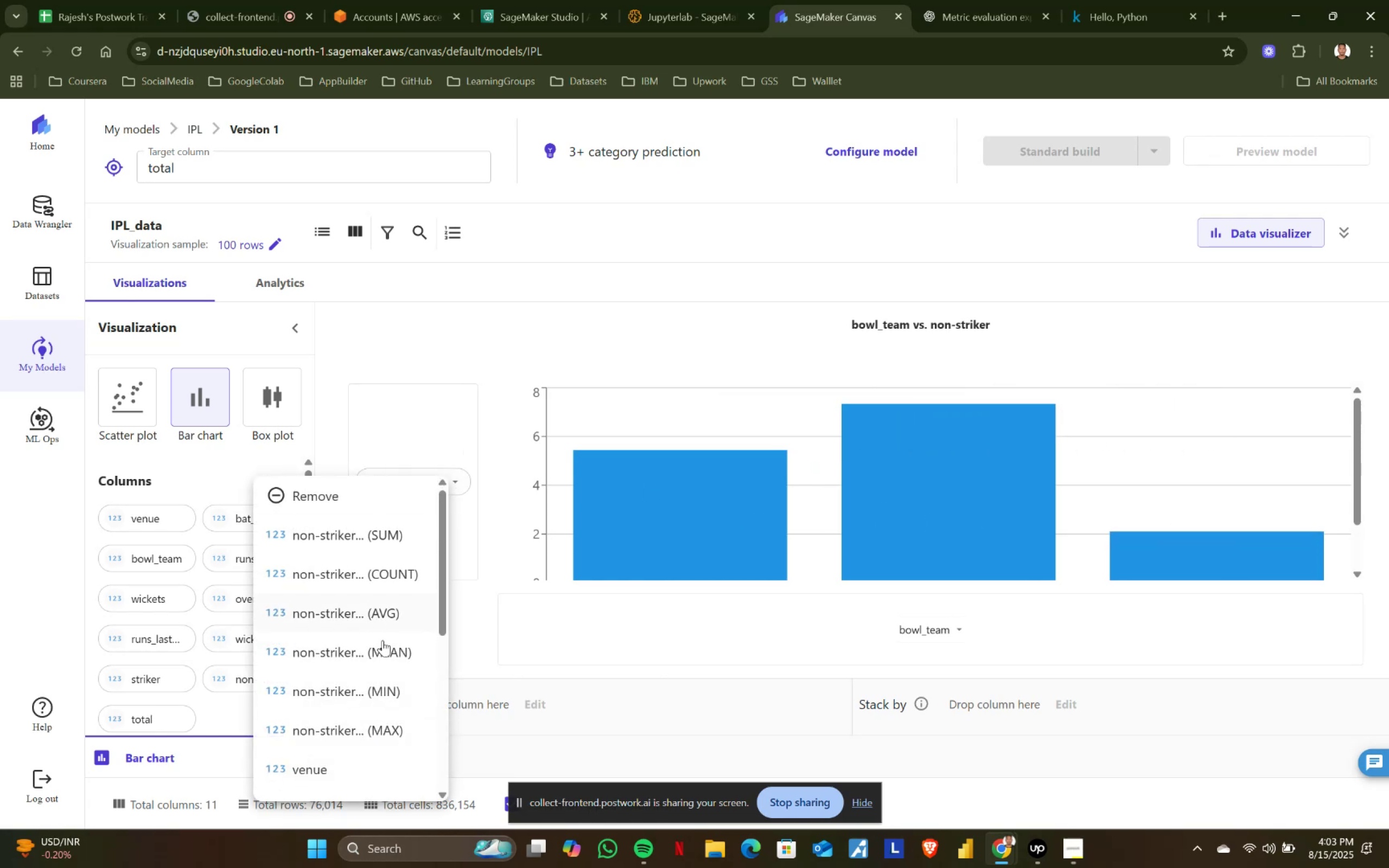 
left_click([394, 654])
 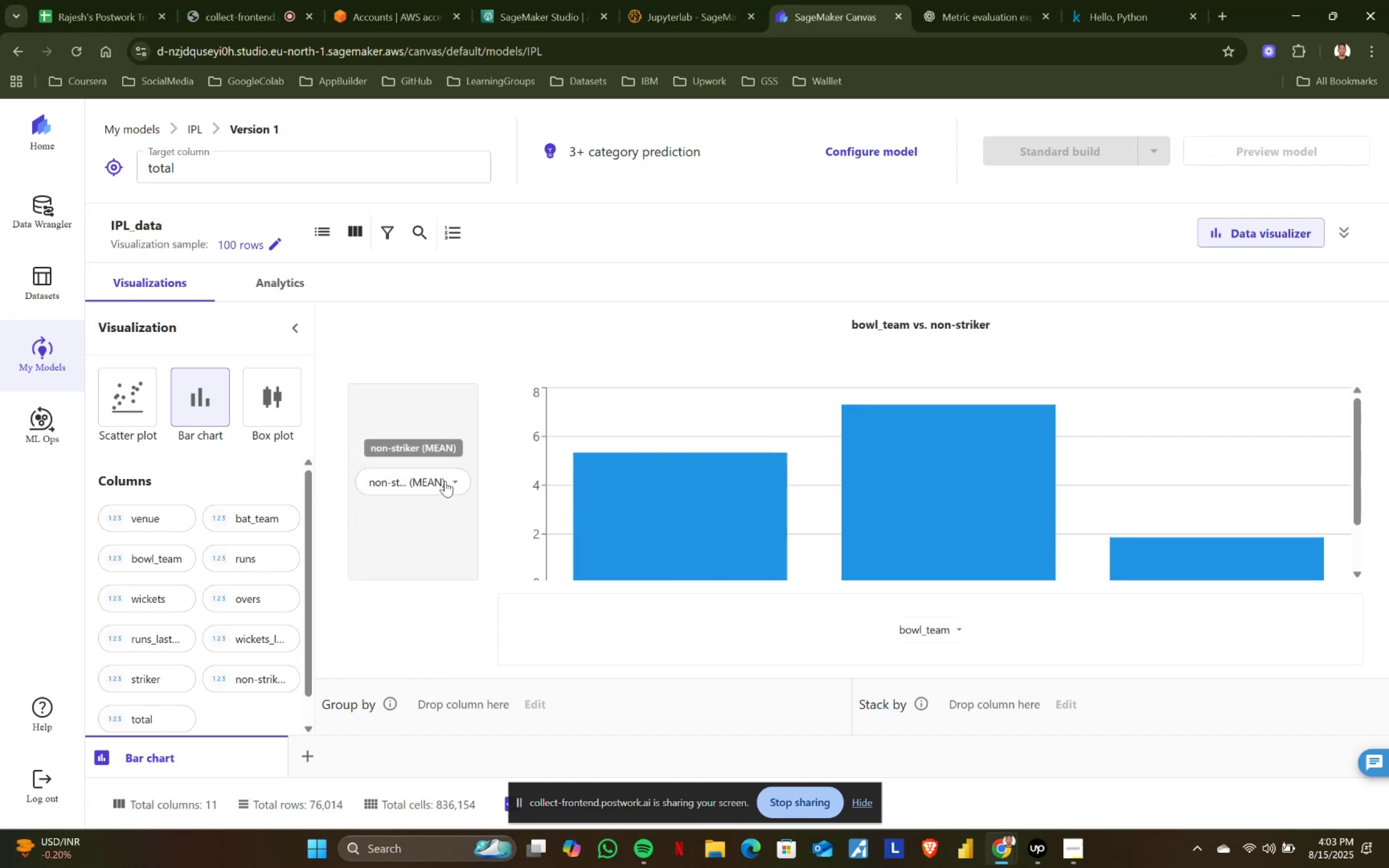 
left_click([450, 482])
 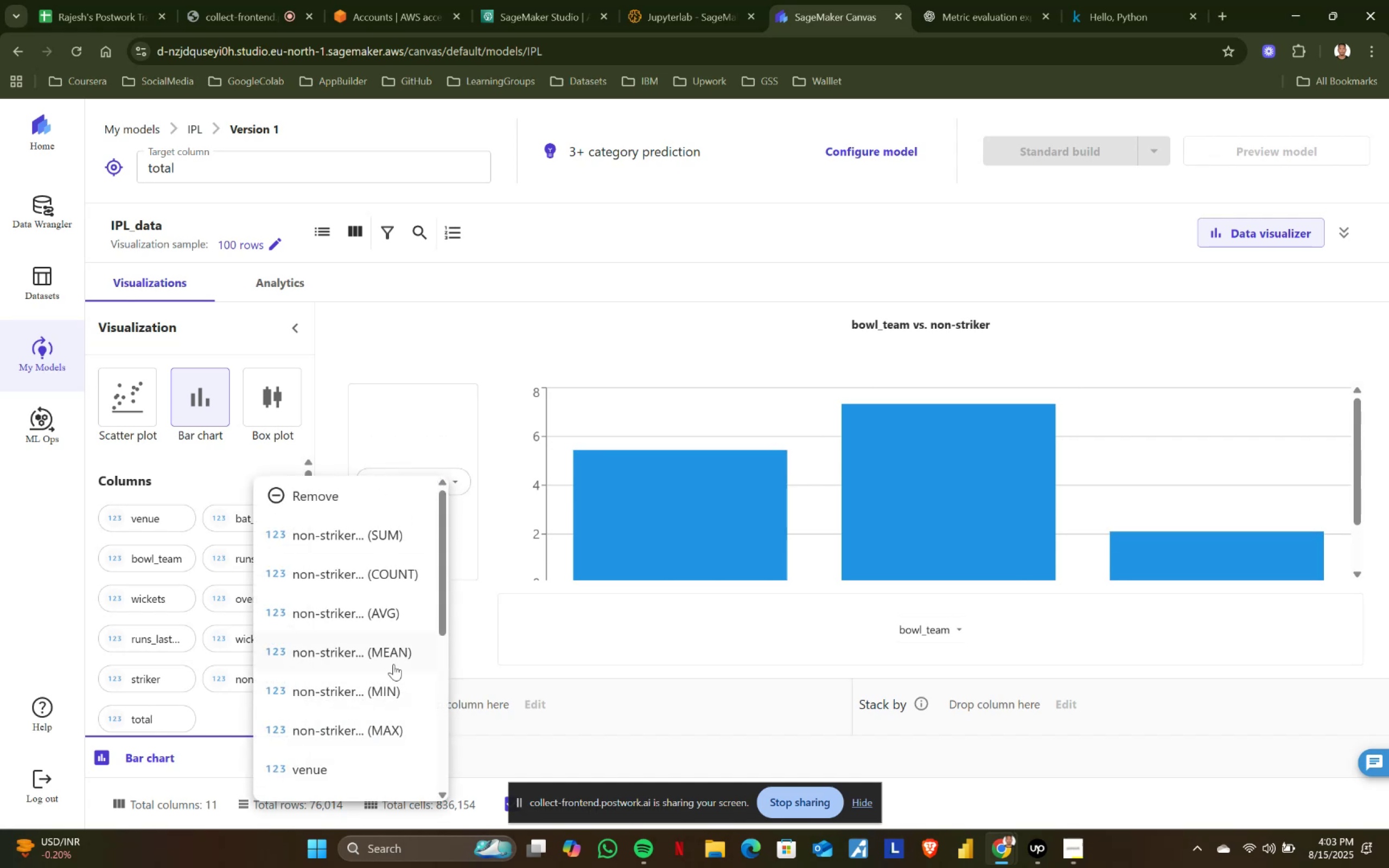 
left_click([387, 681])
 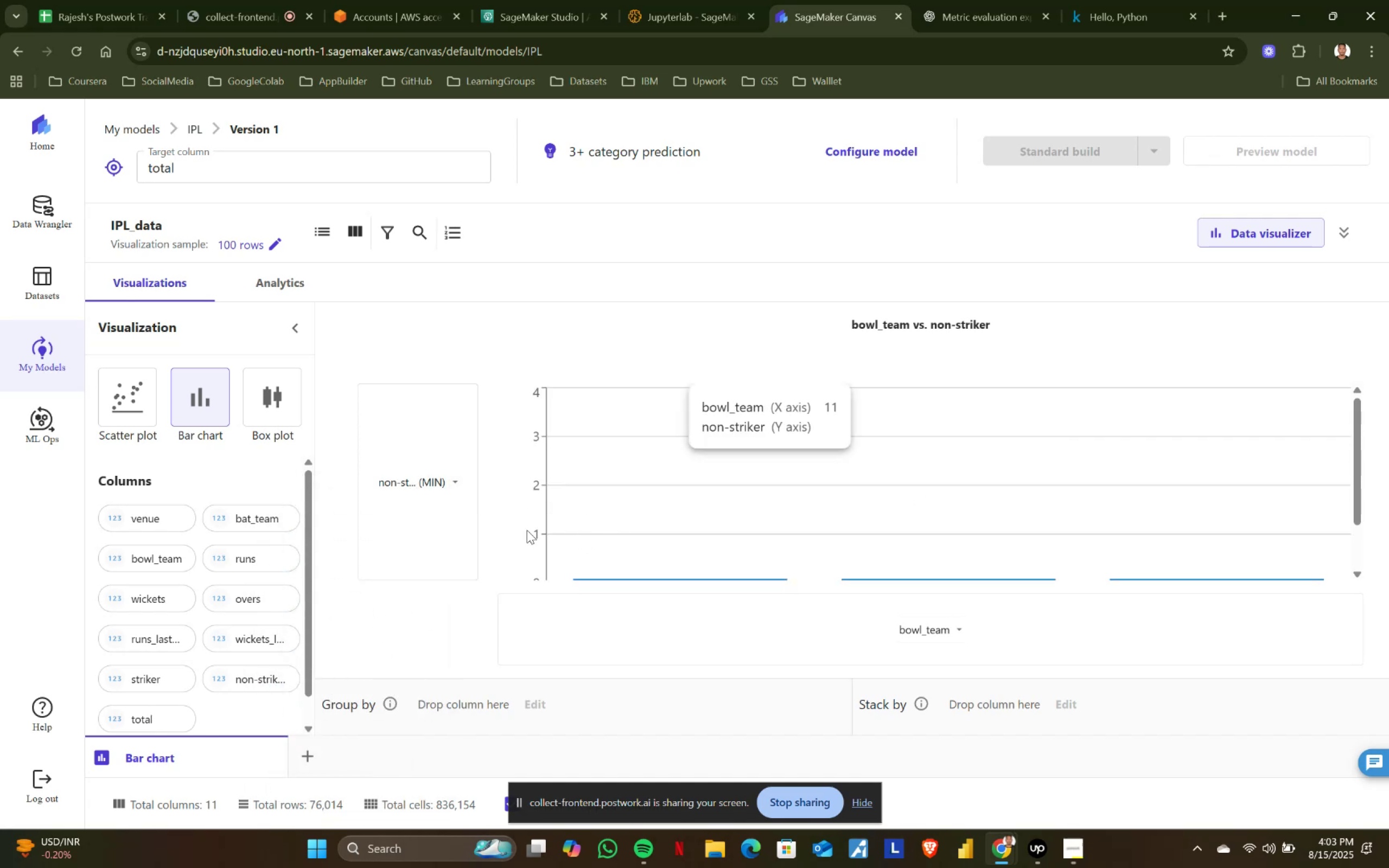 
left_click([457, 477])
 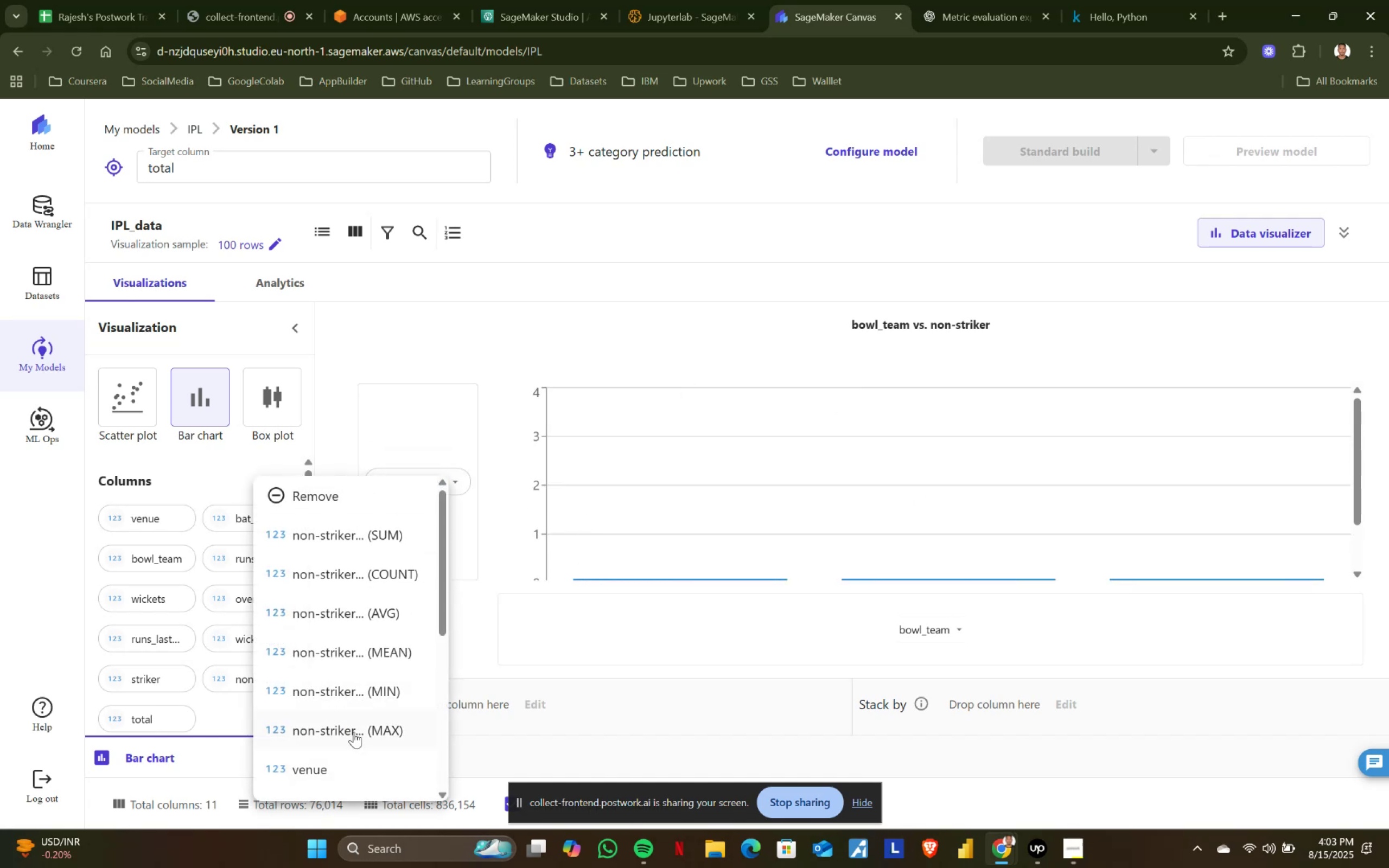 
left_click([353, 735])
 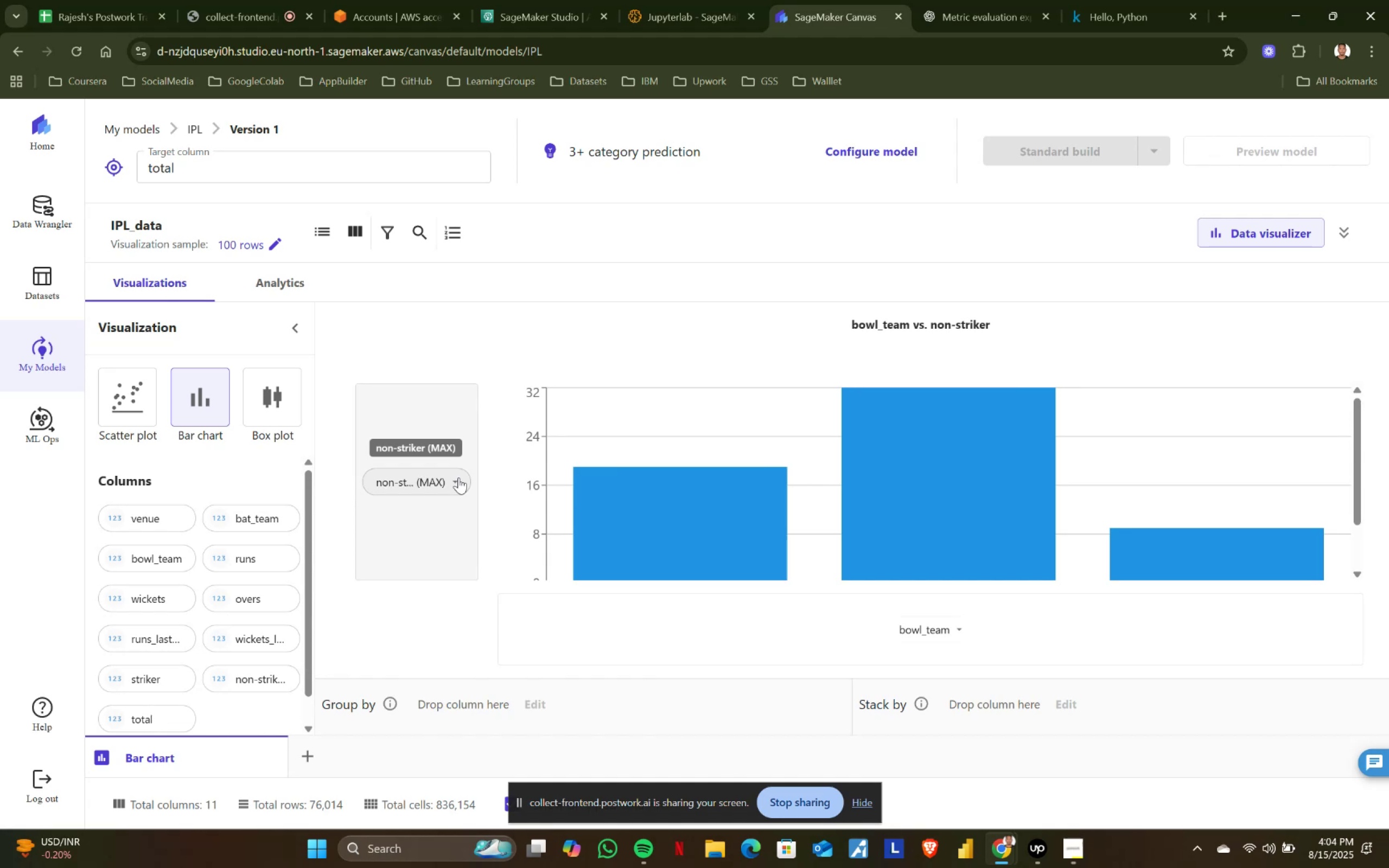 
wait(7.7)
 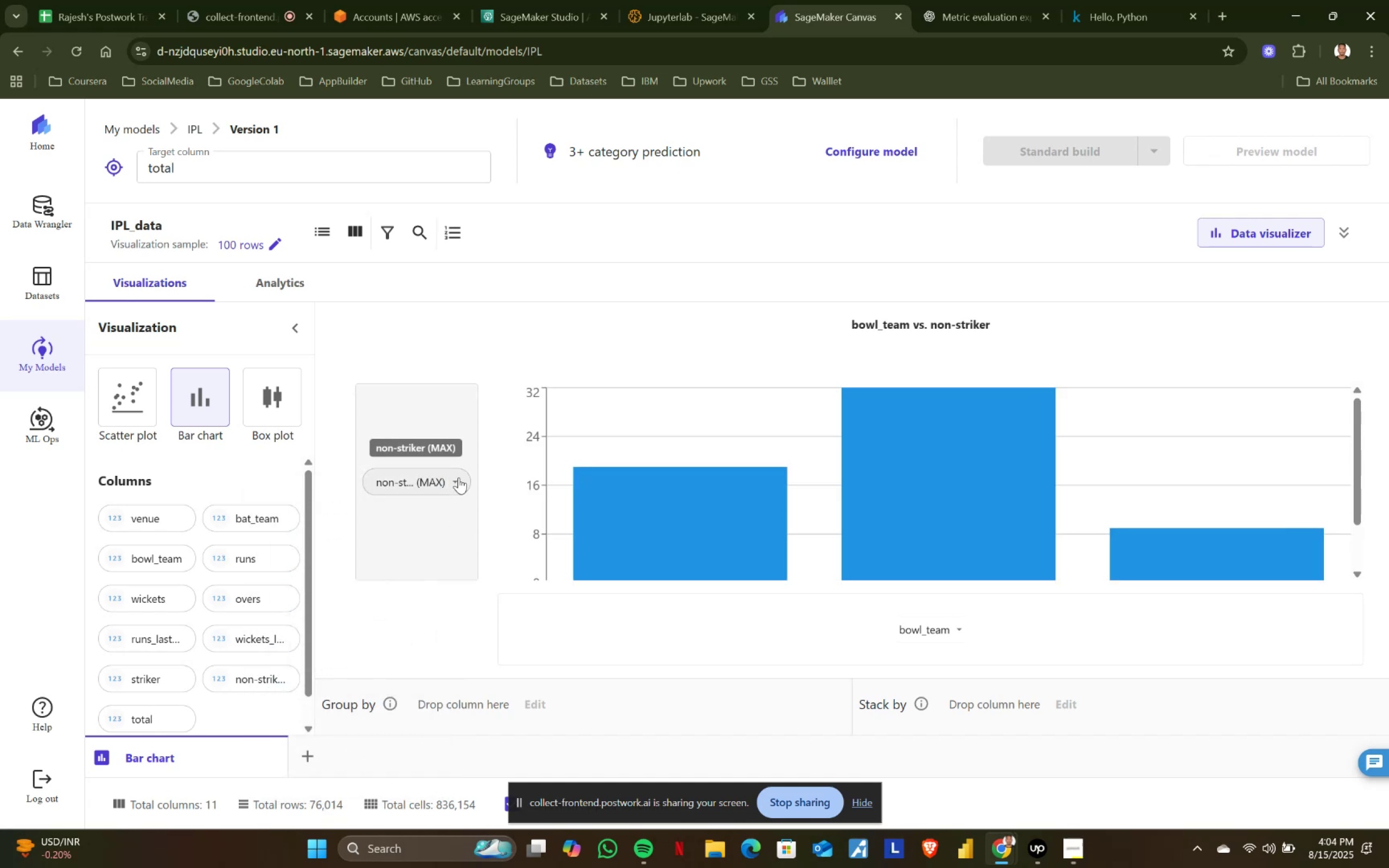 
left_click([458, 477])
 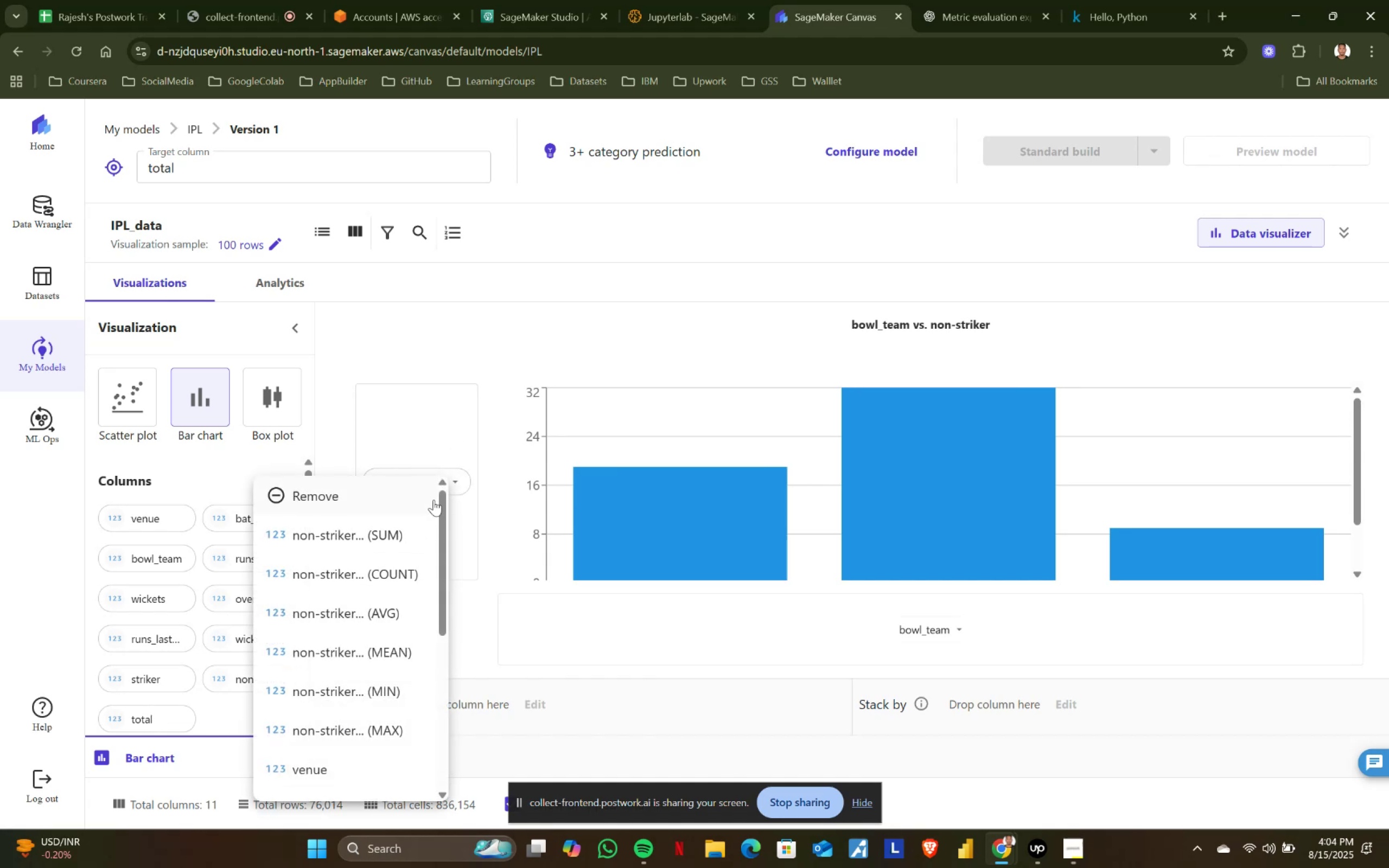 
left_click([455, 482])
 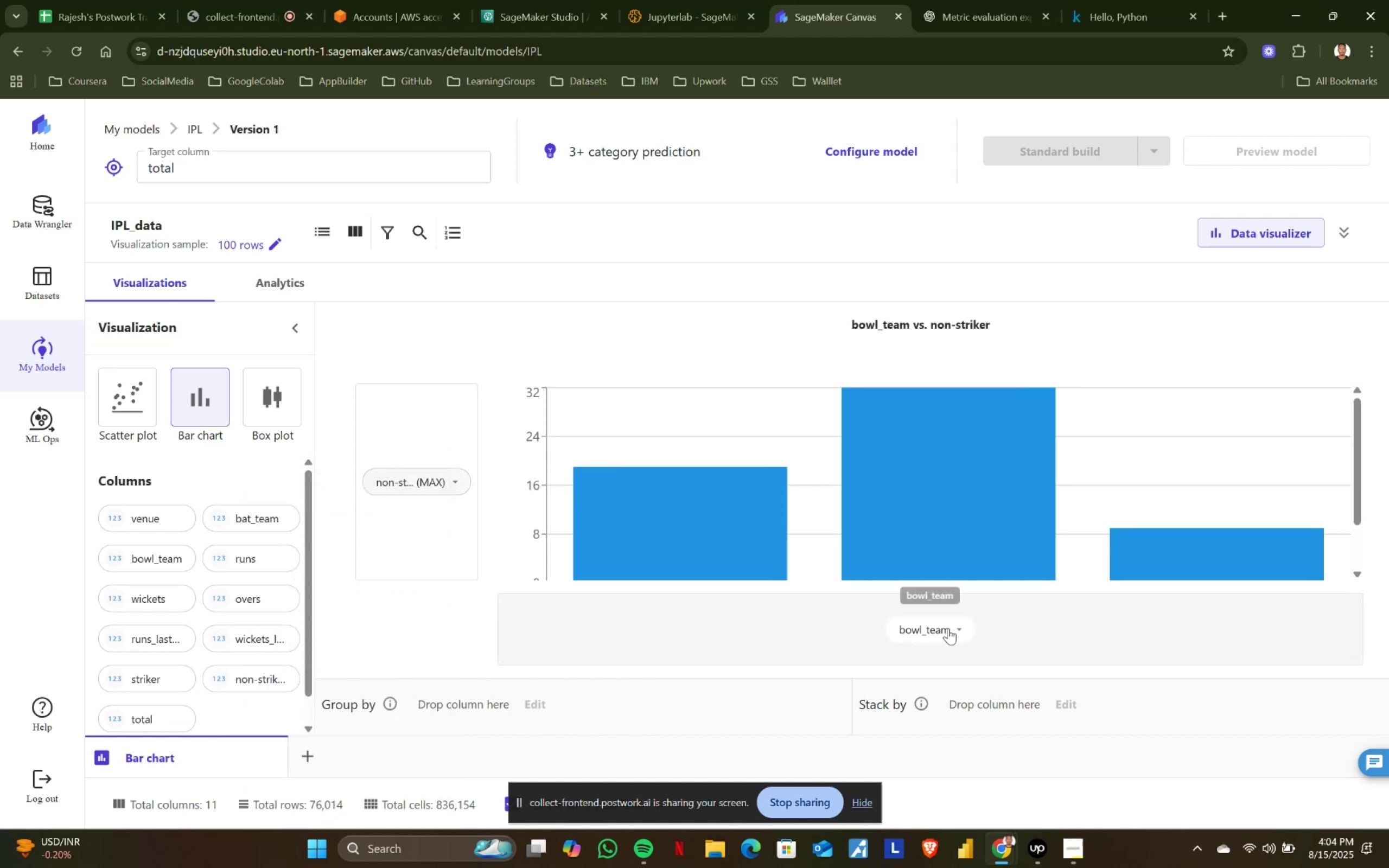 
left_click([957, 625])
 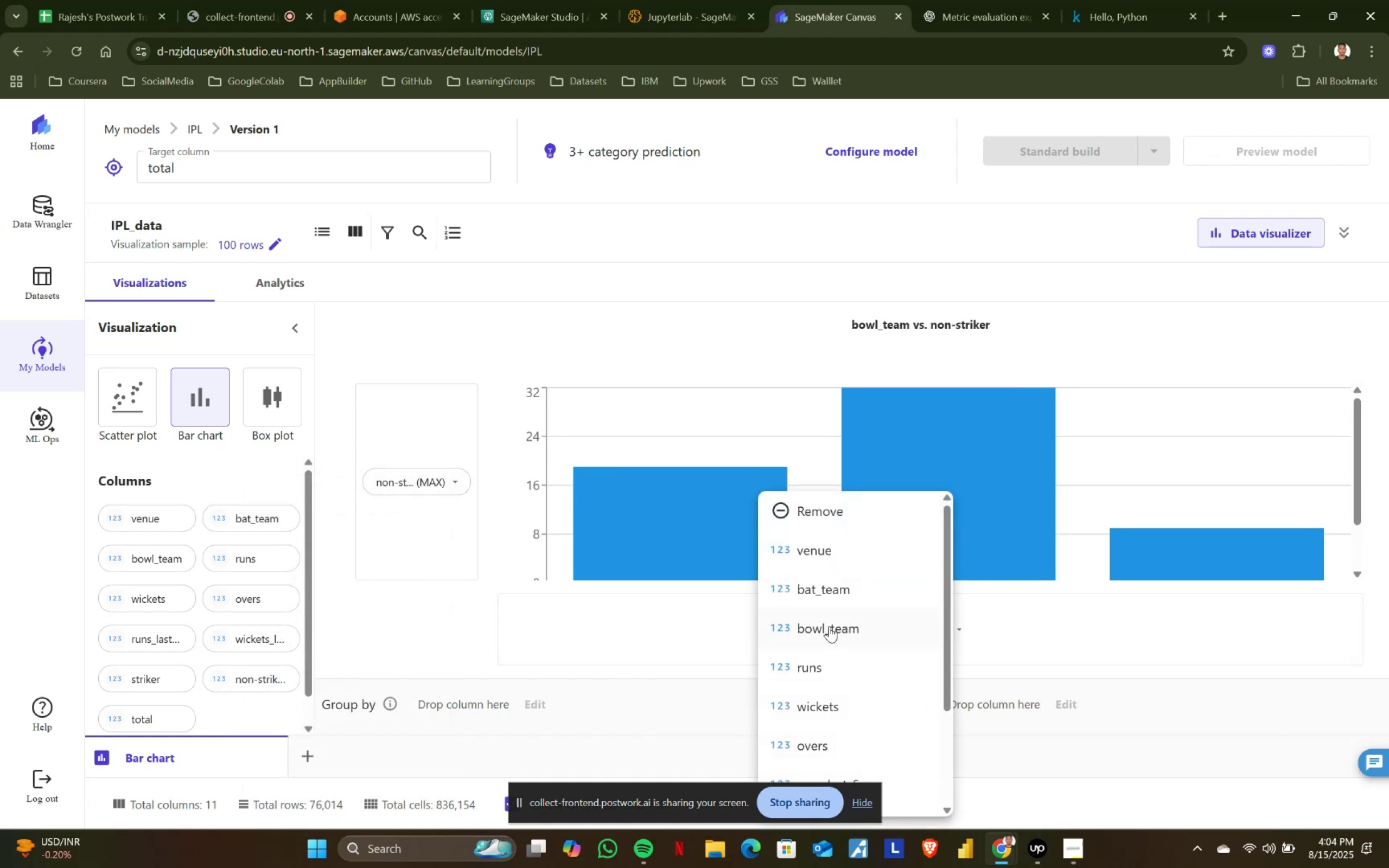 
left_click([804, 667])
 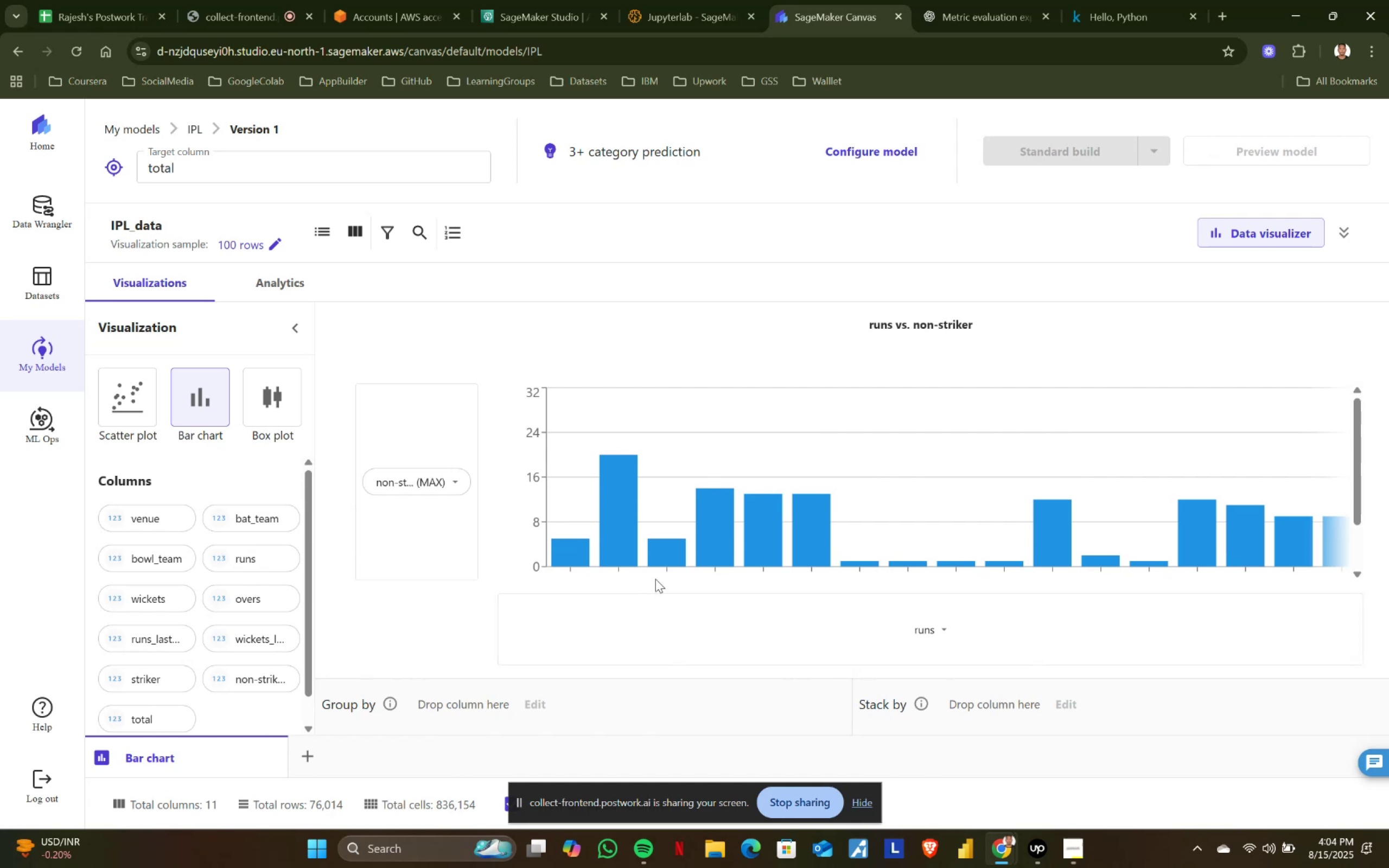 
wait(11.73)
 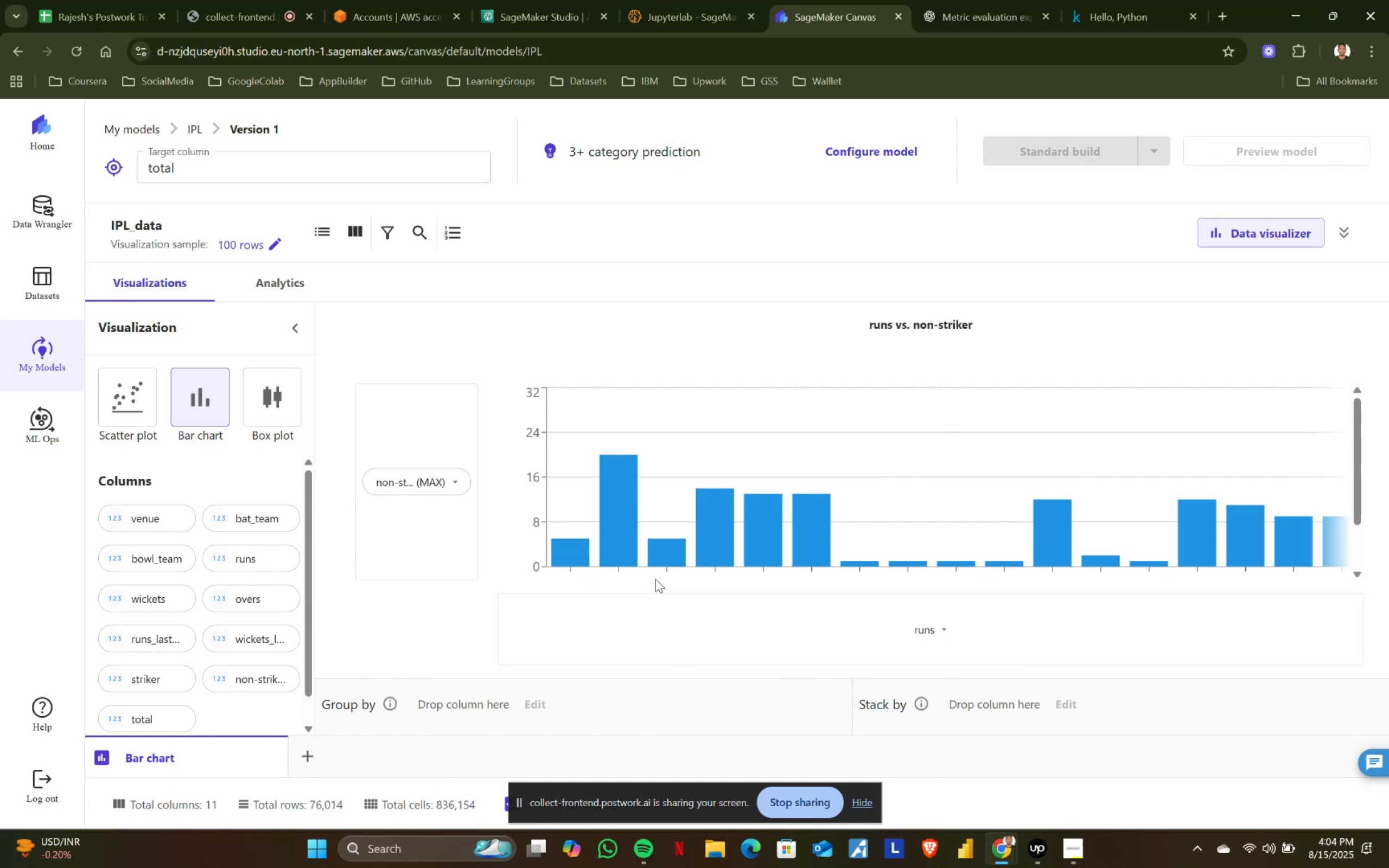 
scroll: coordinate [649, 536], scroll_direction: up, amount: 1.0
 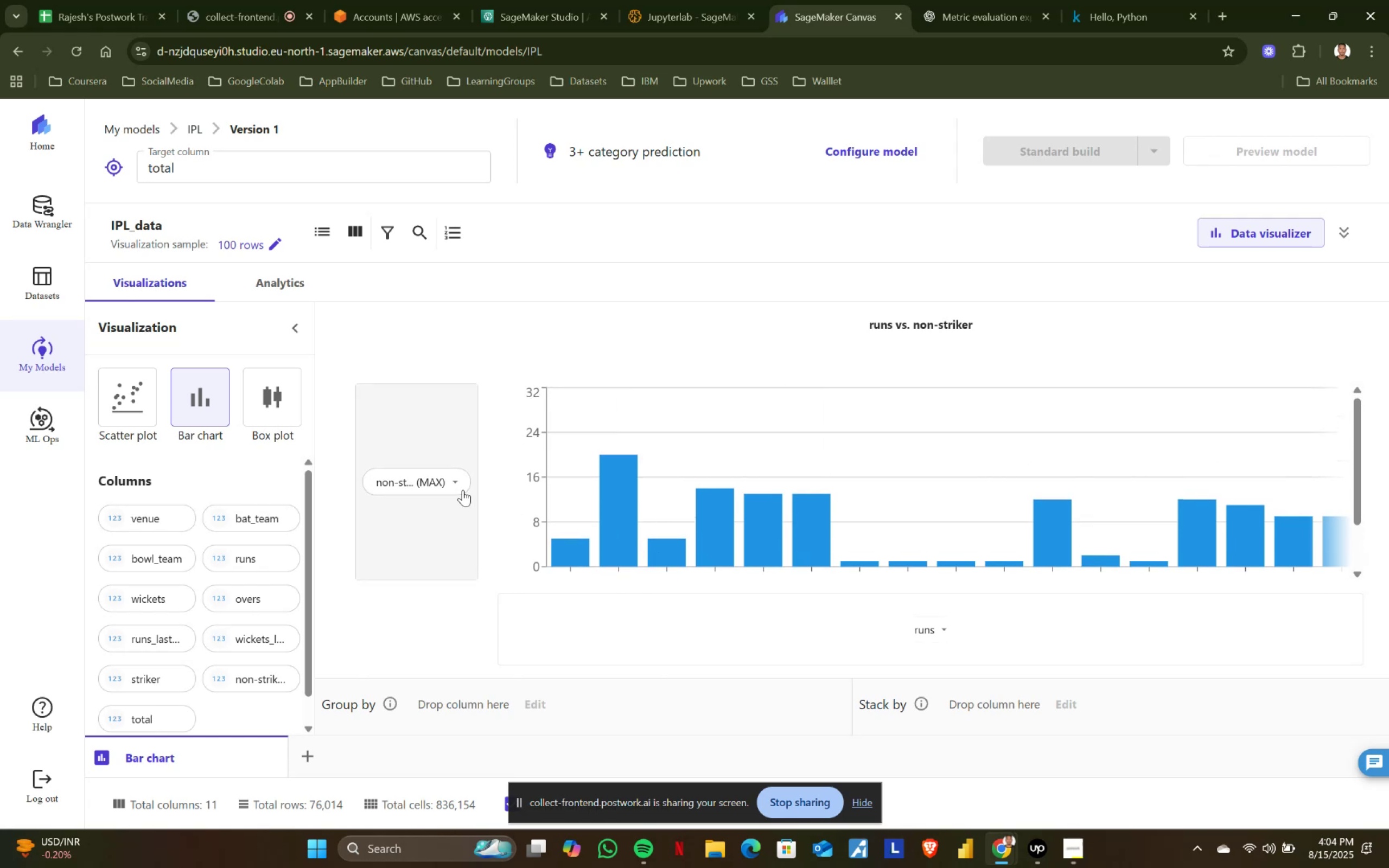 
left_click([458, 482])
 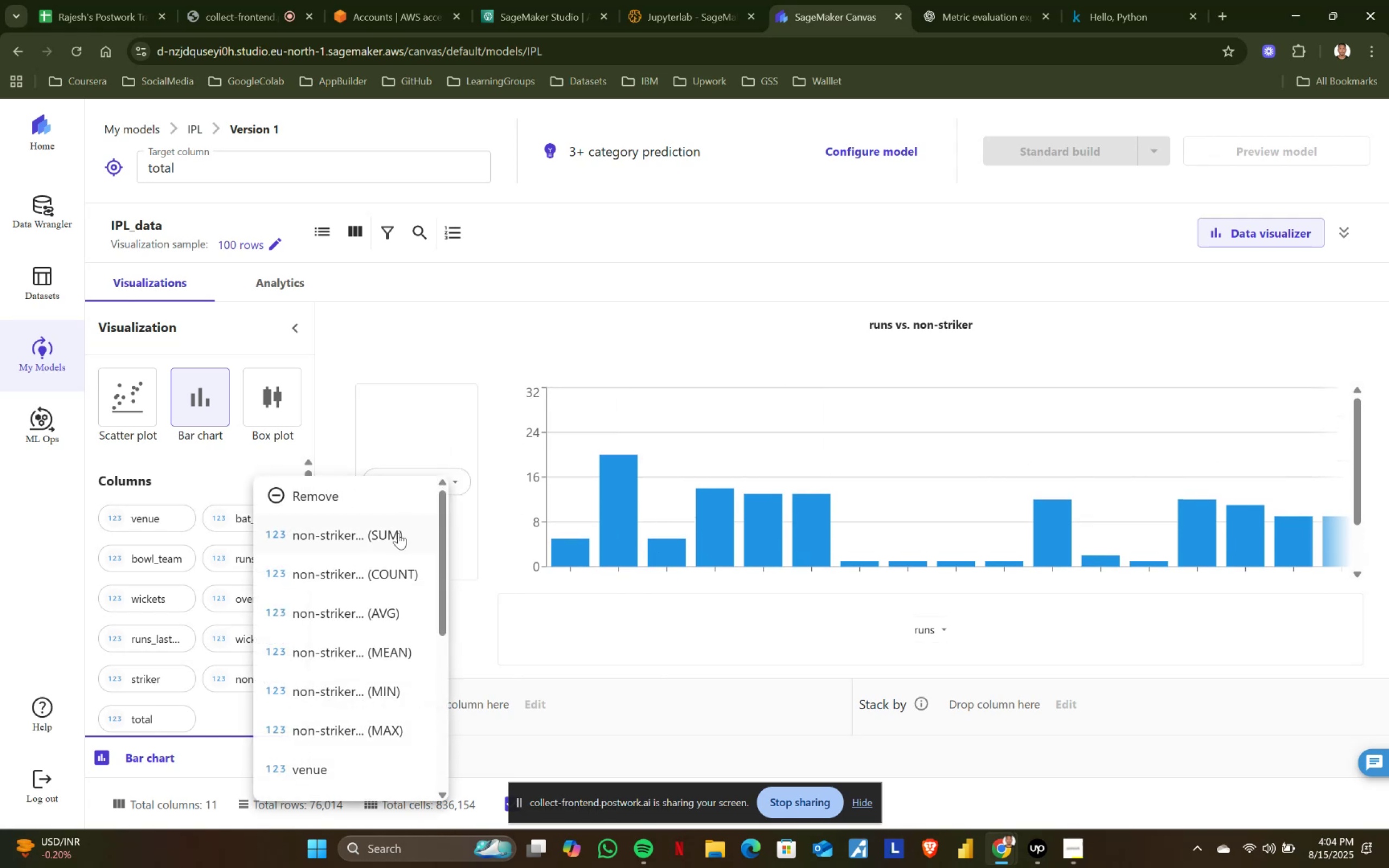 
left_click([398, 533])
 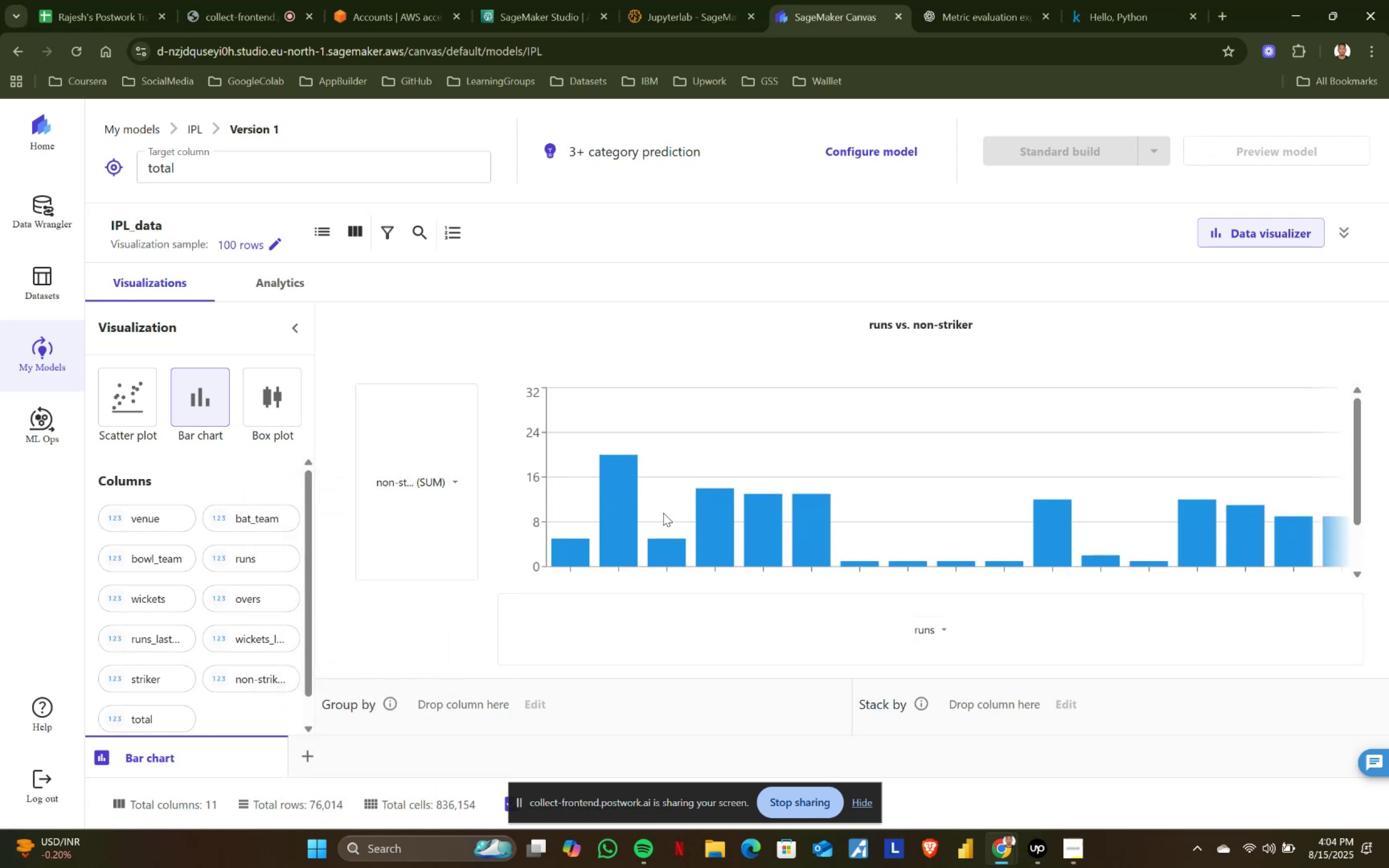 
wait(5.65)
 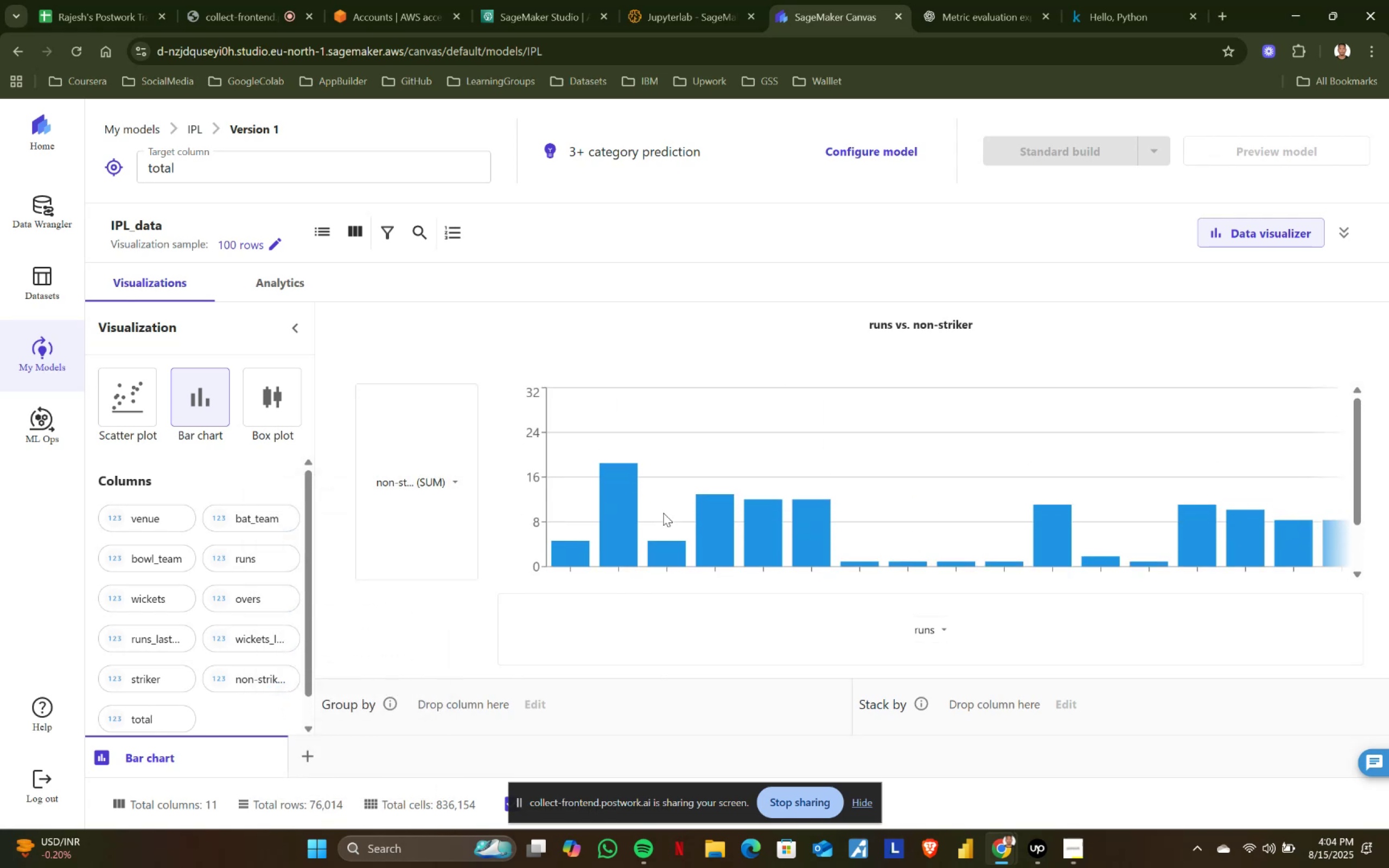 
scroll: coordinate [615, 507], scroll_direction: down, amount: 3.0
 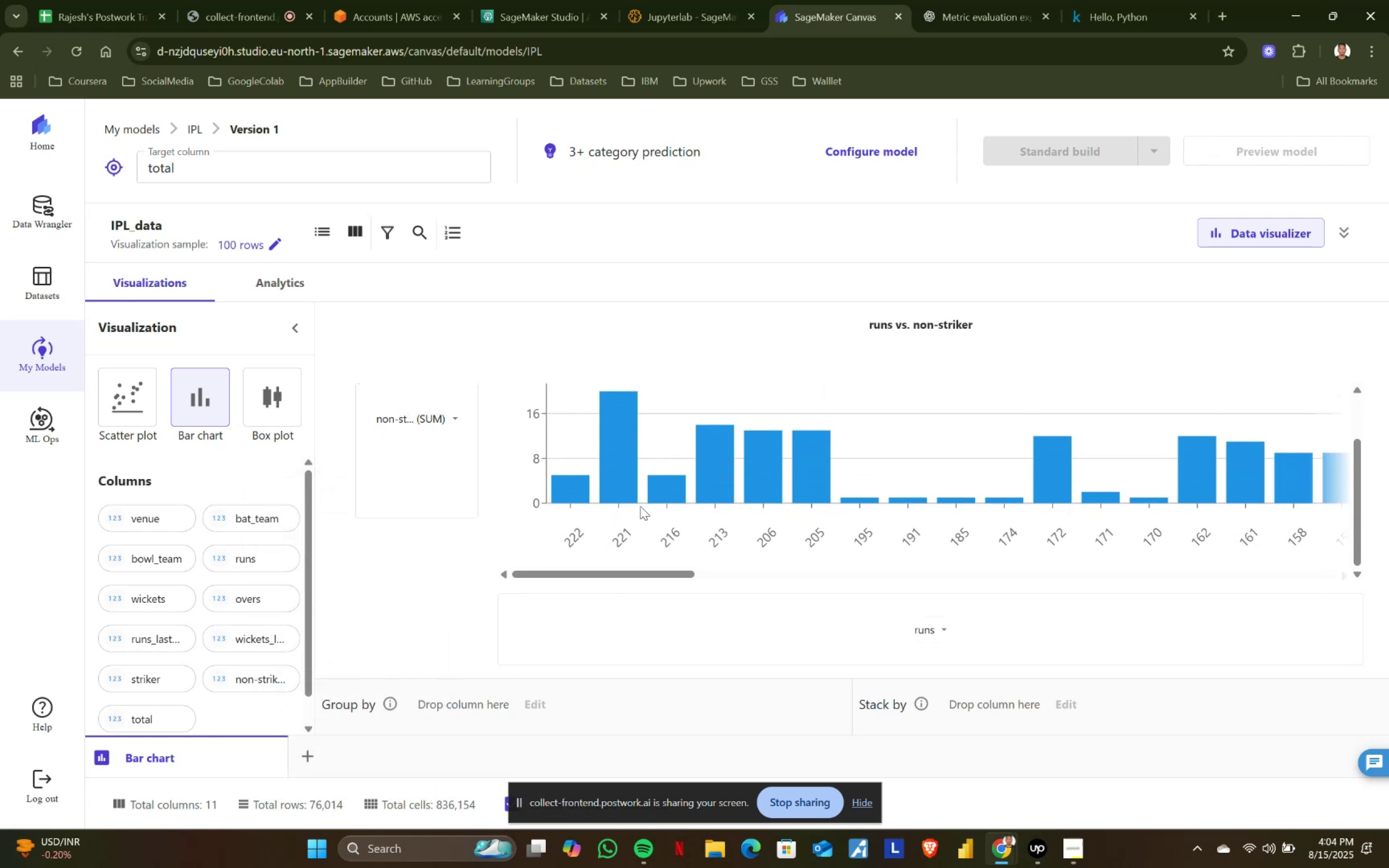 
scroll: coordinate [827, 499], scroll_direction: up, amount: 3.0
 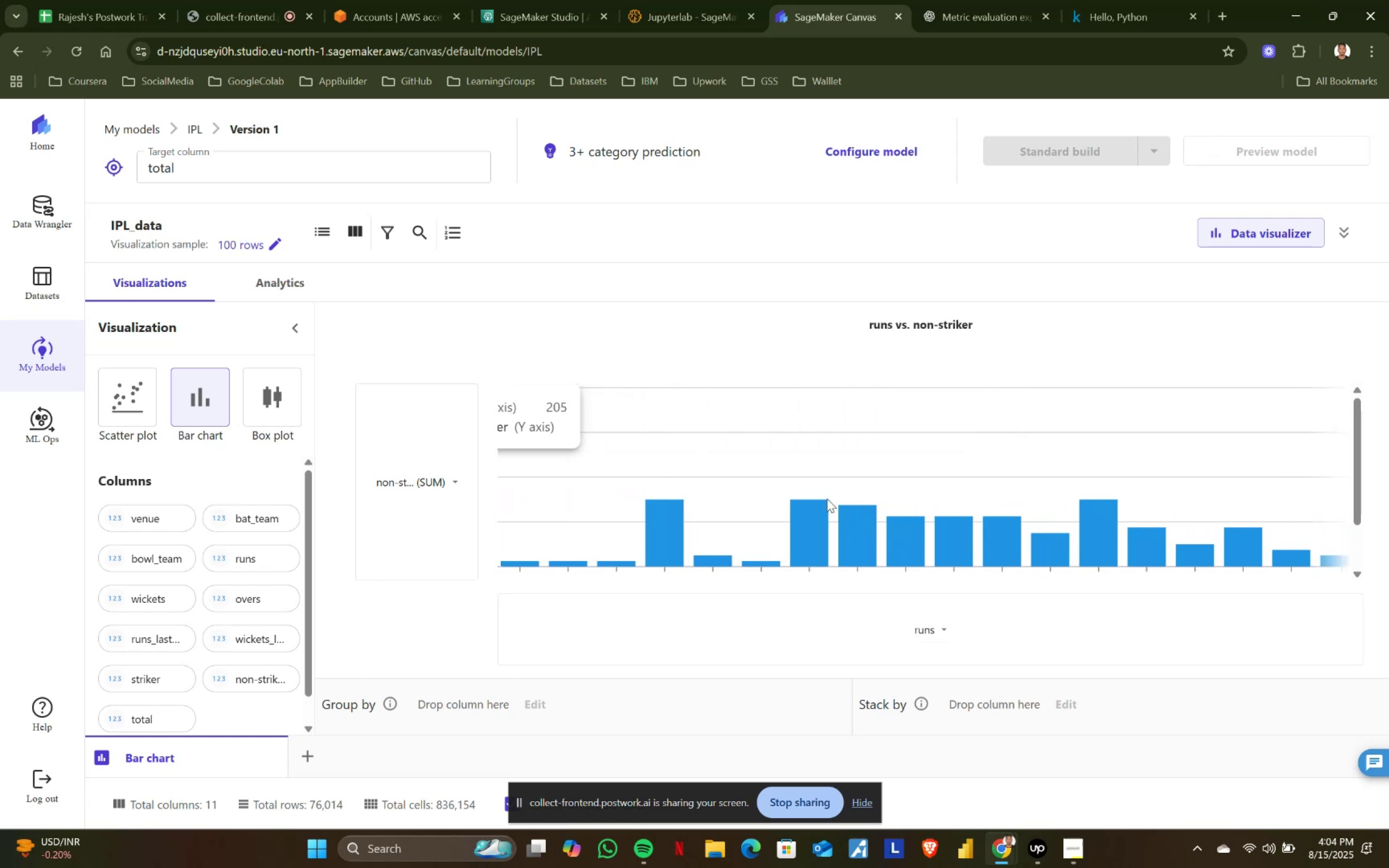 
wait(10.01)
 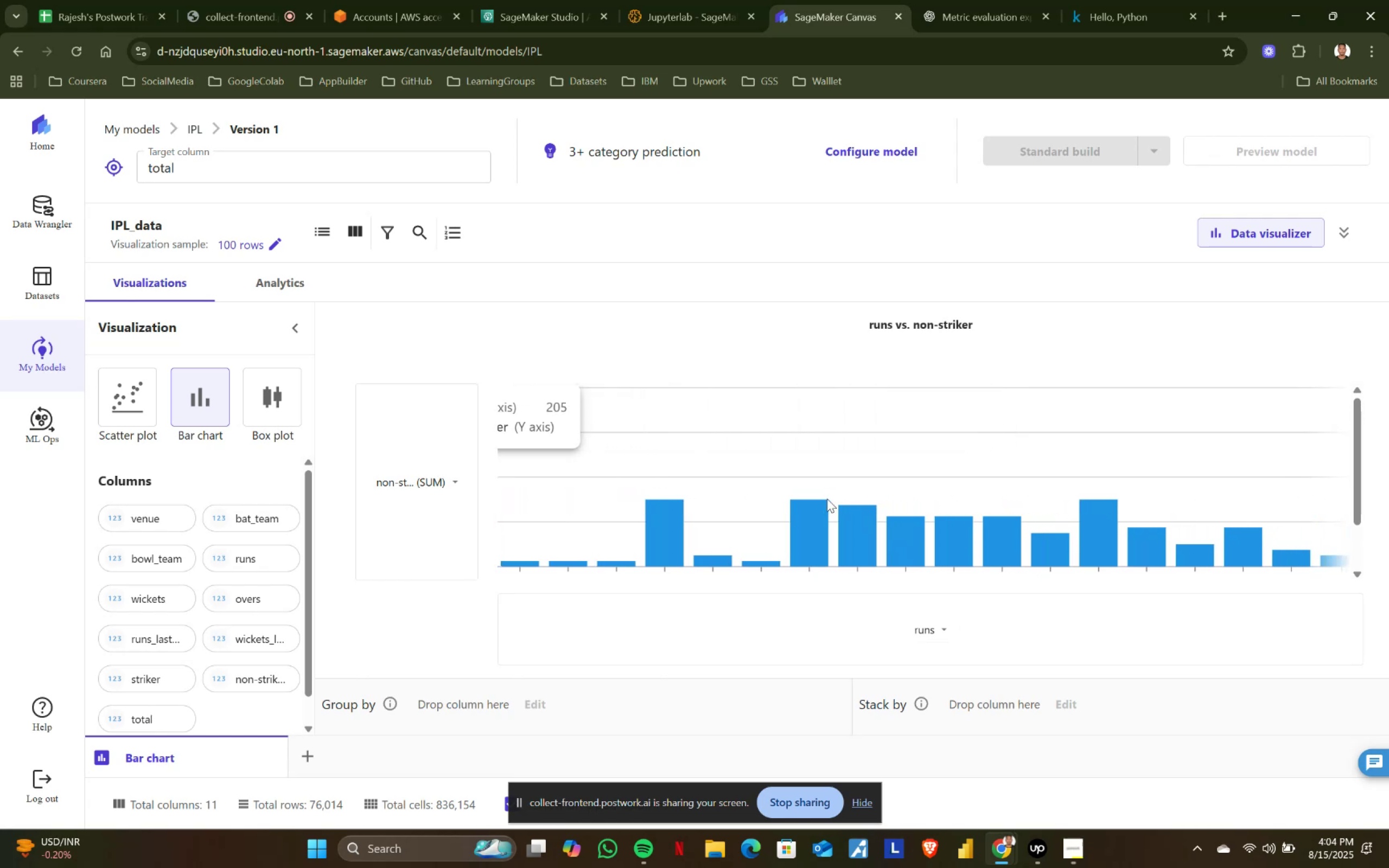 
left_click([456, 481])
 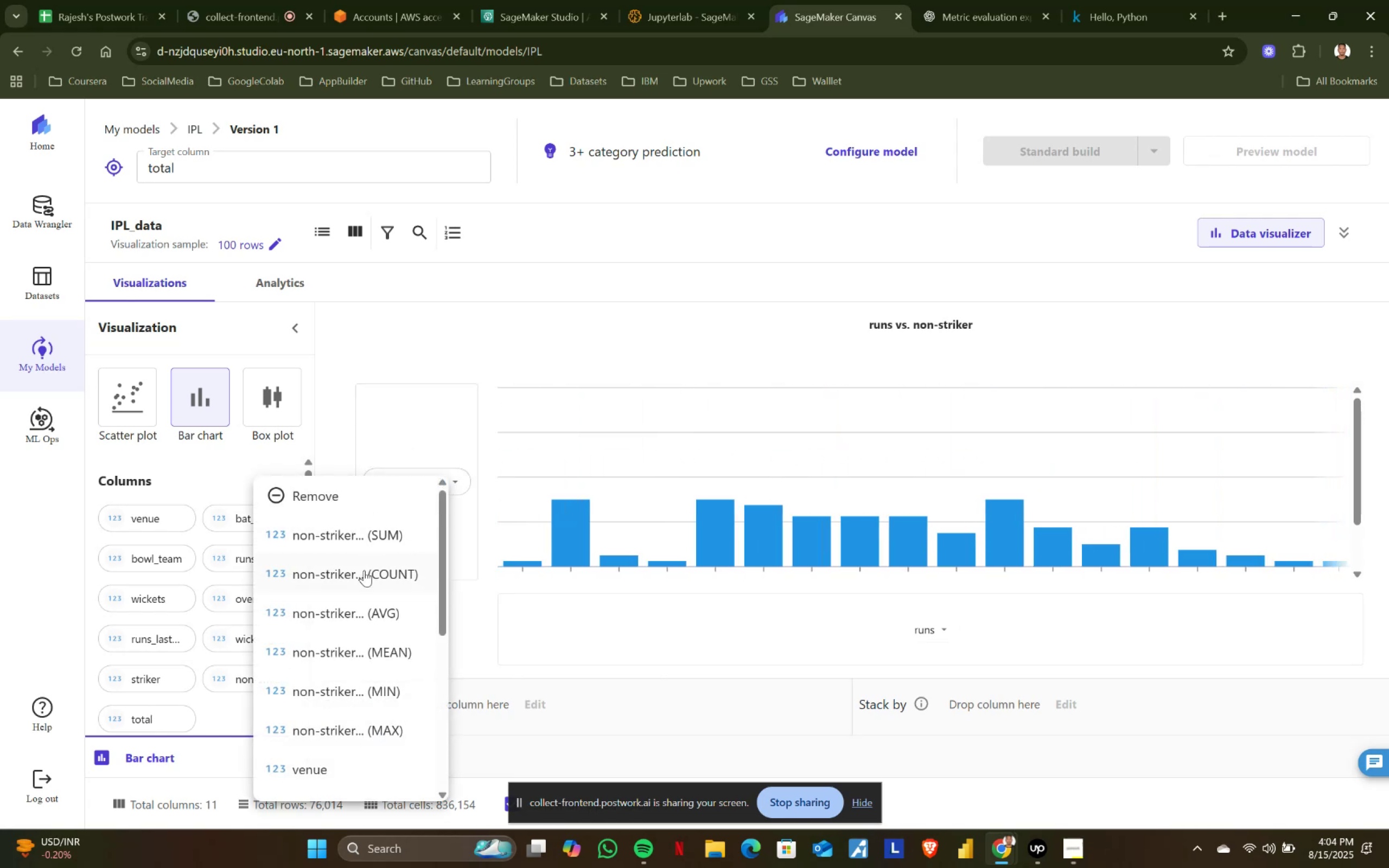 
left_click([362, 576])
 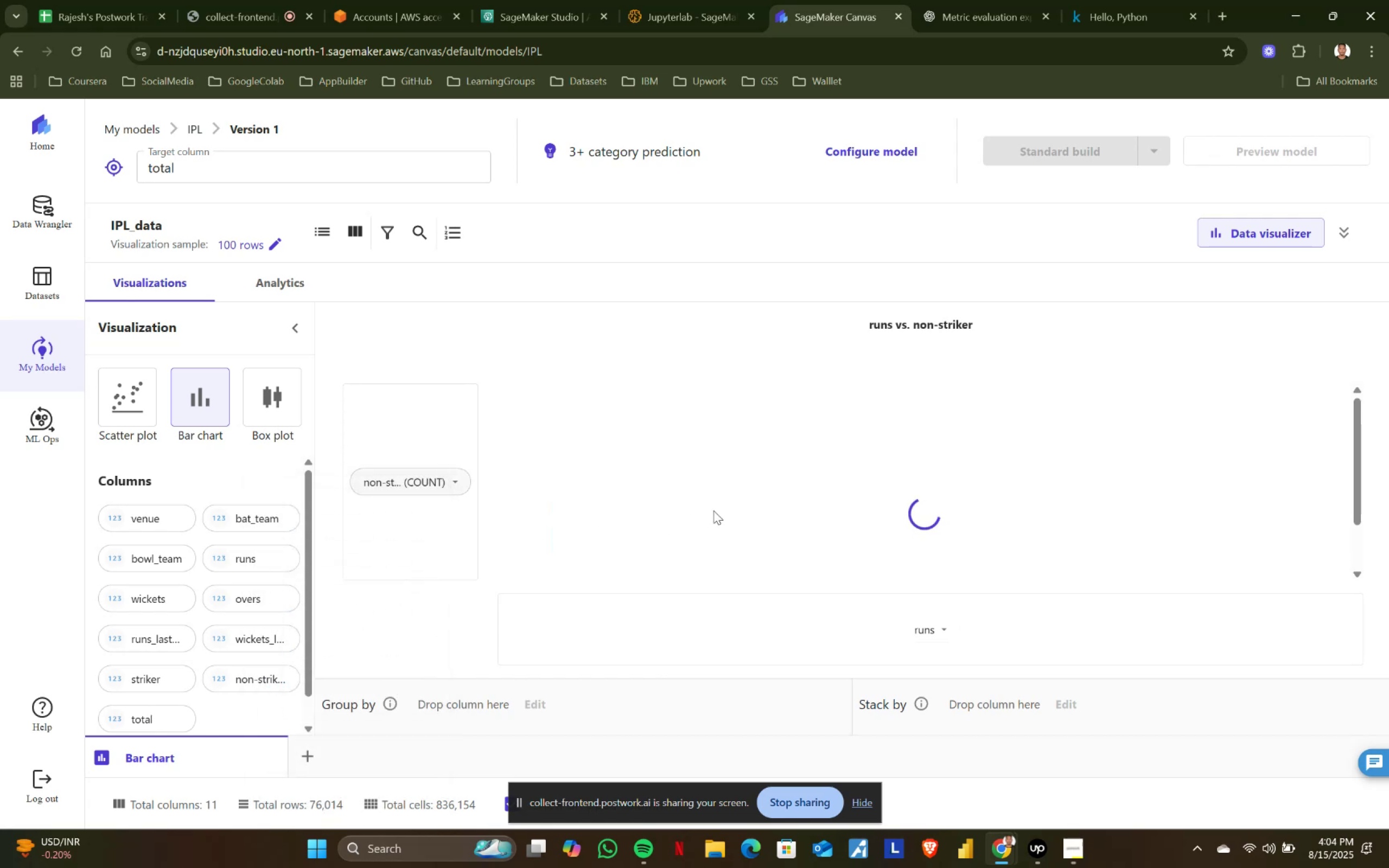 
scroll: coordinate [795, 507], scroll_direction: none, amount: 0.0
 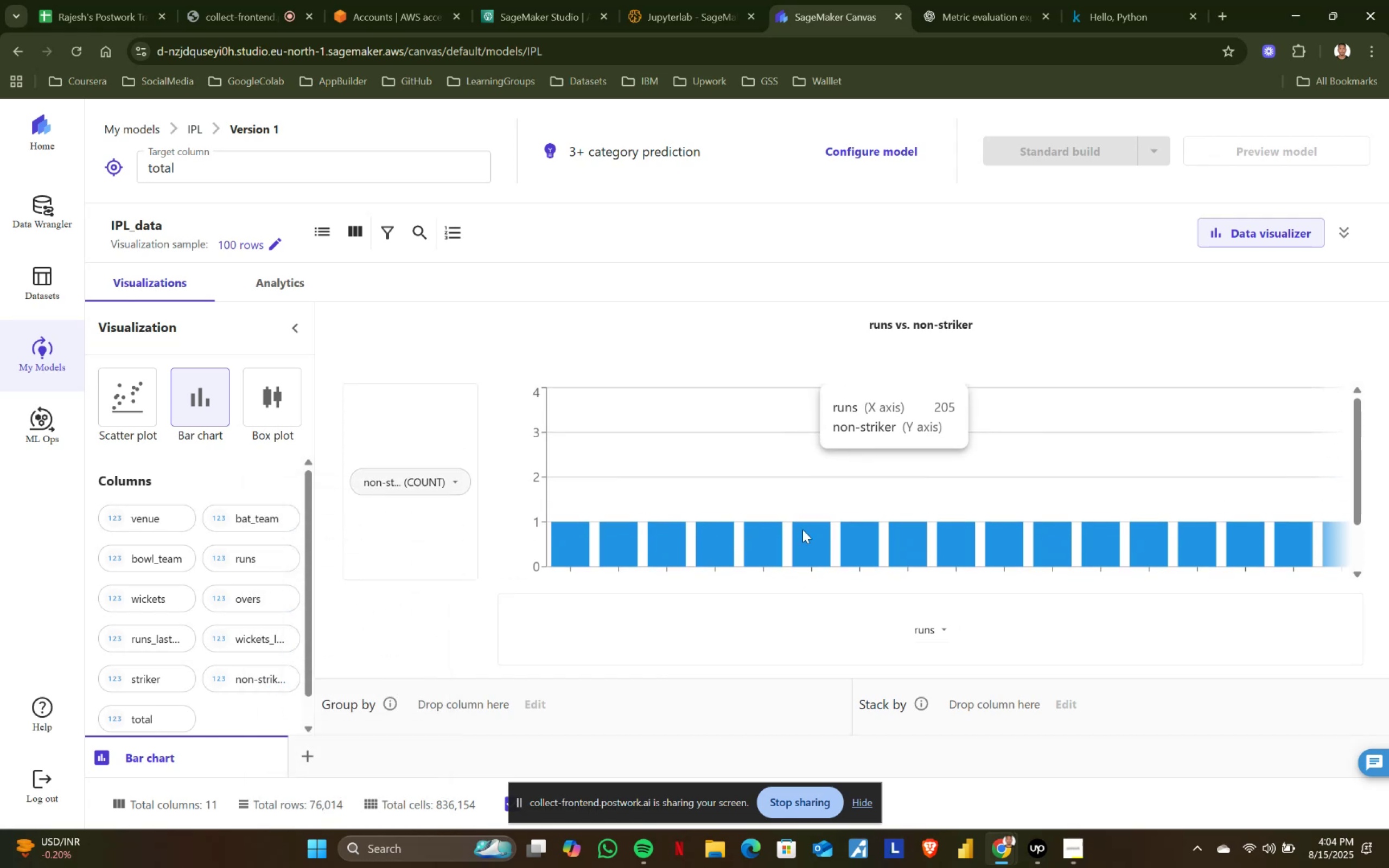 
scroll: coordinate [807, 541], scroll_direction: down, amount: 1.0
 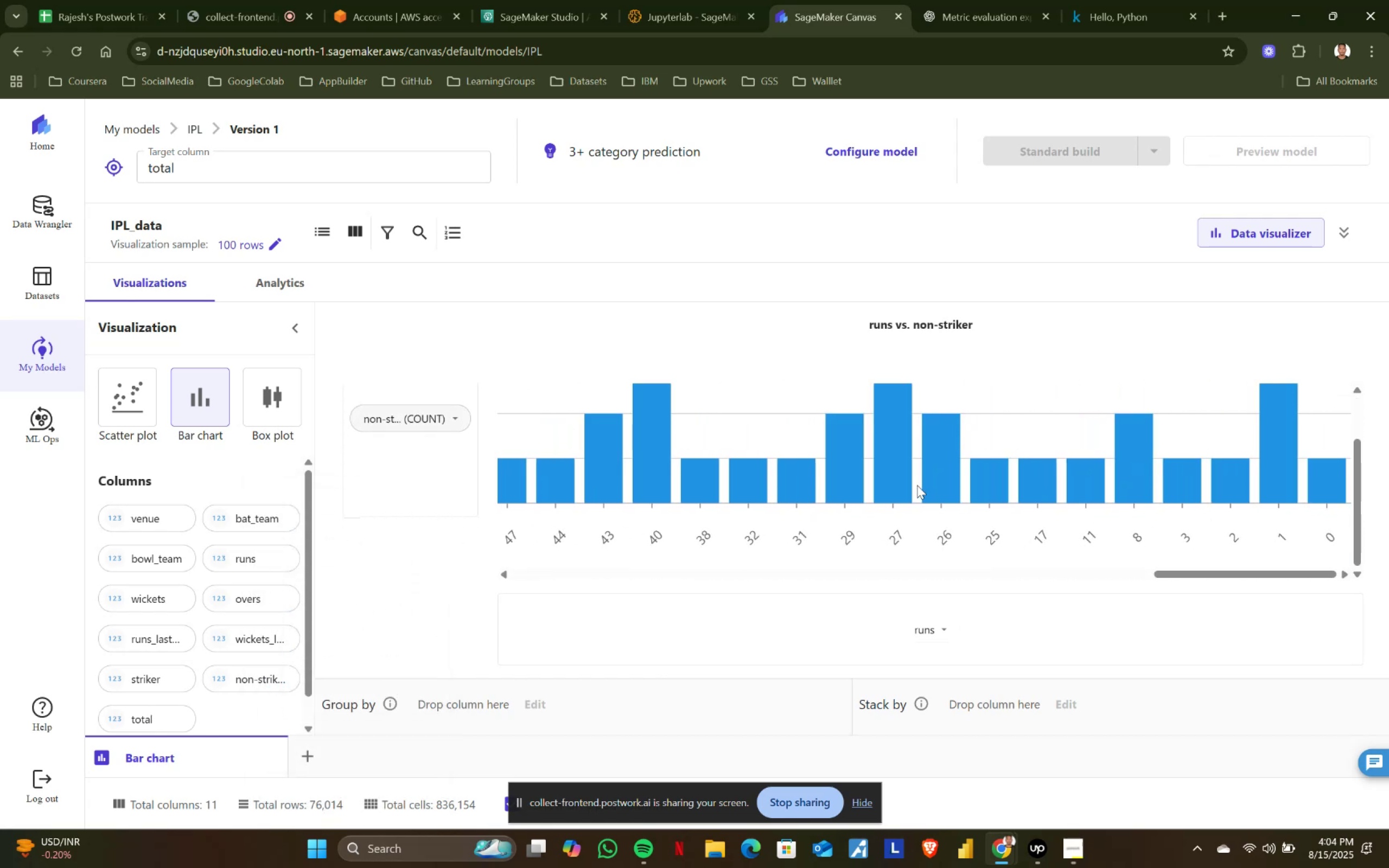 
left_click([455, 409])
 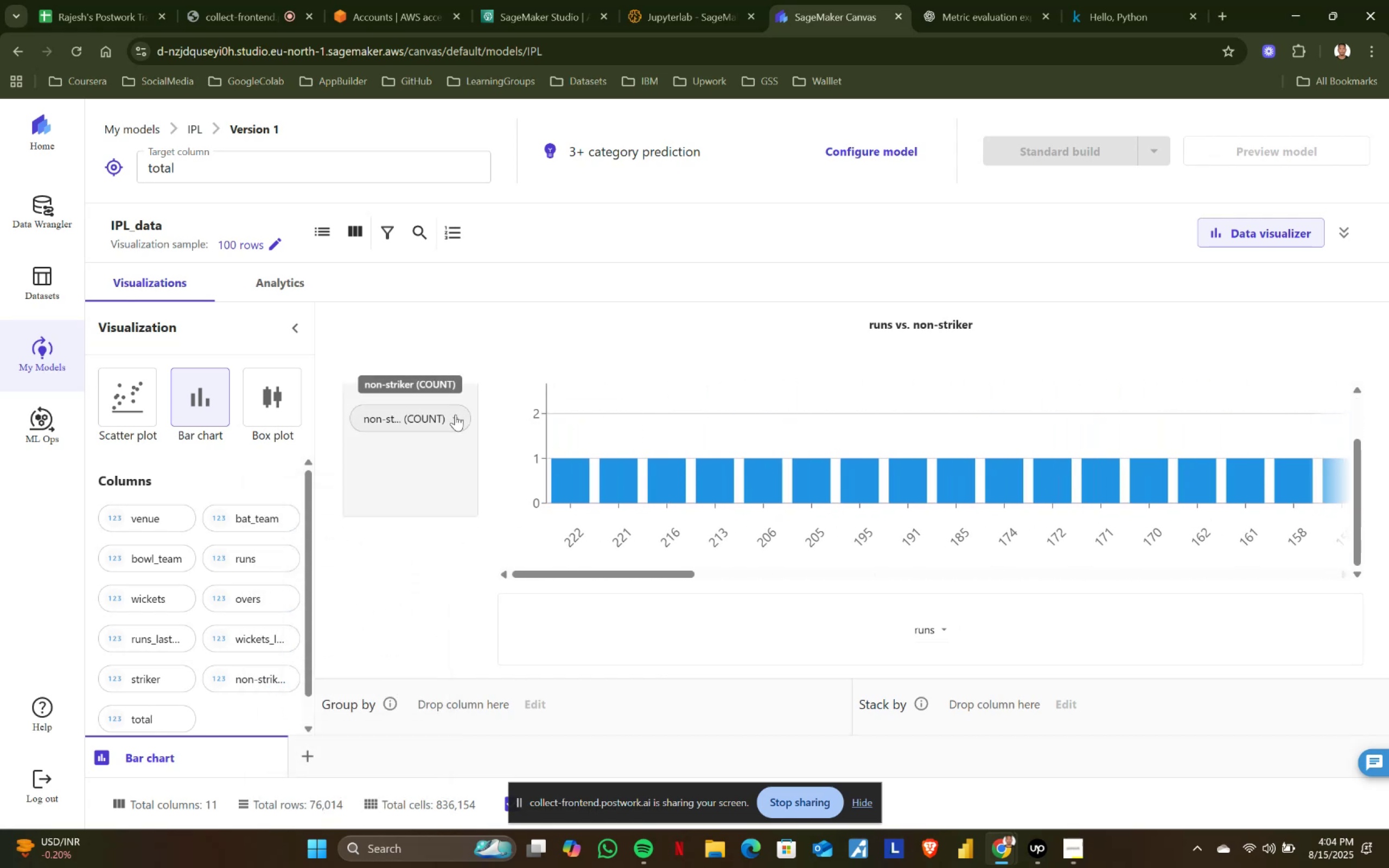 
left_click([455, 416])
 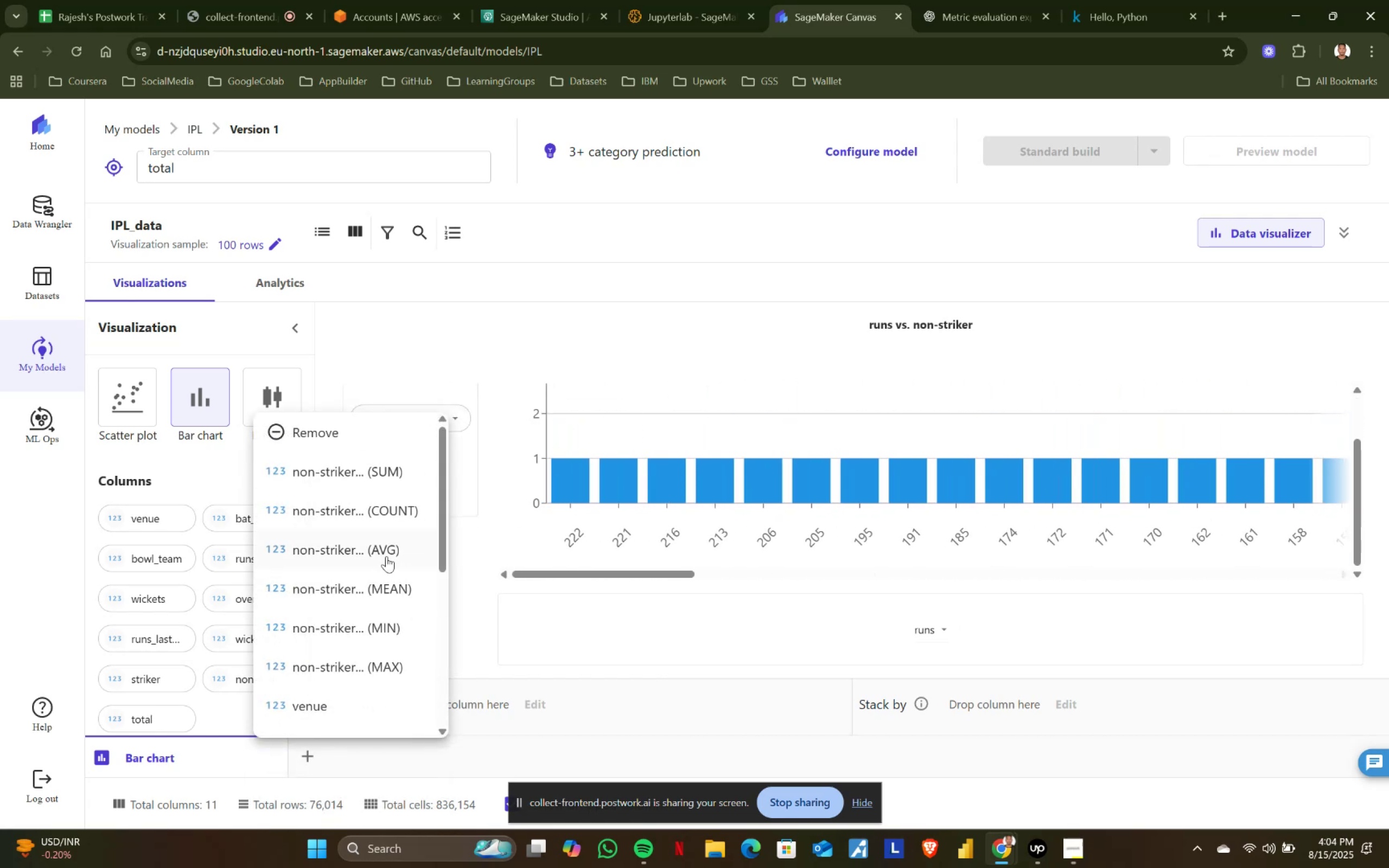 
left_click([394, 539])
 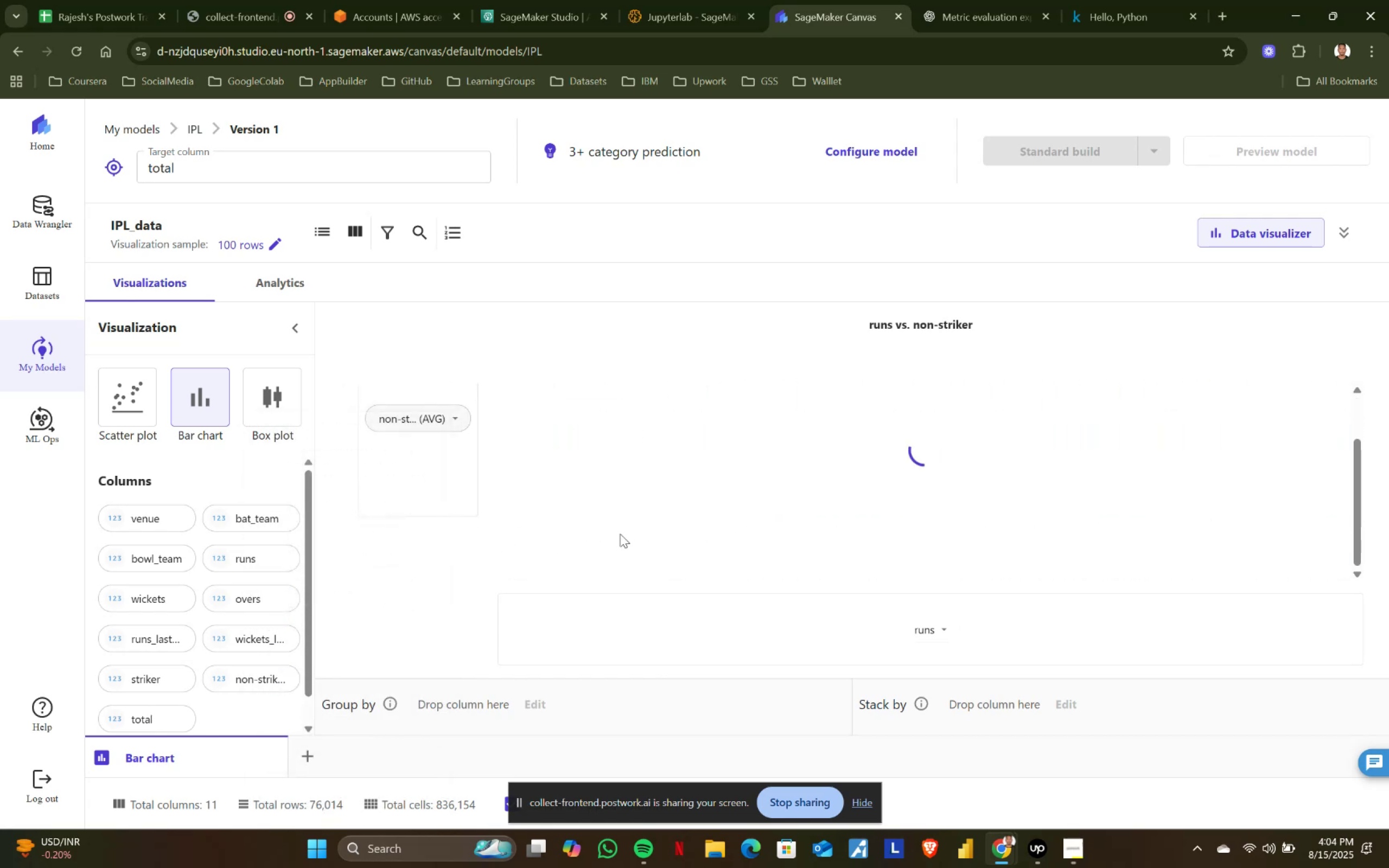 
scroll: coordinate [721, 533], scroll_direction: up, amount: 3.0
 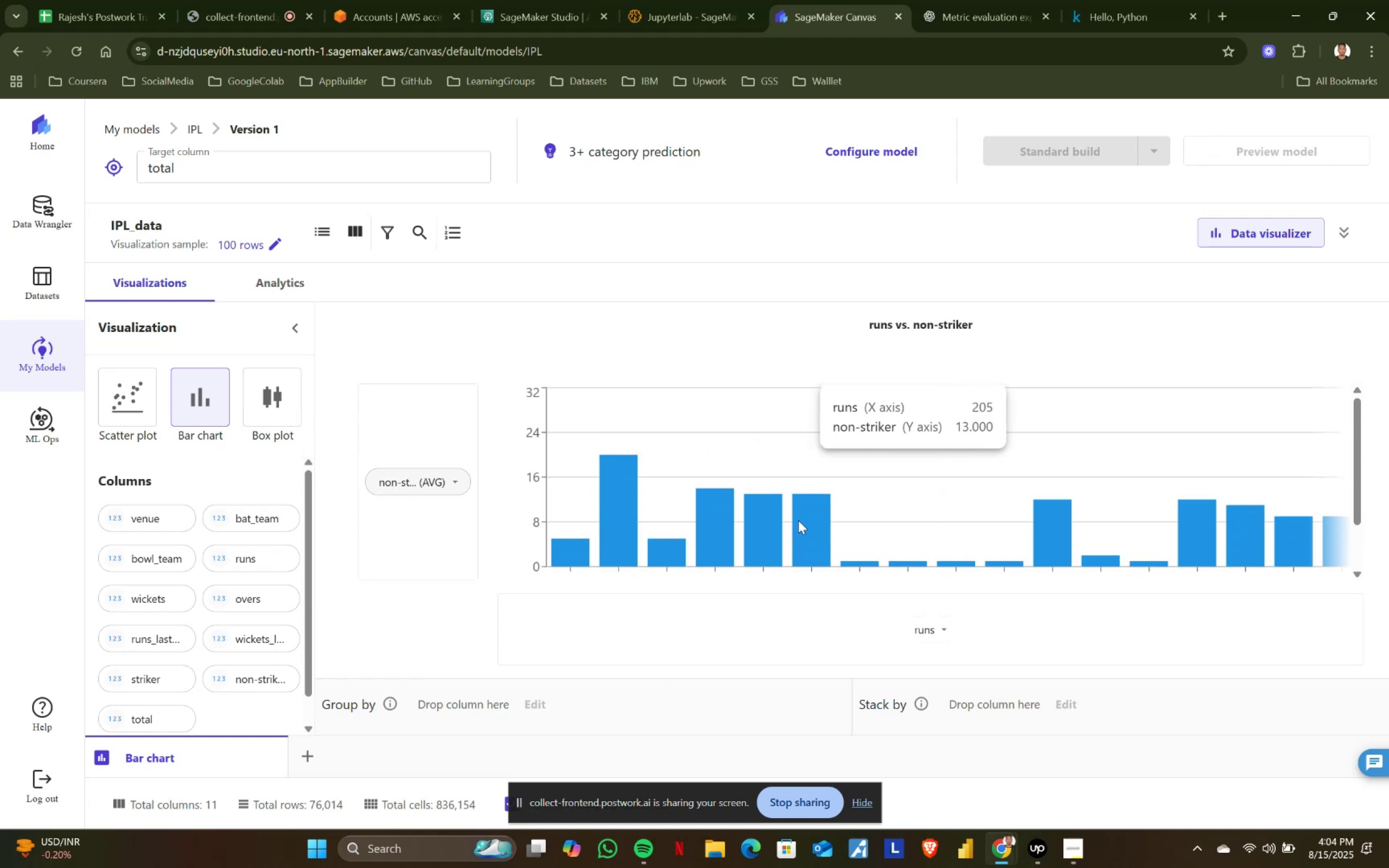 
wait(5.96)
 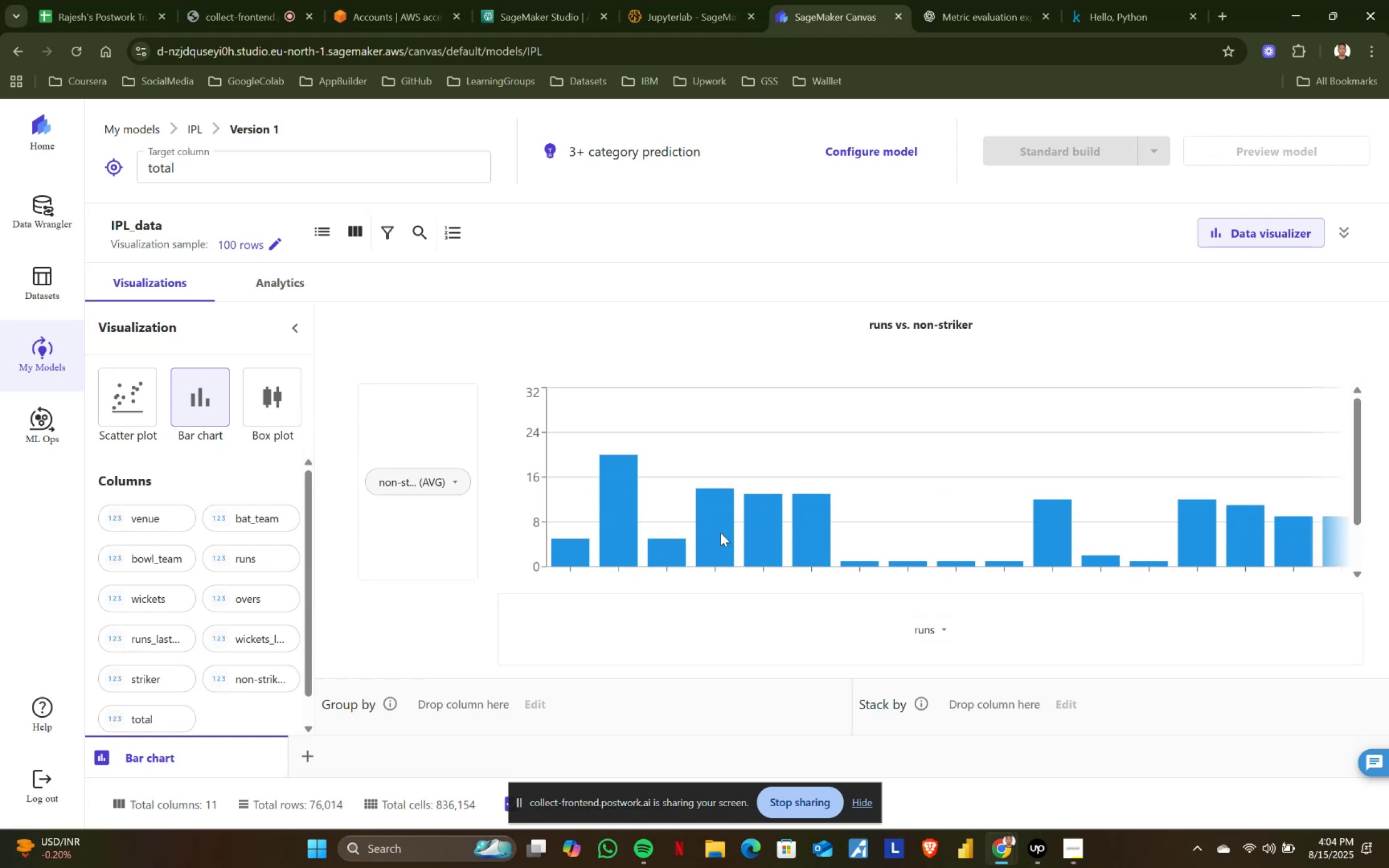 
scroll: coordinate [798, 520], scroll_direction: down, amount: 3.0
 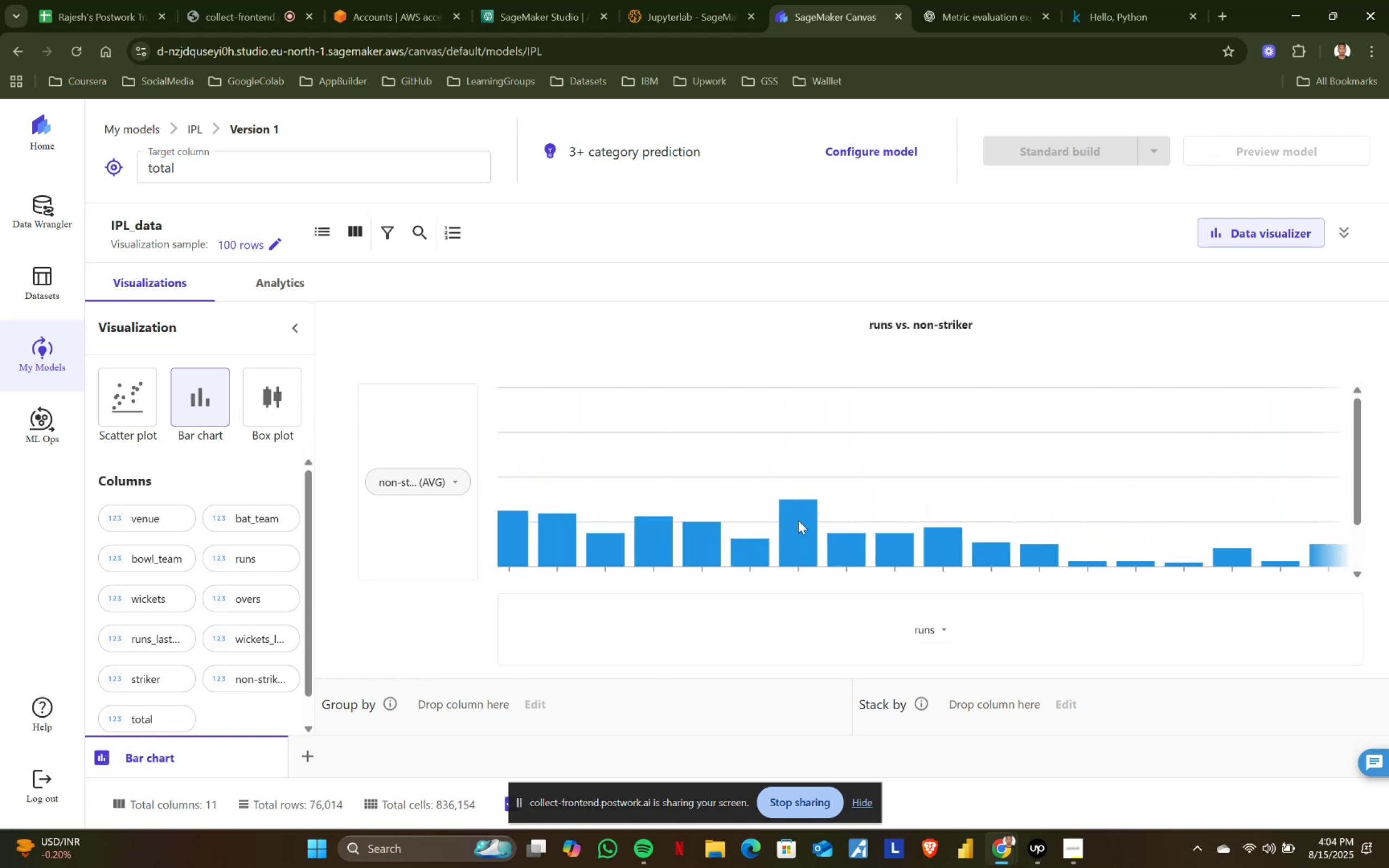 
scroll: coordinate [567, 525], scroll_direction: up, amount: 1.0
 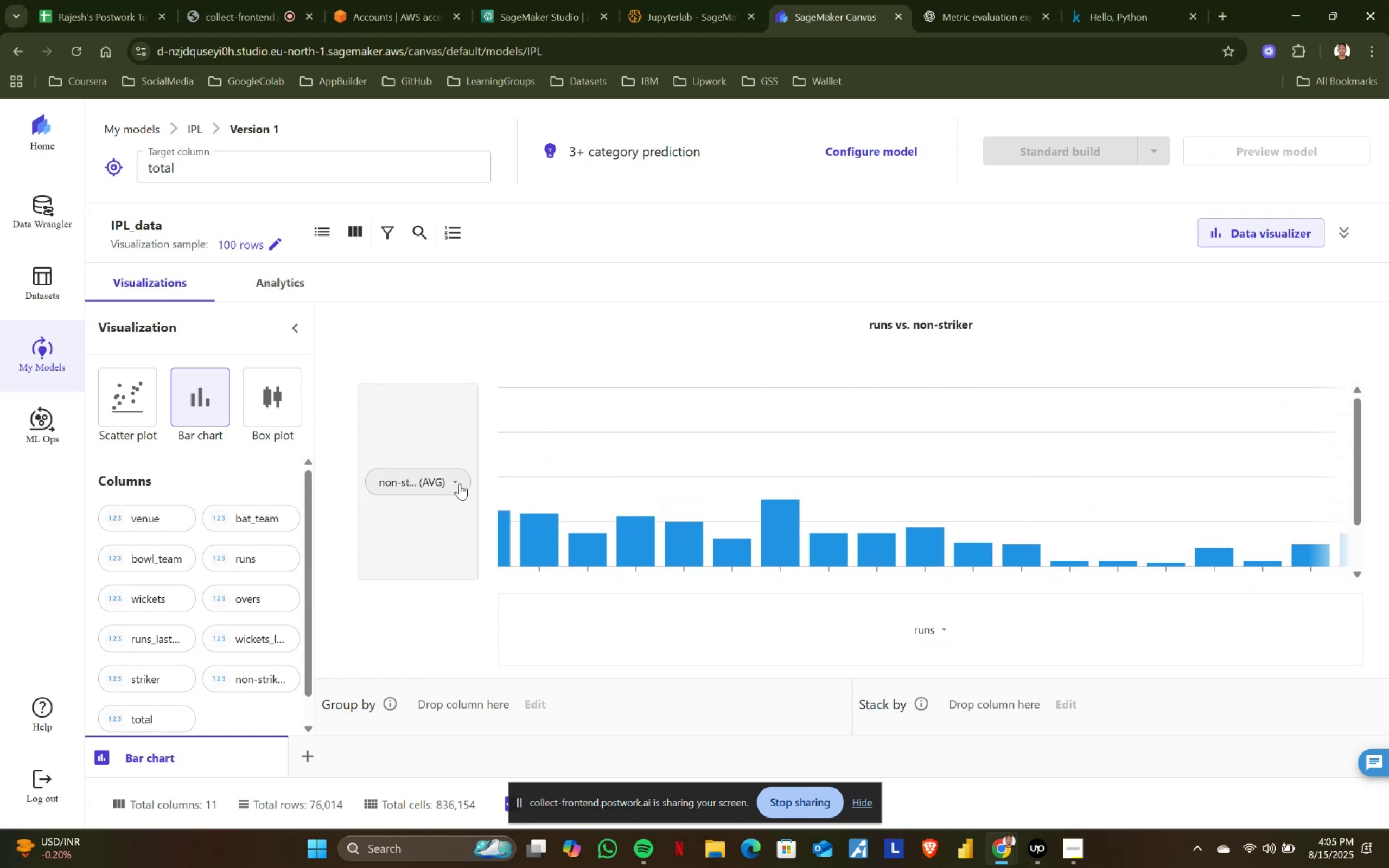 
left_click([457, 478])
 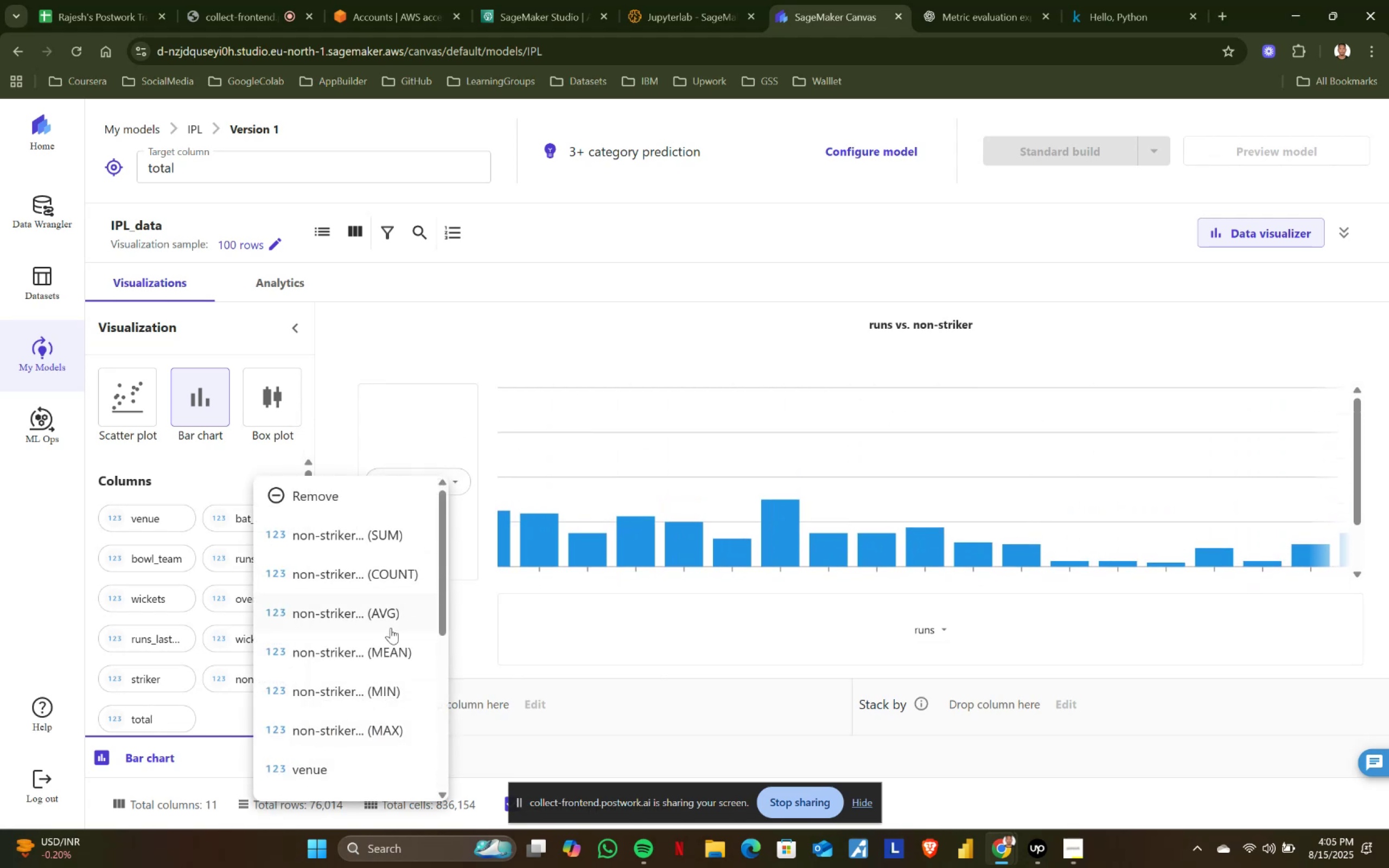 
left_click([390, 640])
 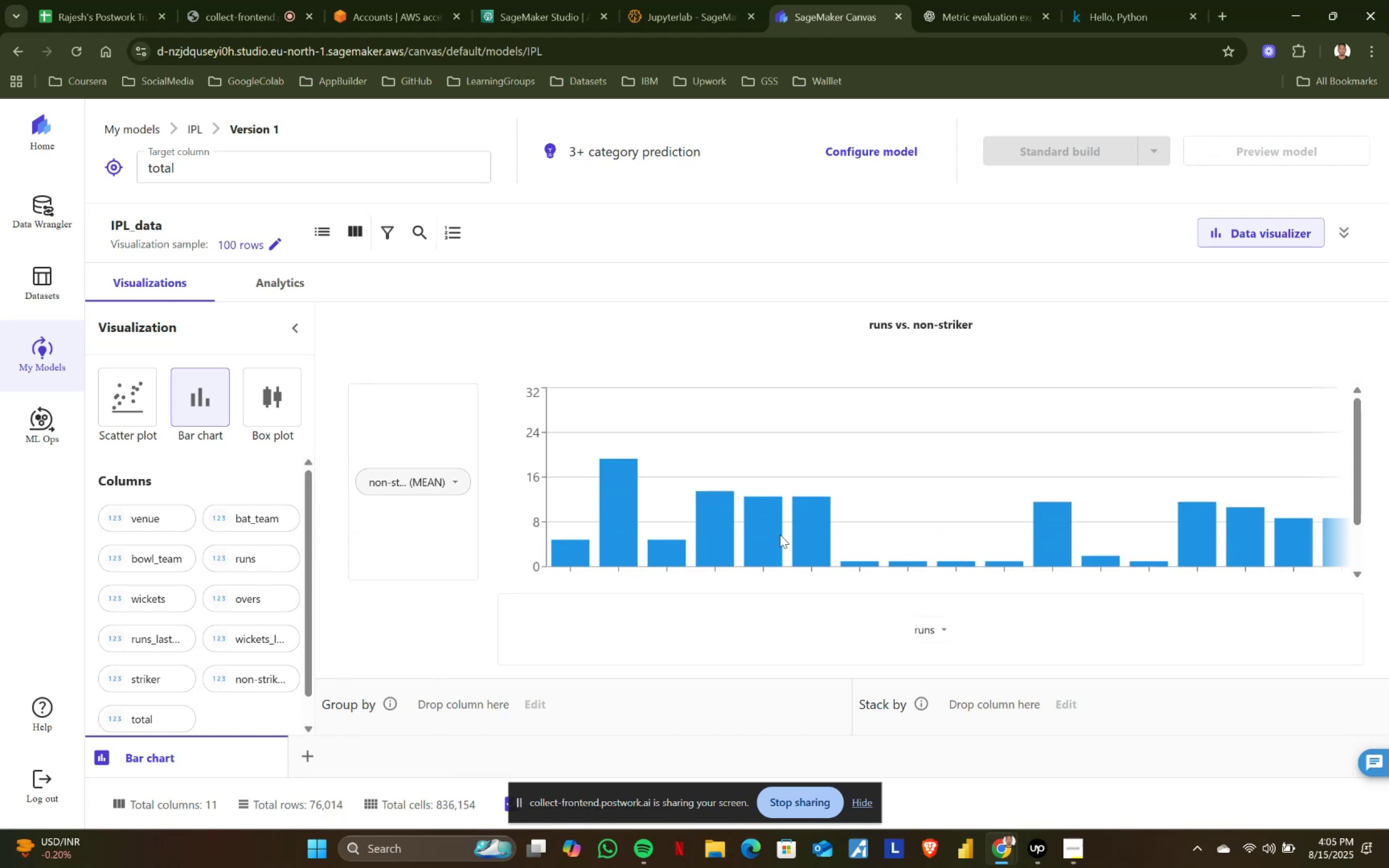 
scroll: coordinate [953, 514], scroll_direction: down, amount: 2.0
 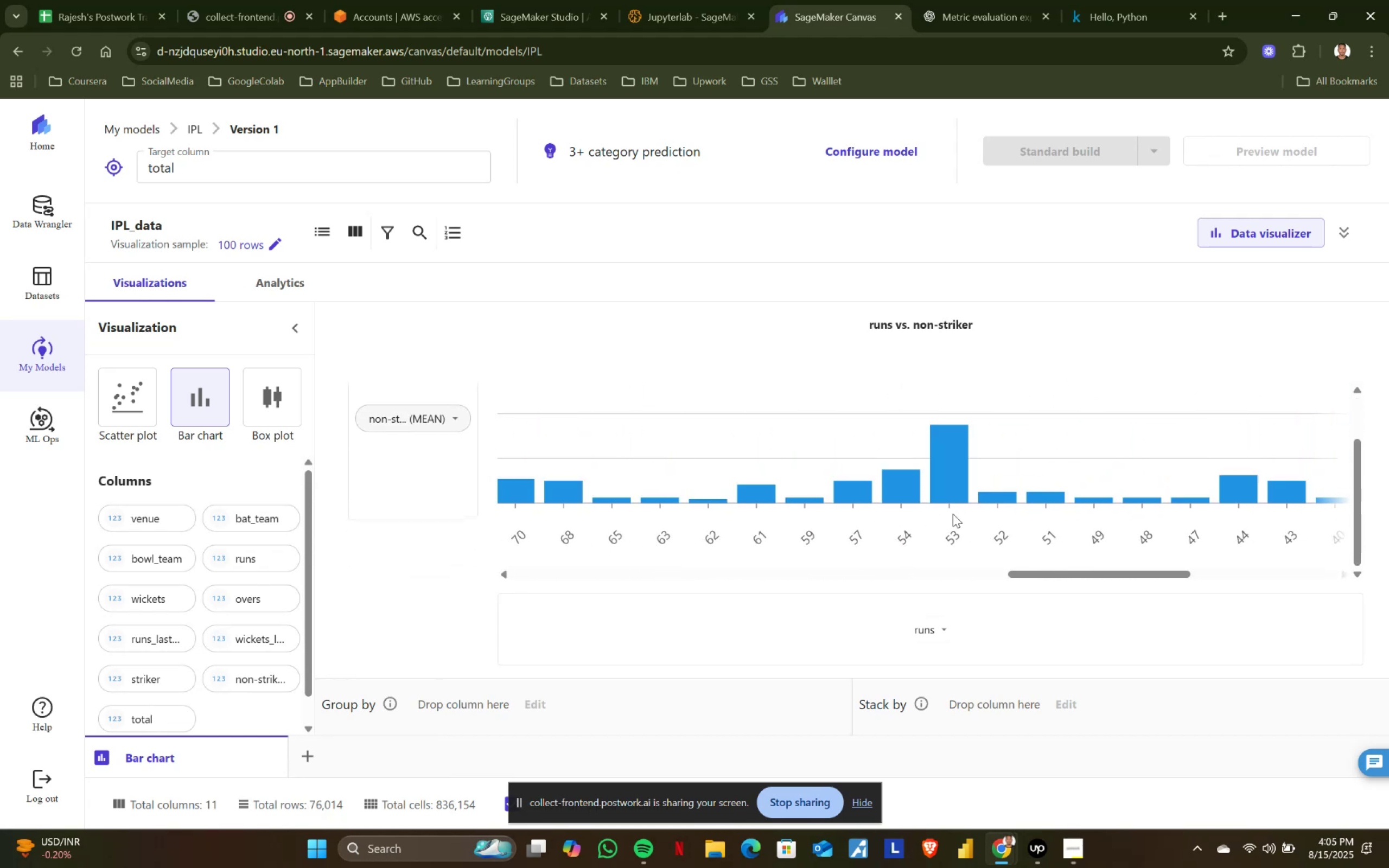 
scroll: coordinate [953, 514], scroll_direction: up, amount: 1.0
 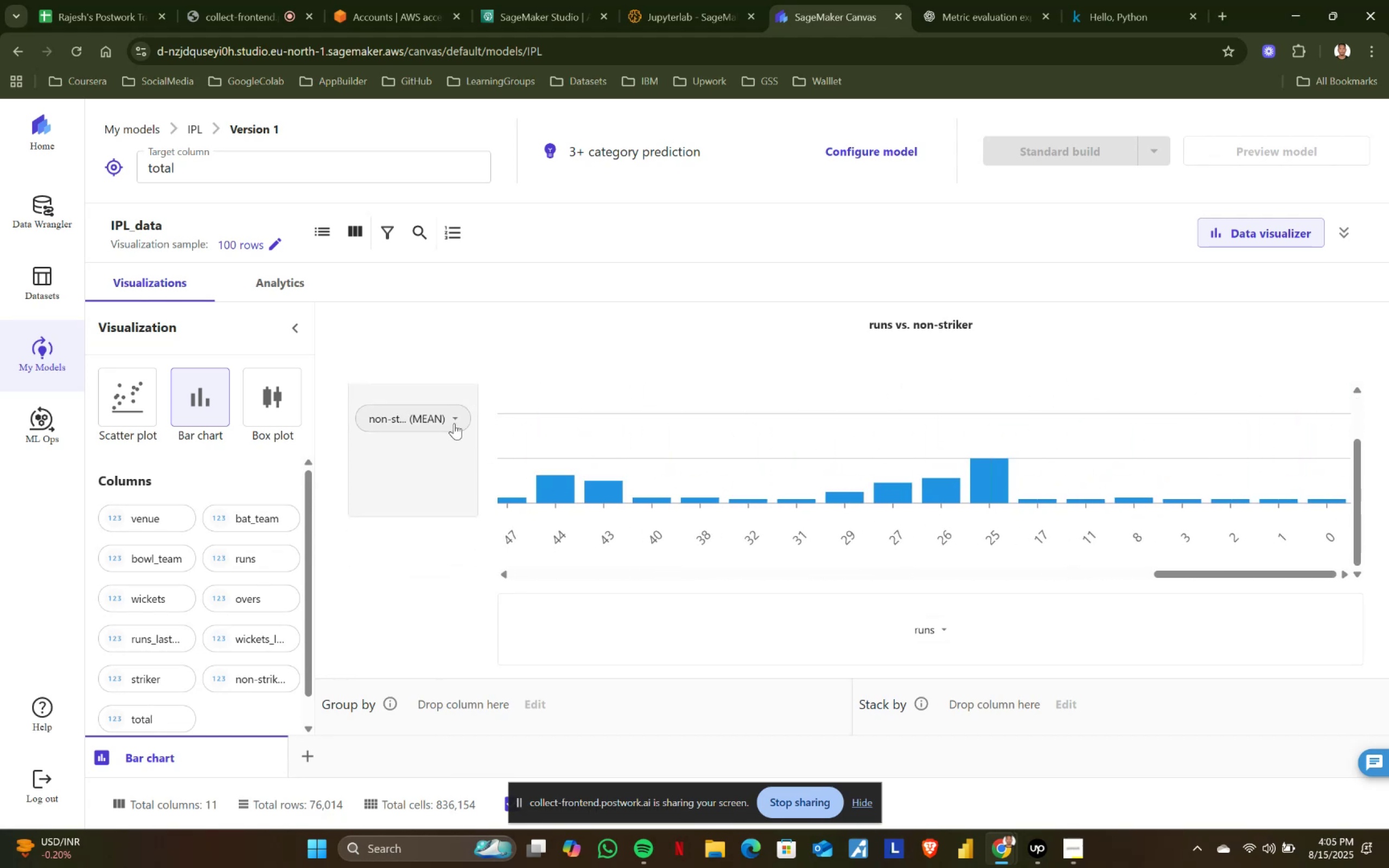 
left_click([455, 417])
 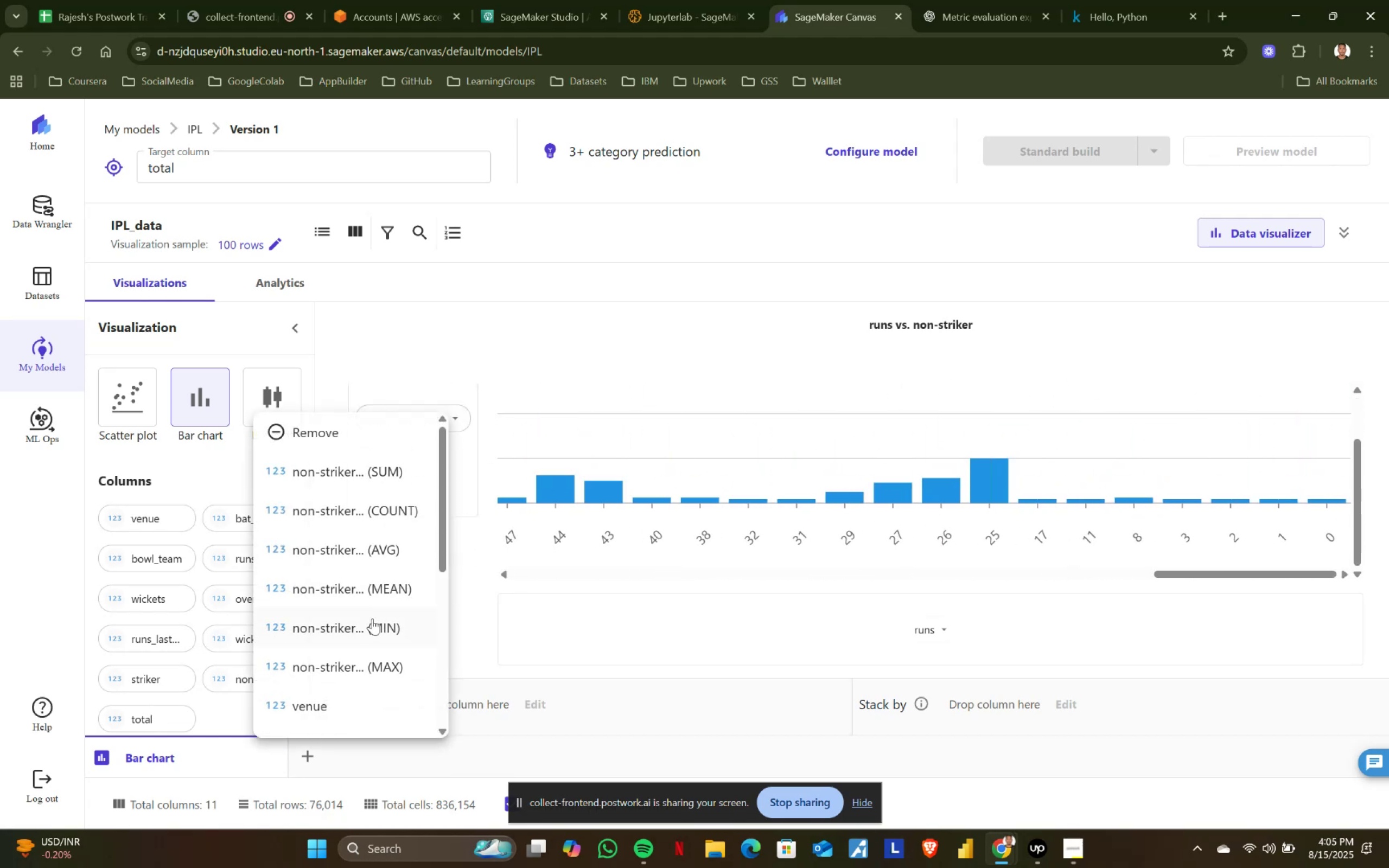 
left_click([374, 631])
 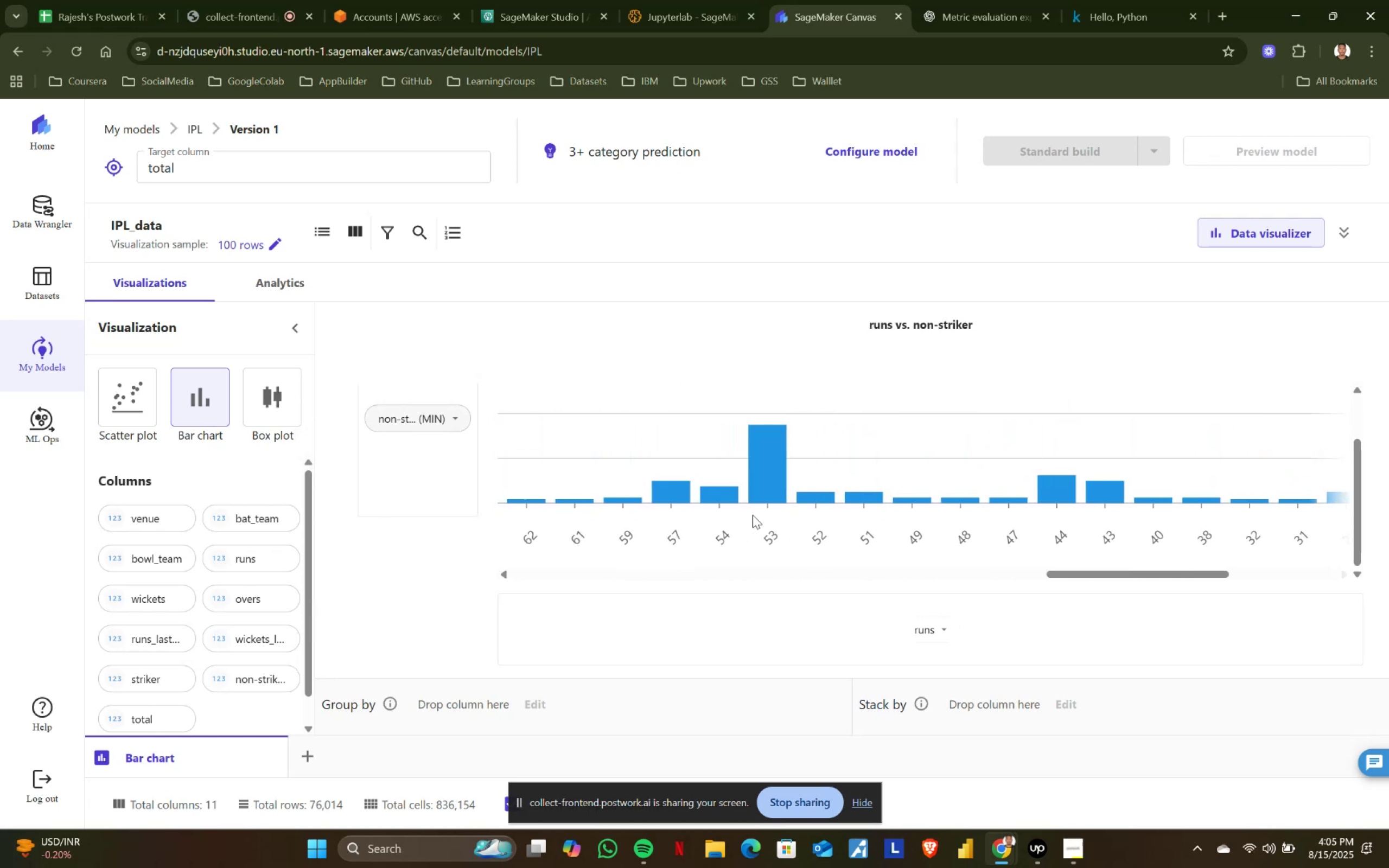 
wait(6.54)
 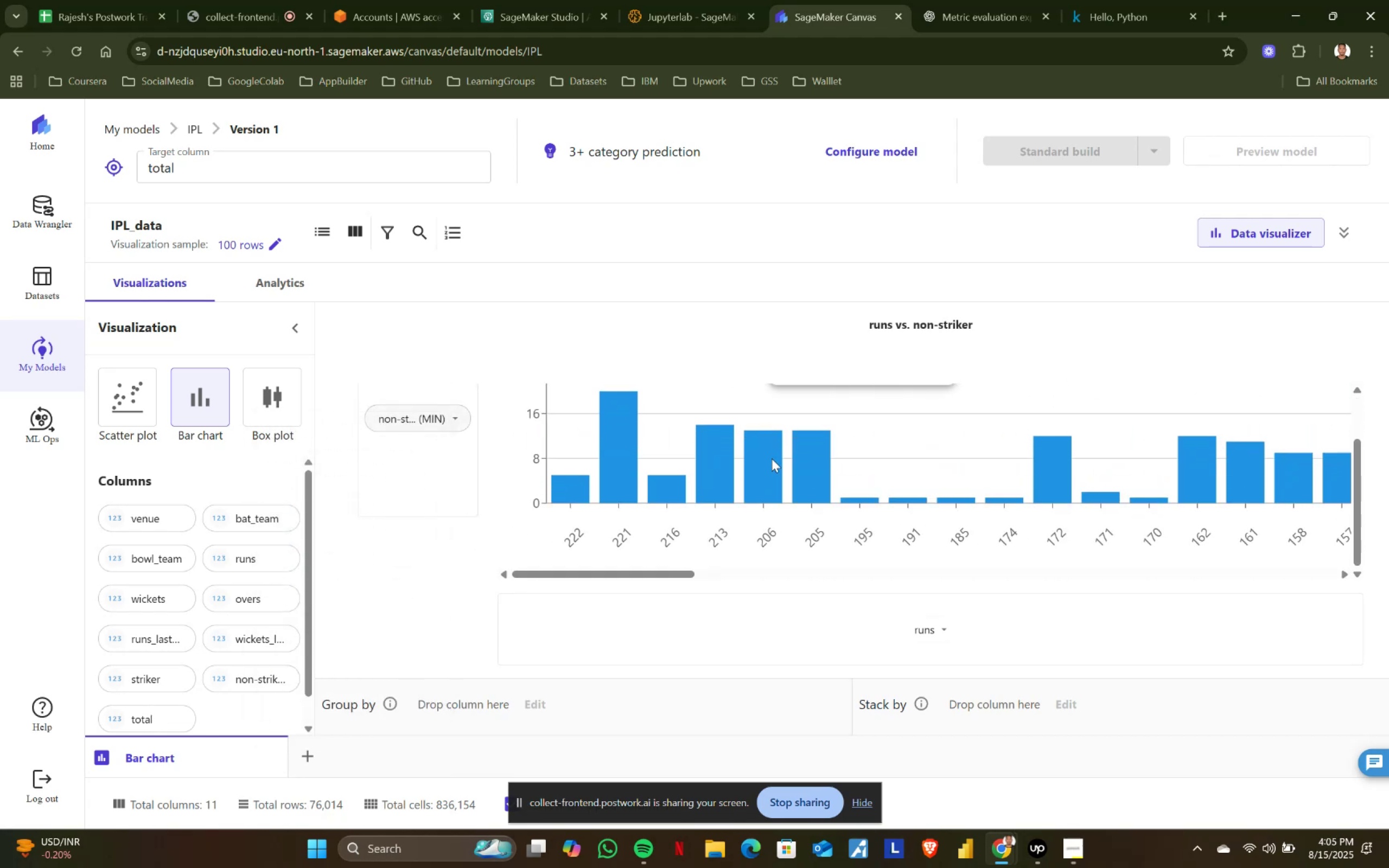 
scroll: coordinate [558, 493], scroll_direction: up, amount: 2.0
 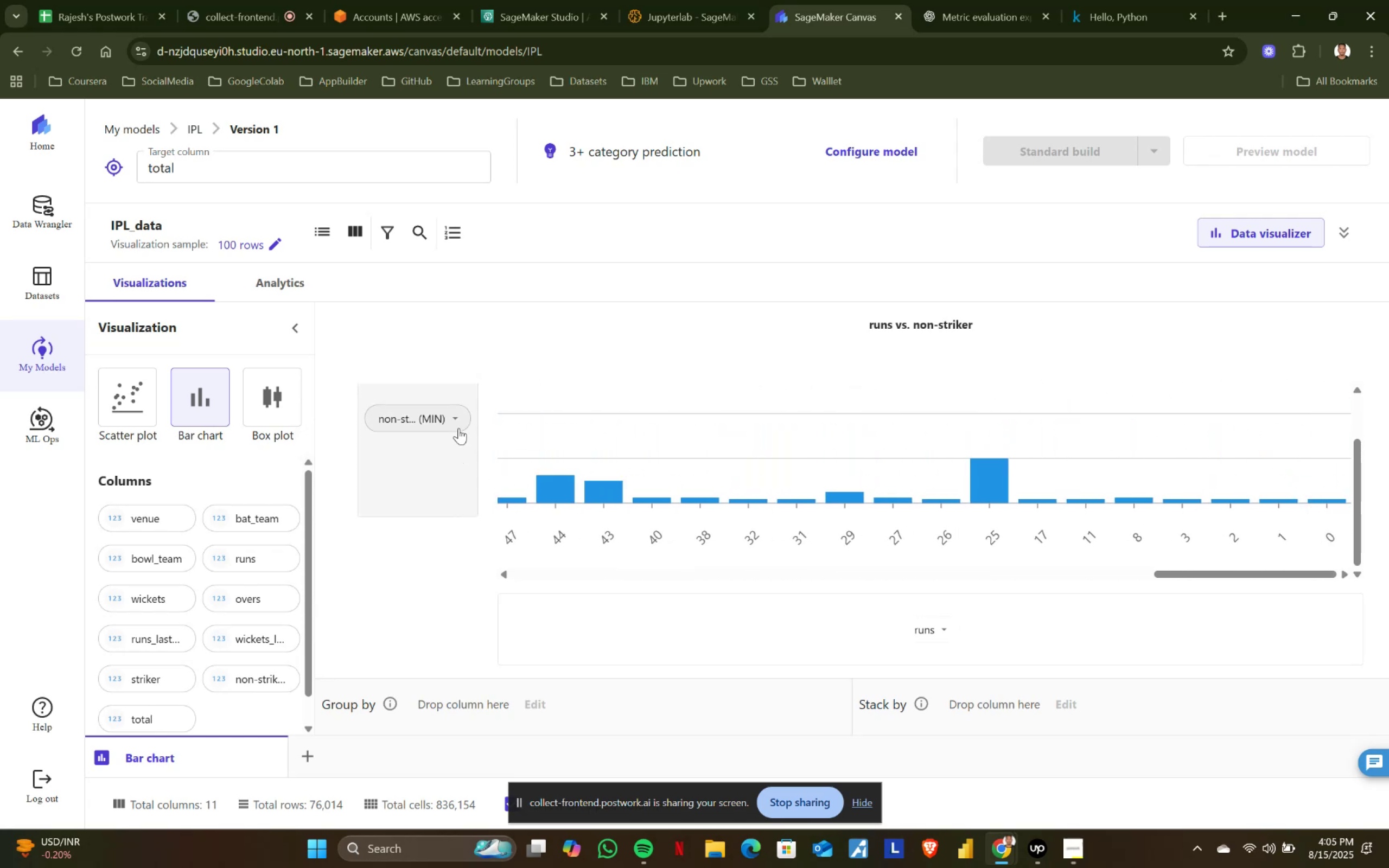 
left_click([457, 418])
 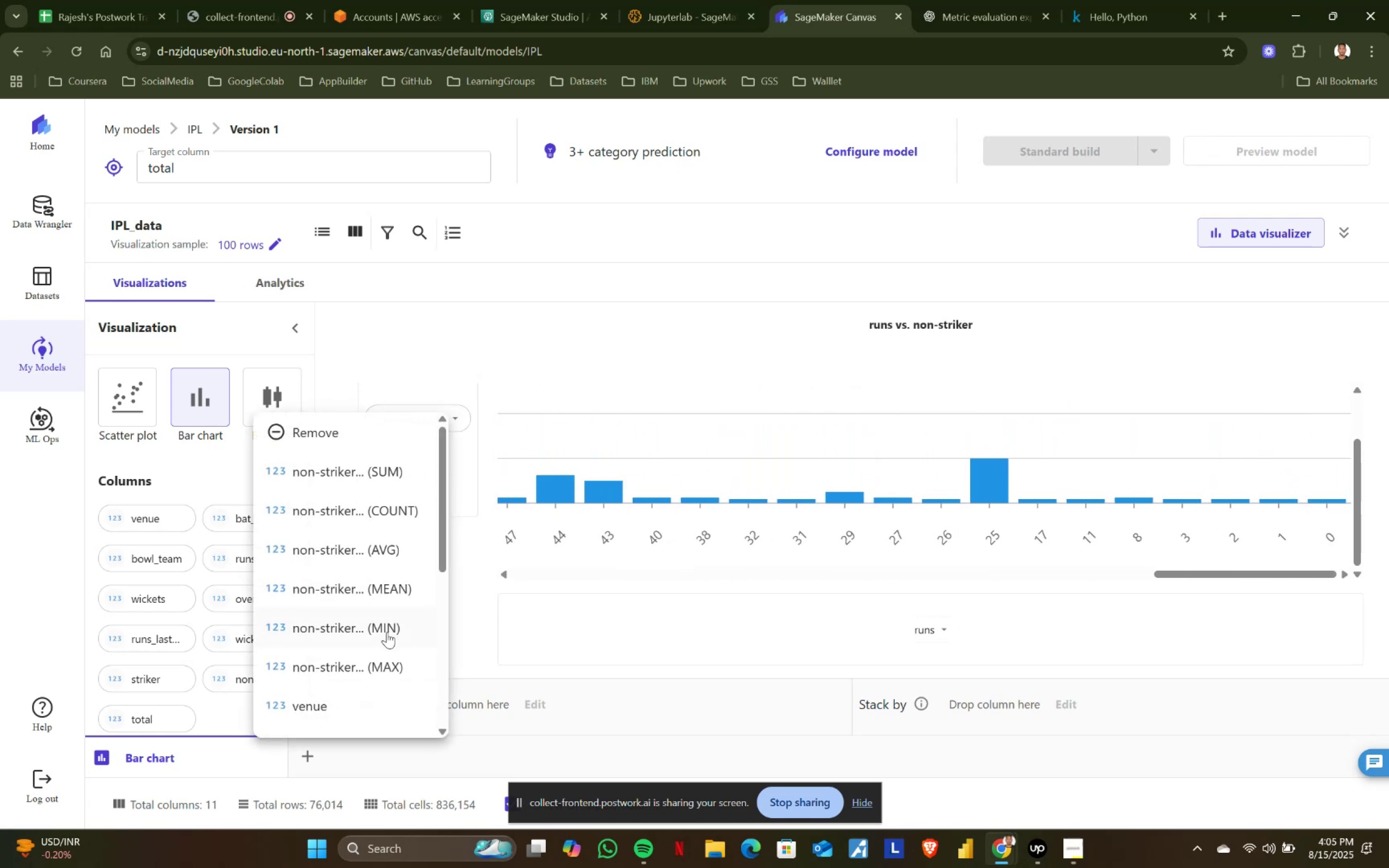 
left_click([391, 663])
 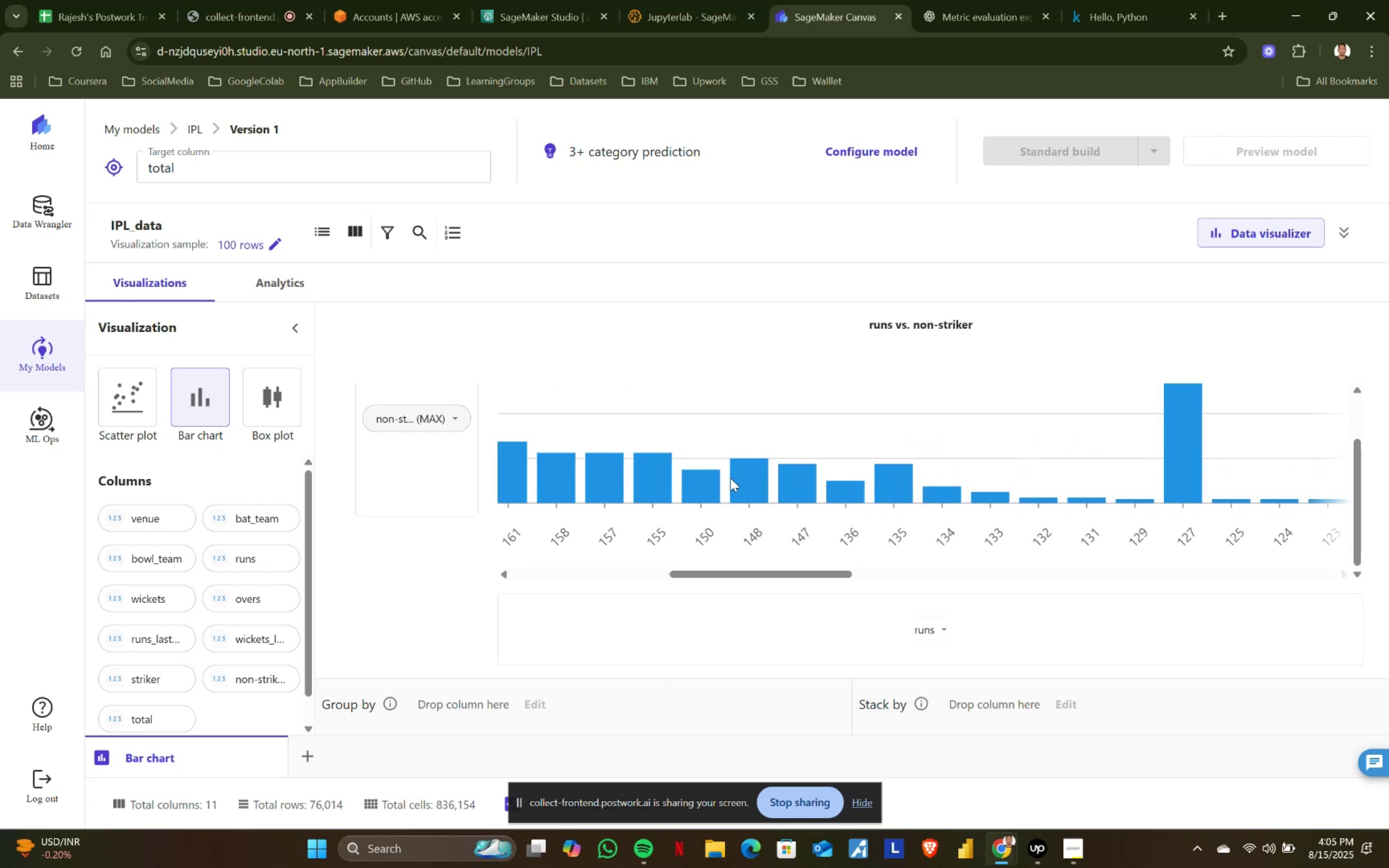 
wait(6.36)
 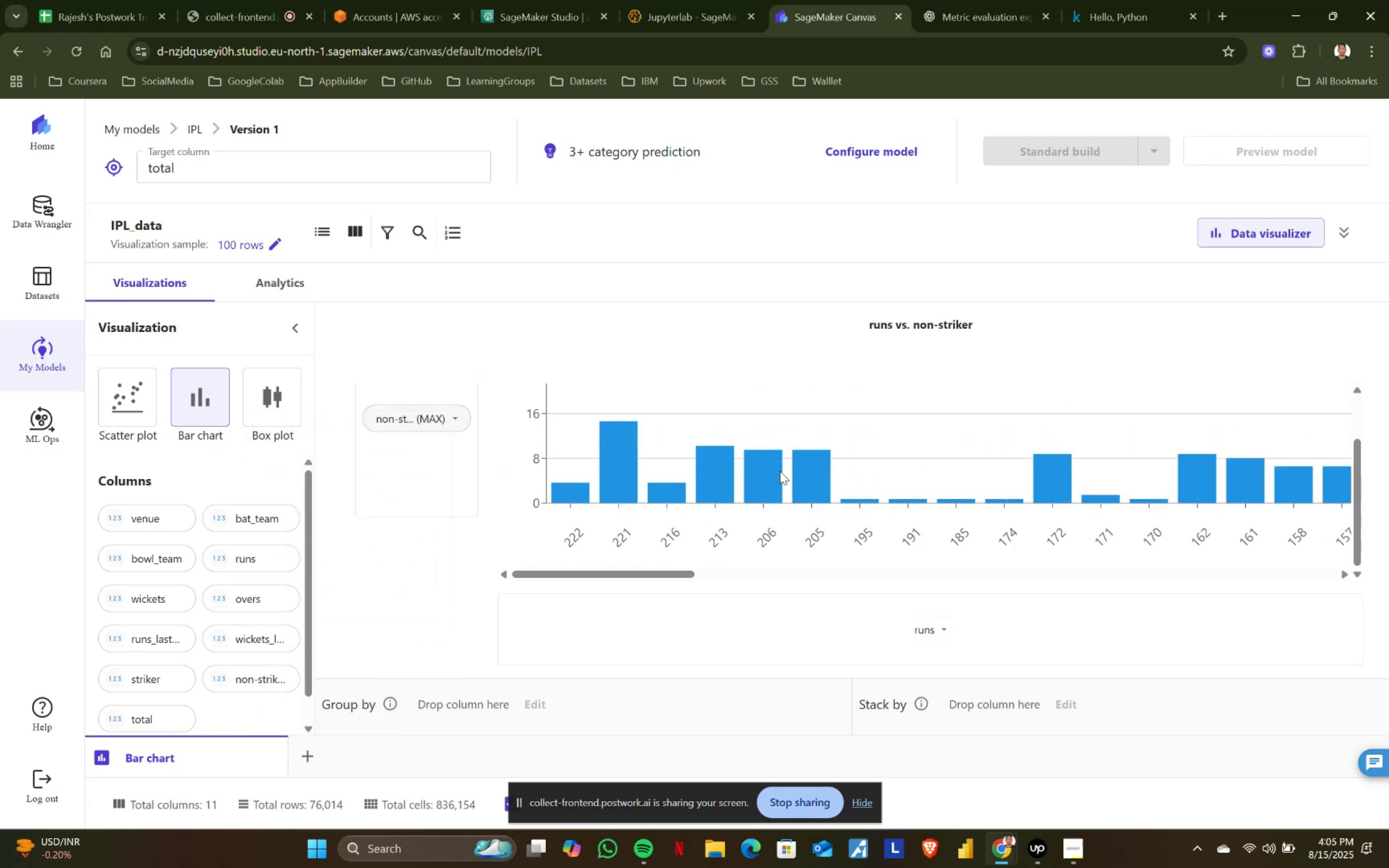 
scroll: coordinate [1133, 487], scroll_direction: up, amount: 7.0
 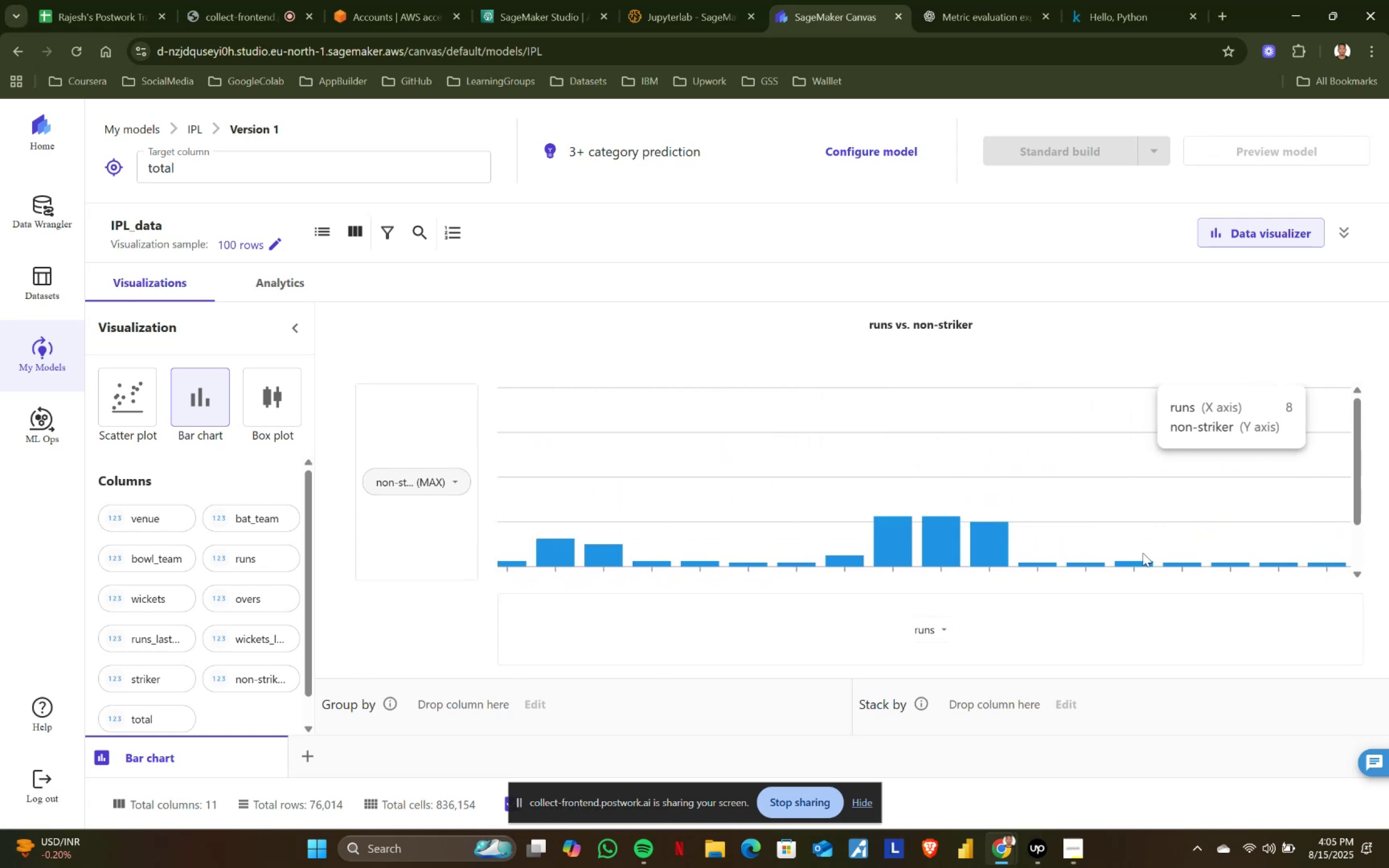 
left_click([461, 478])
 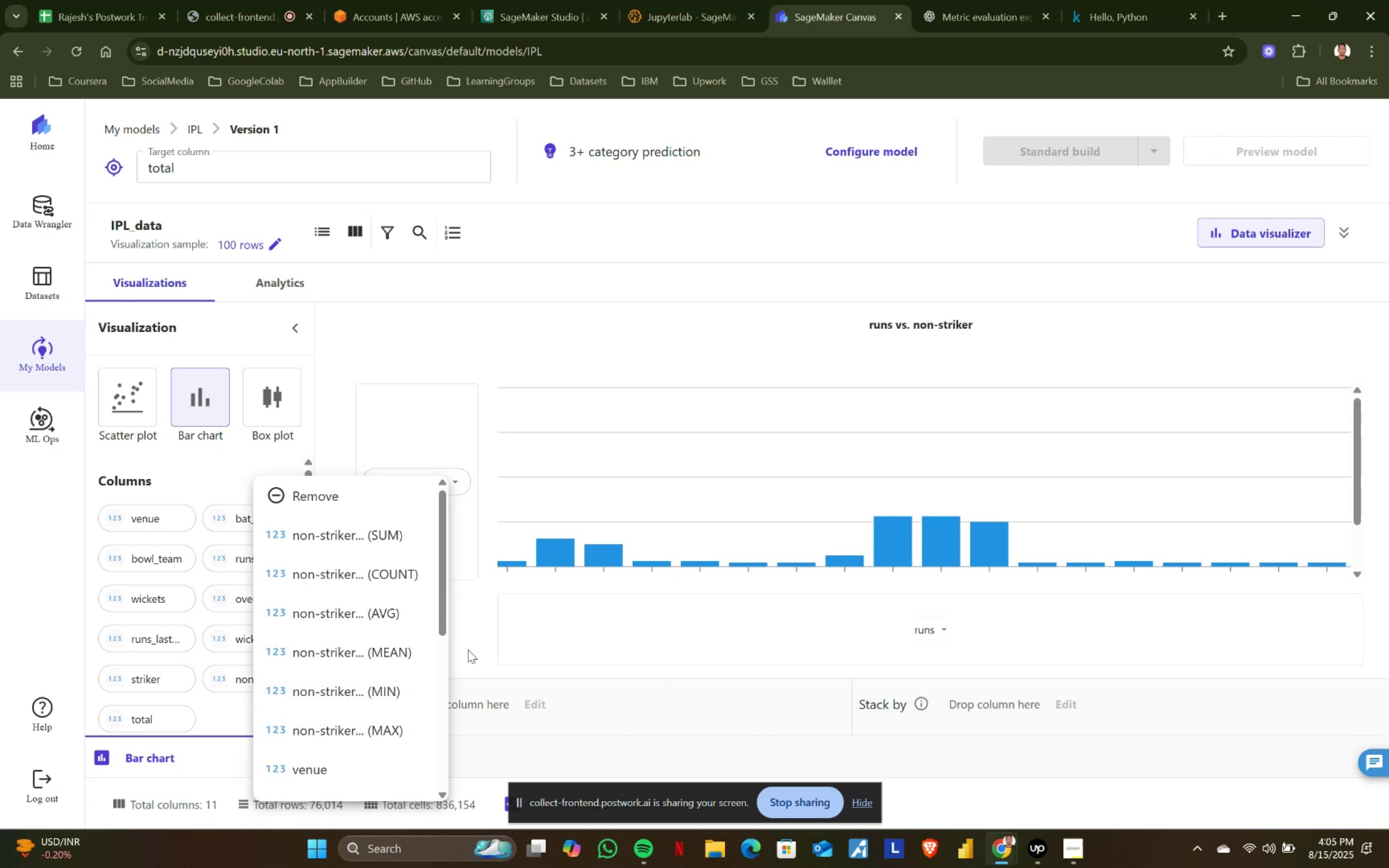 
left_click([808, 646])
 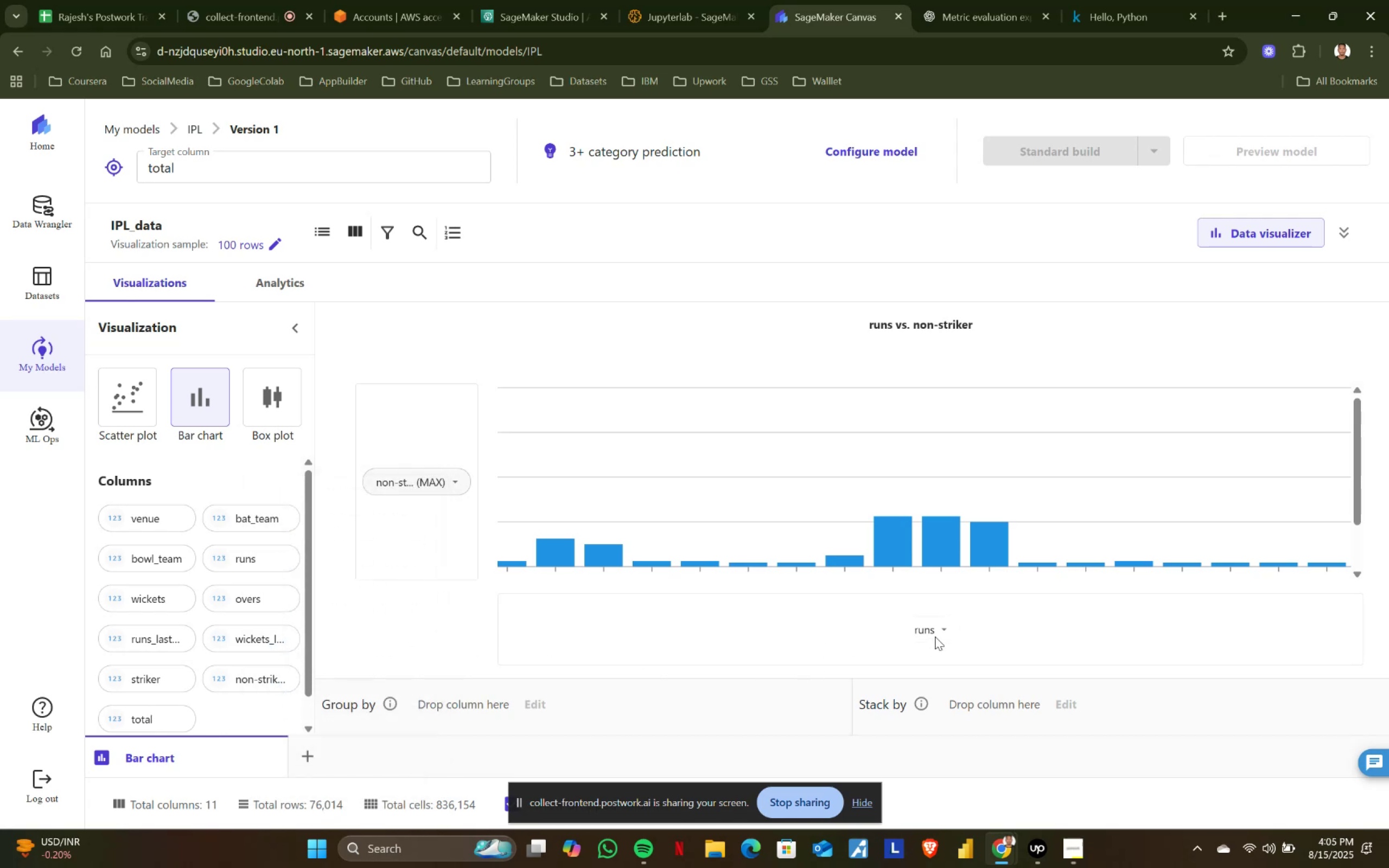 
left_click([947, 628])
 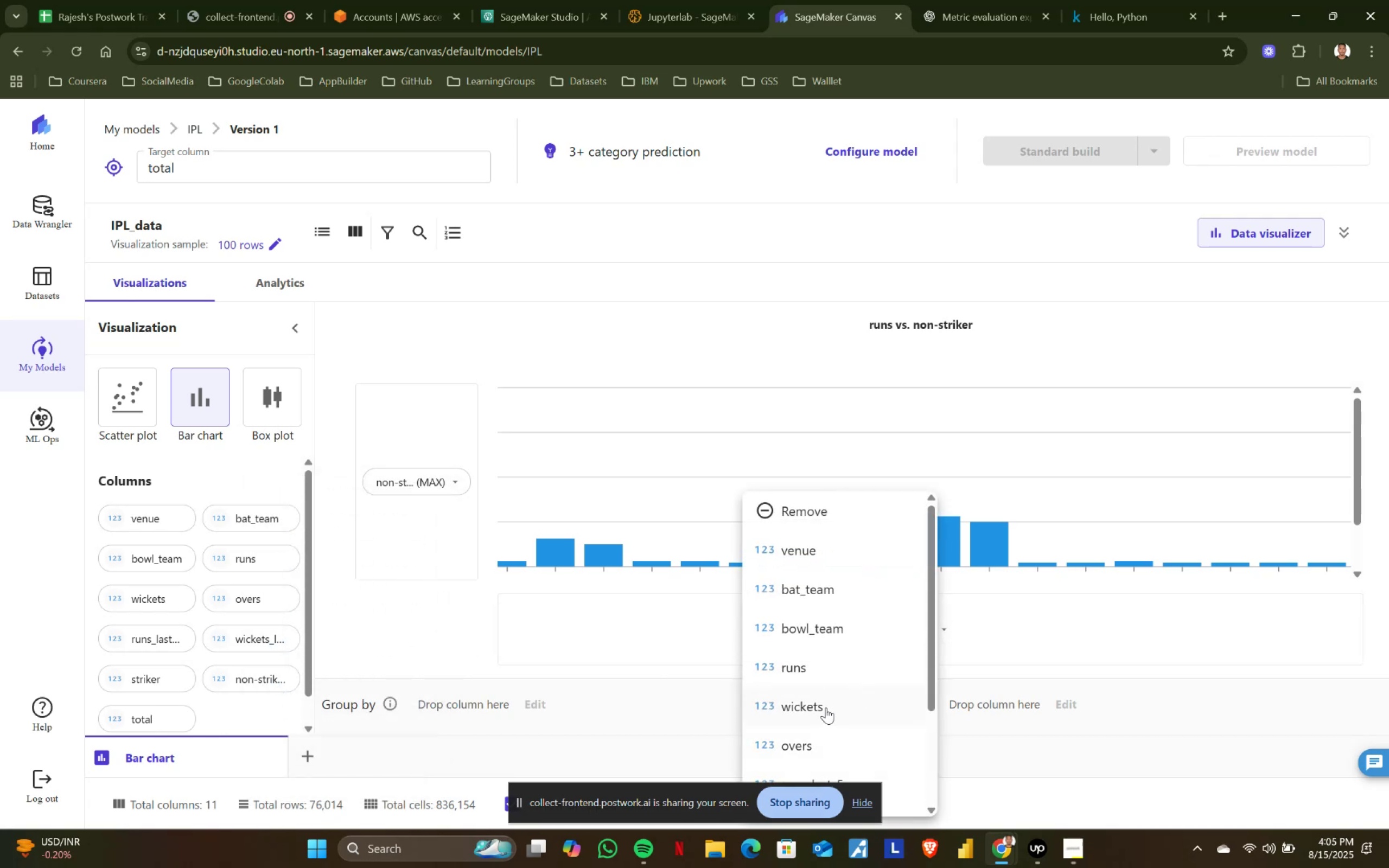 
left_click([804, 702])
 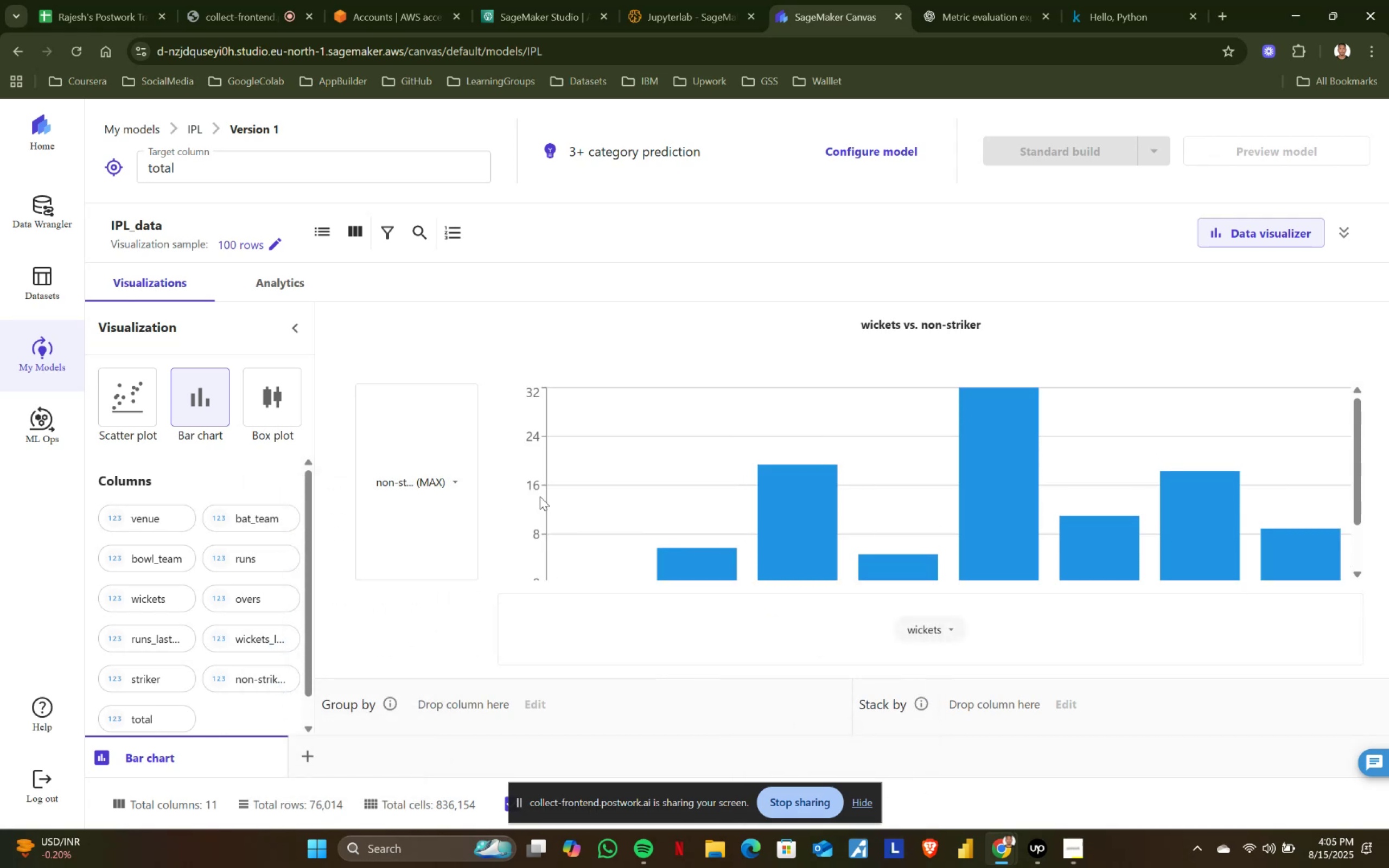 
left_click([454, 479])
 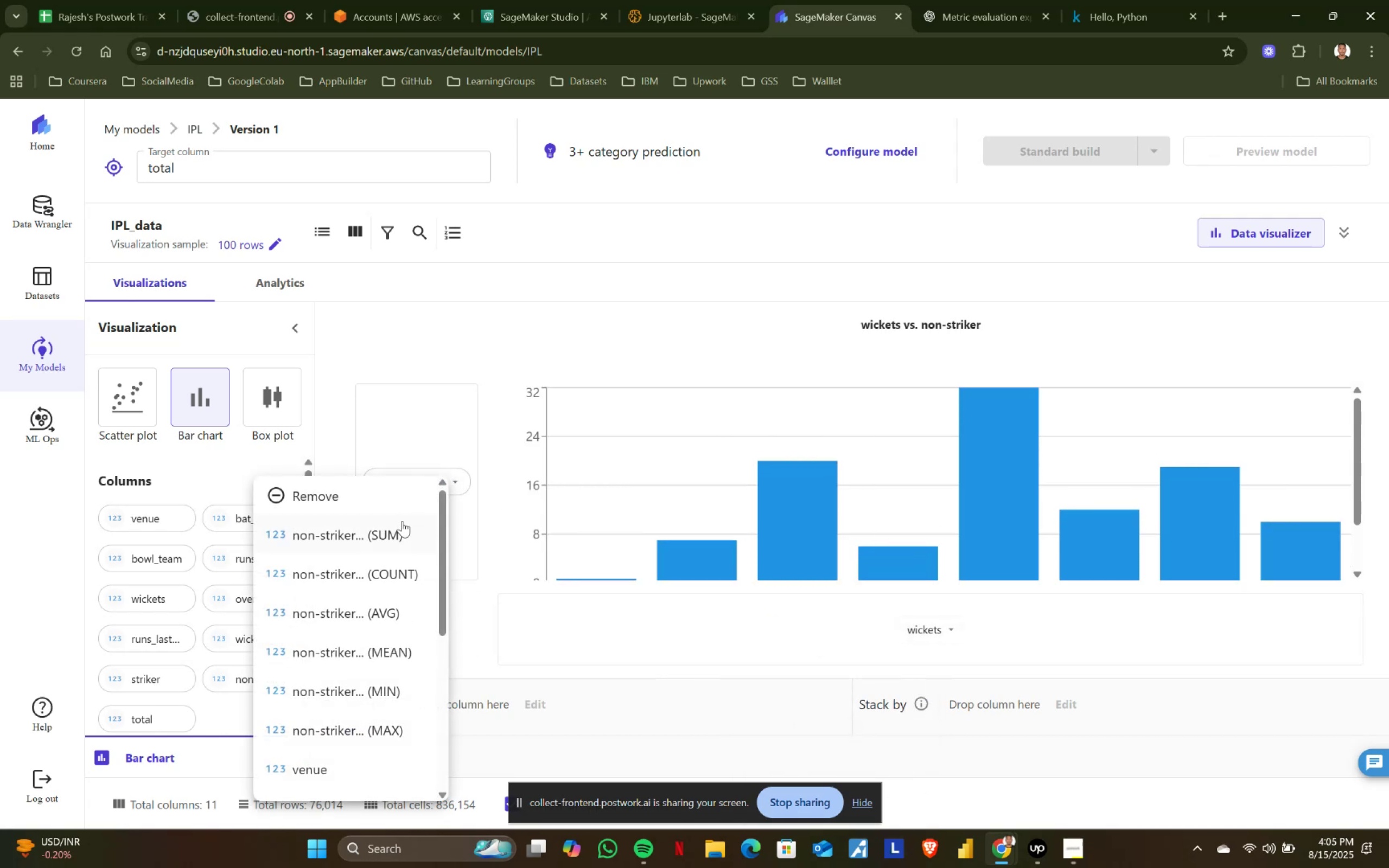 
left_click([383, 522])
 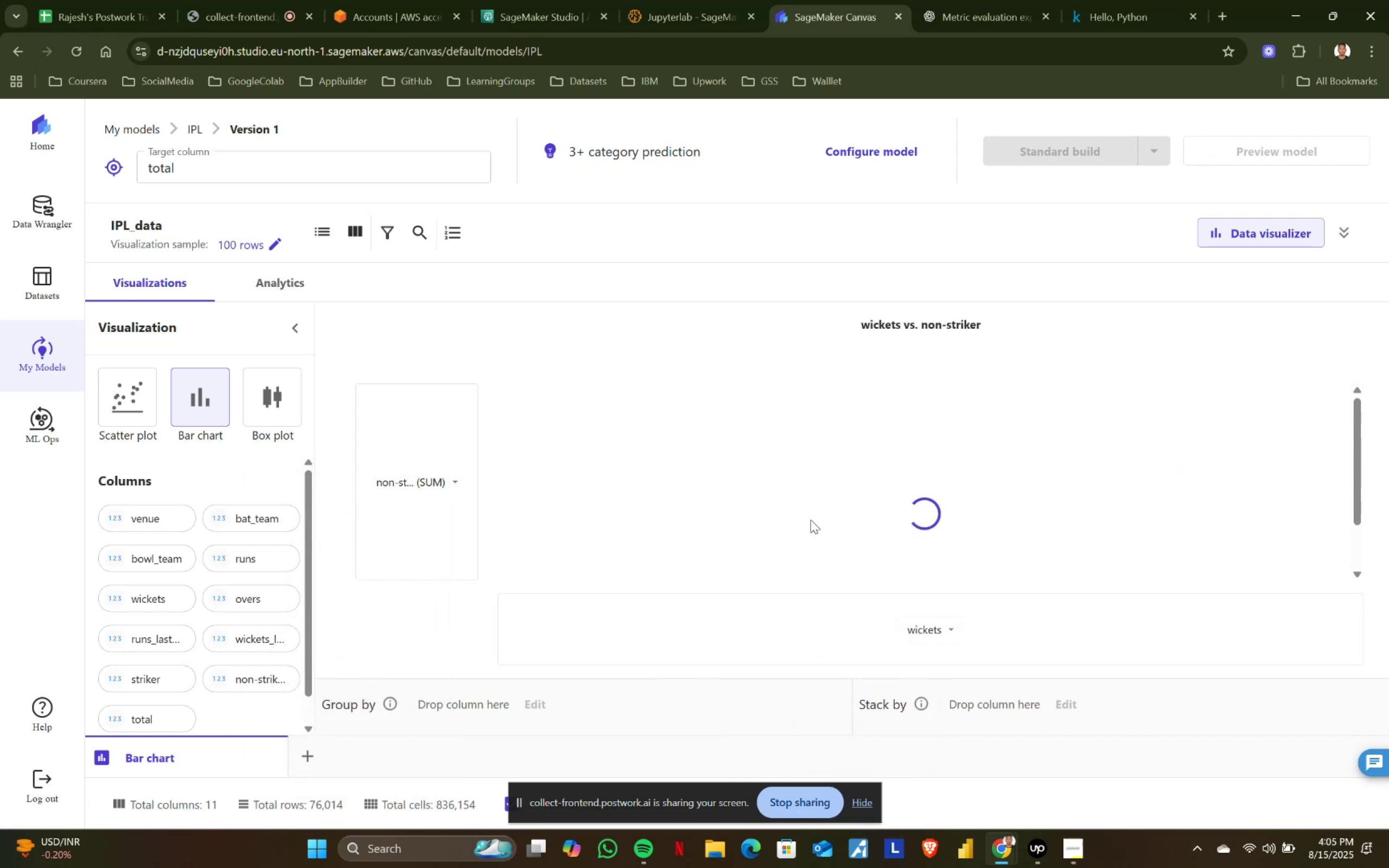 
scroll: coordinate [785, 504], scroll_direction: none, amount: 0.0
 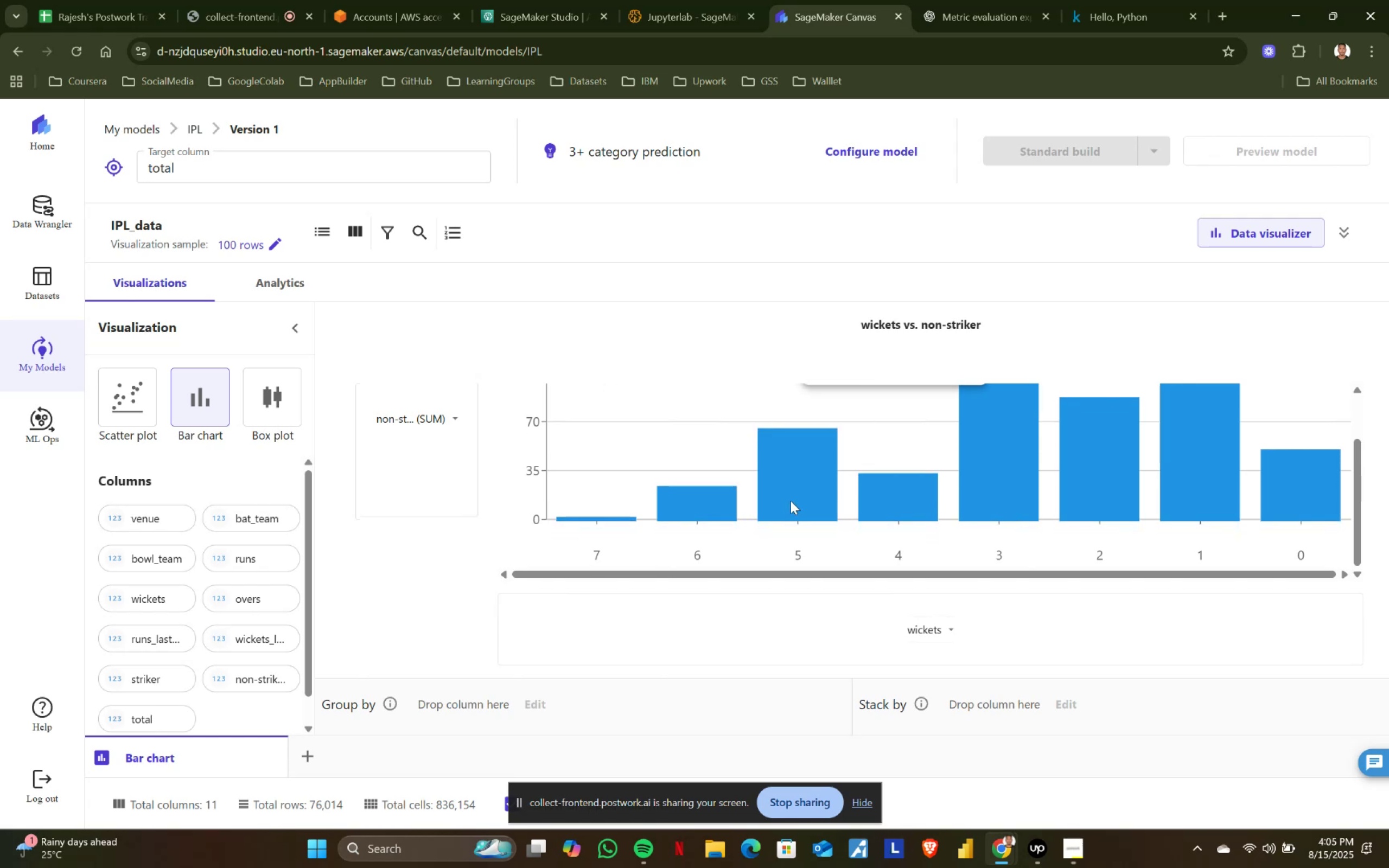 
scroll: coordinate [995, 497], scroll_direction: up, amount: 2.0
 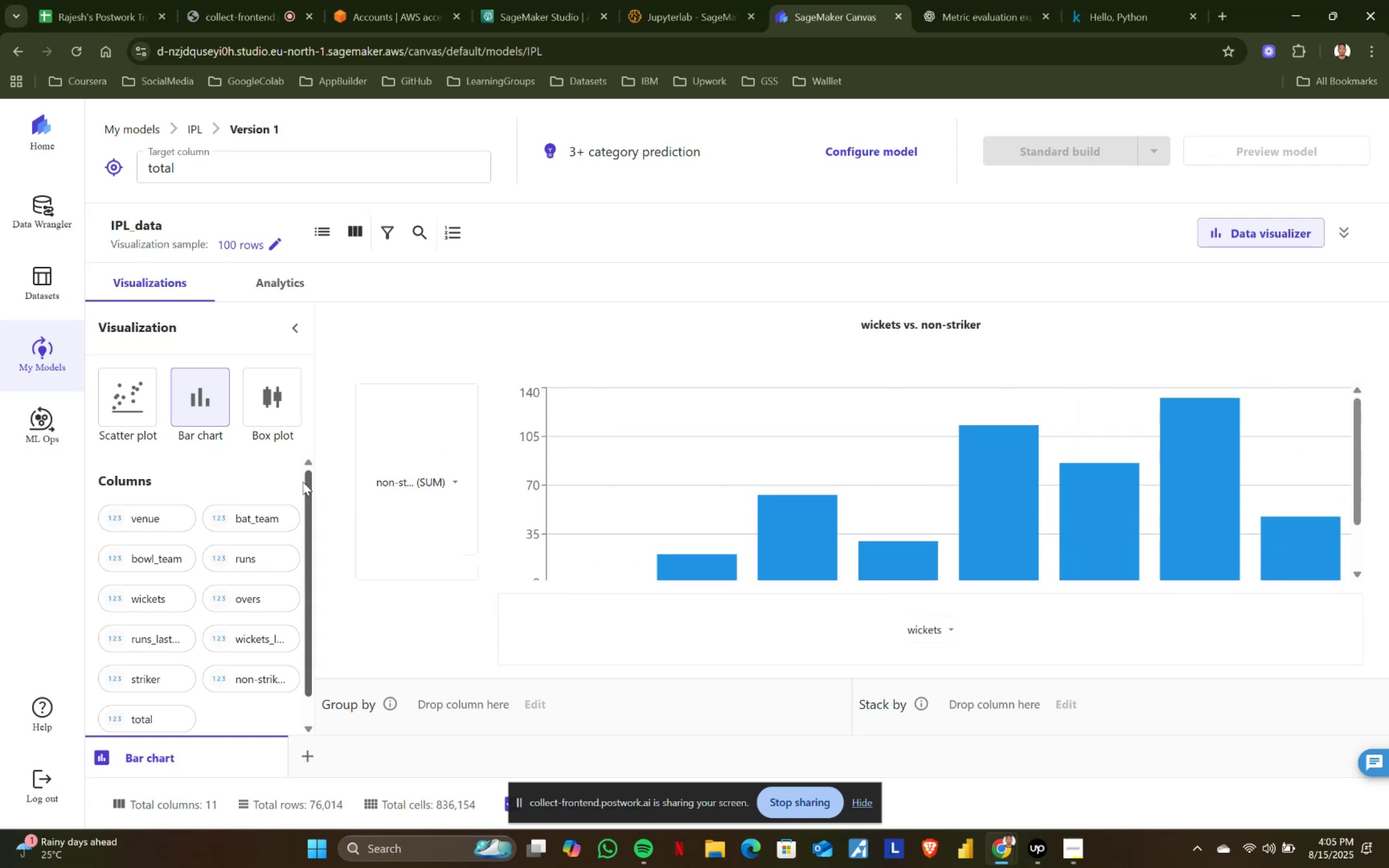 
left_click([452, 478])
 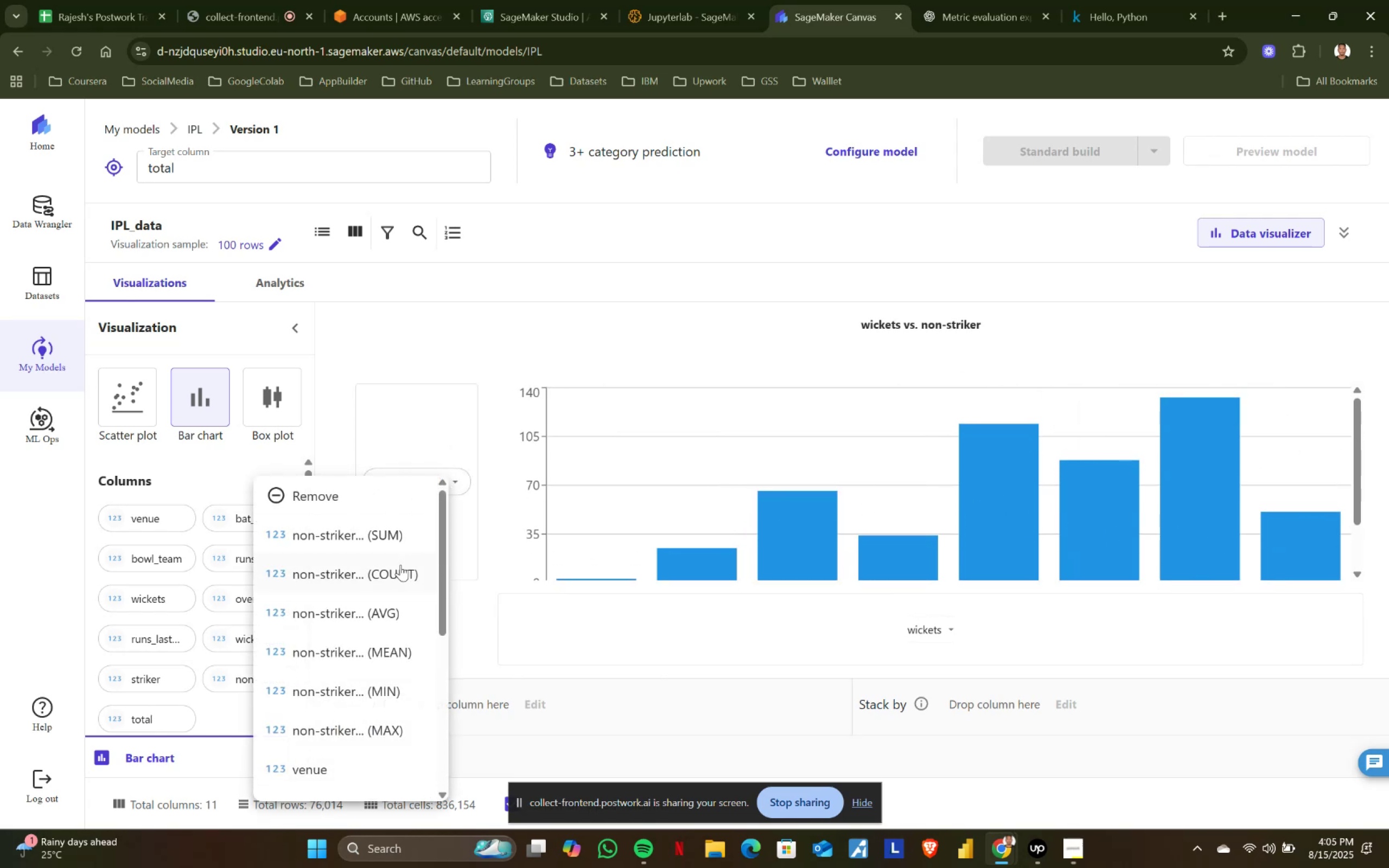 
left_click([400, 565])
 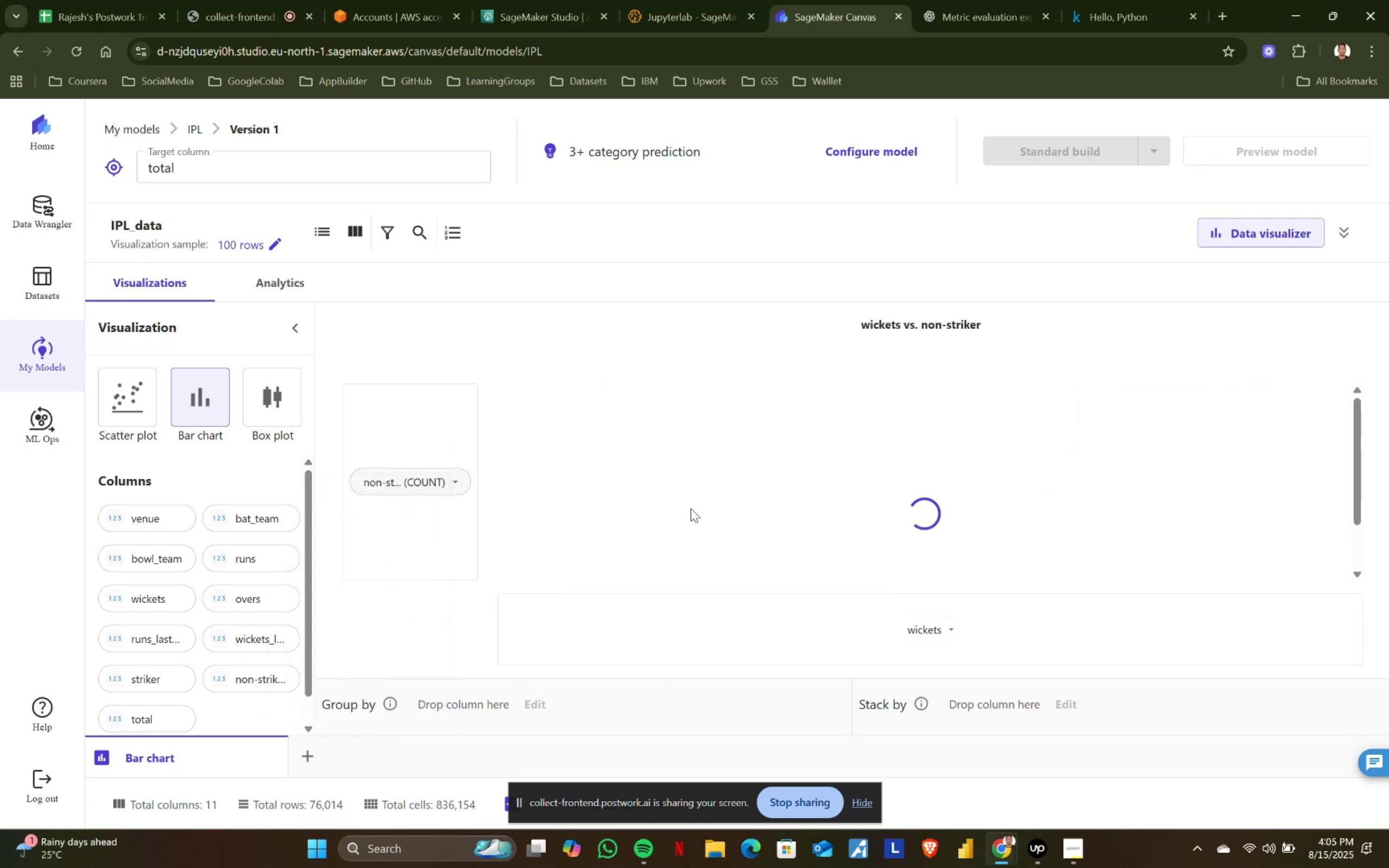 
scroll: coordinate [691, 508], scroll_direction: none, amount: 0.0
 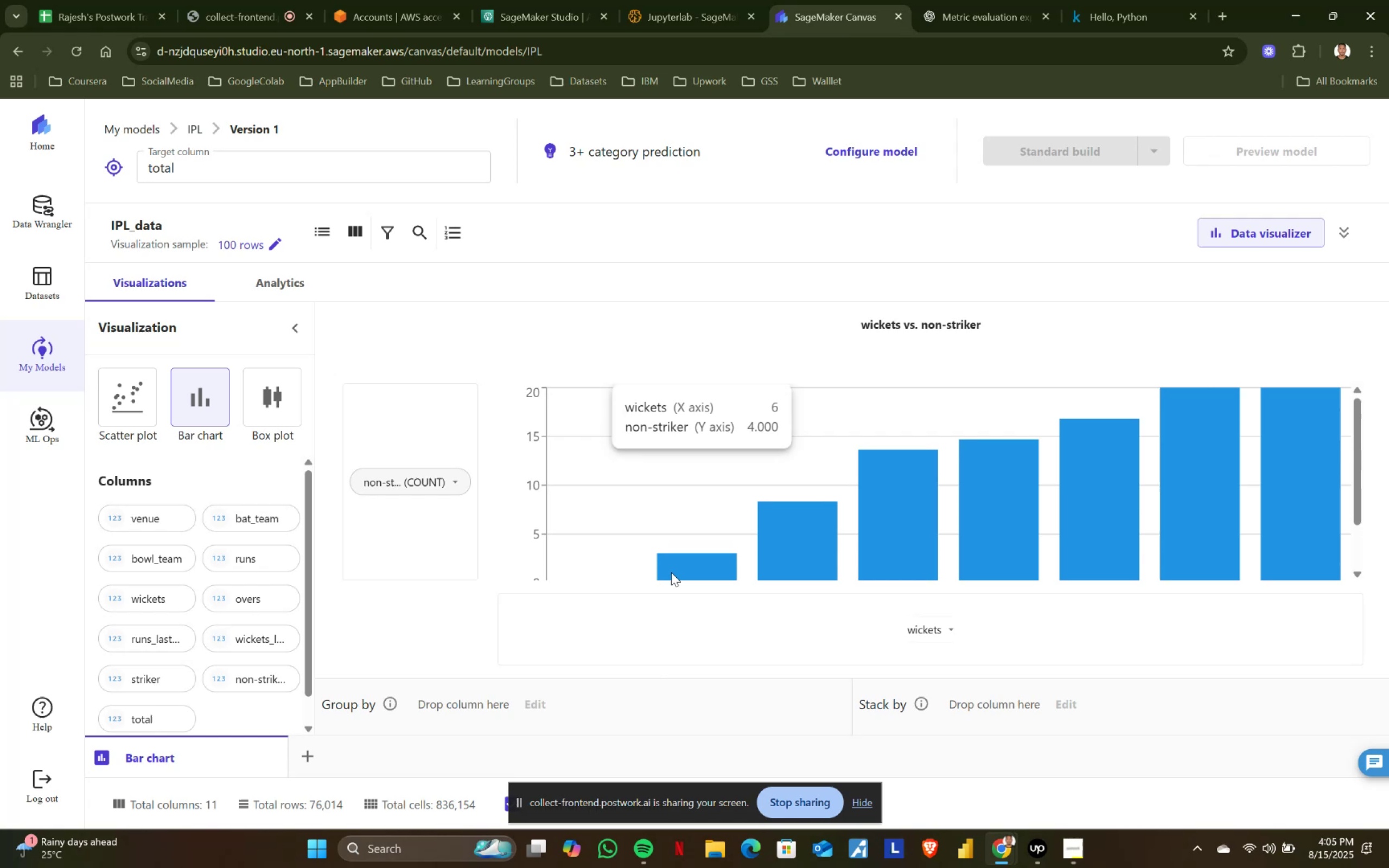 
scroll: coordinate [1295, 485], scroll_direction: up, amount: 2.0
 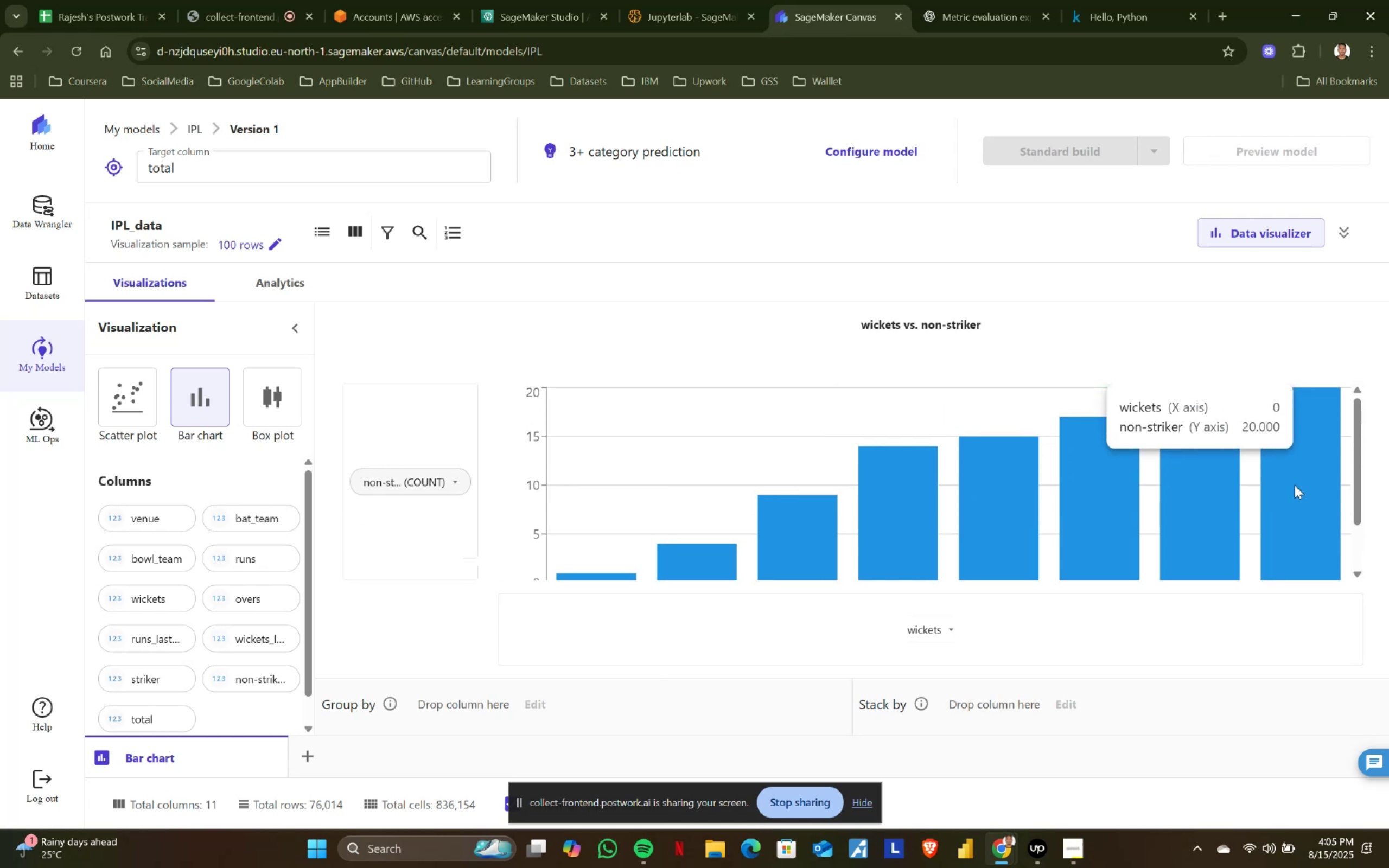 
scroll: coordinate [1295, 485], scroll_direction: none, amount: 0.0
 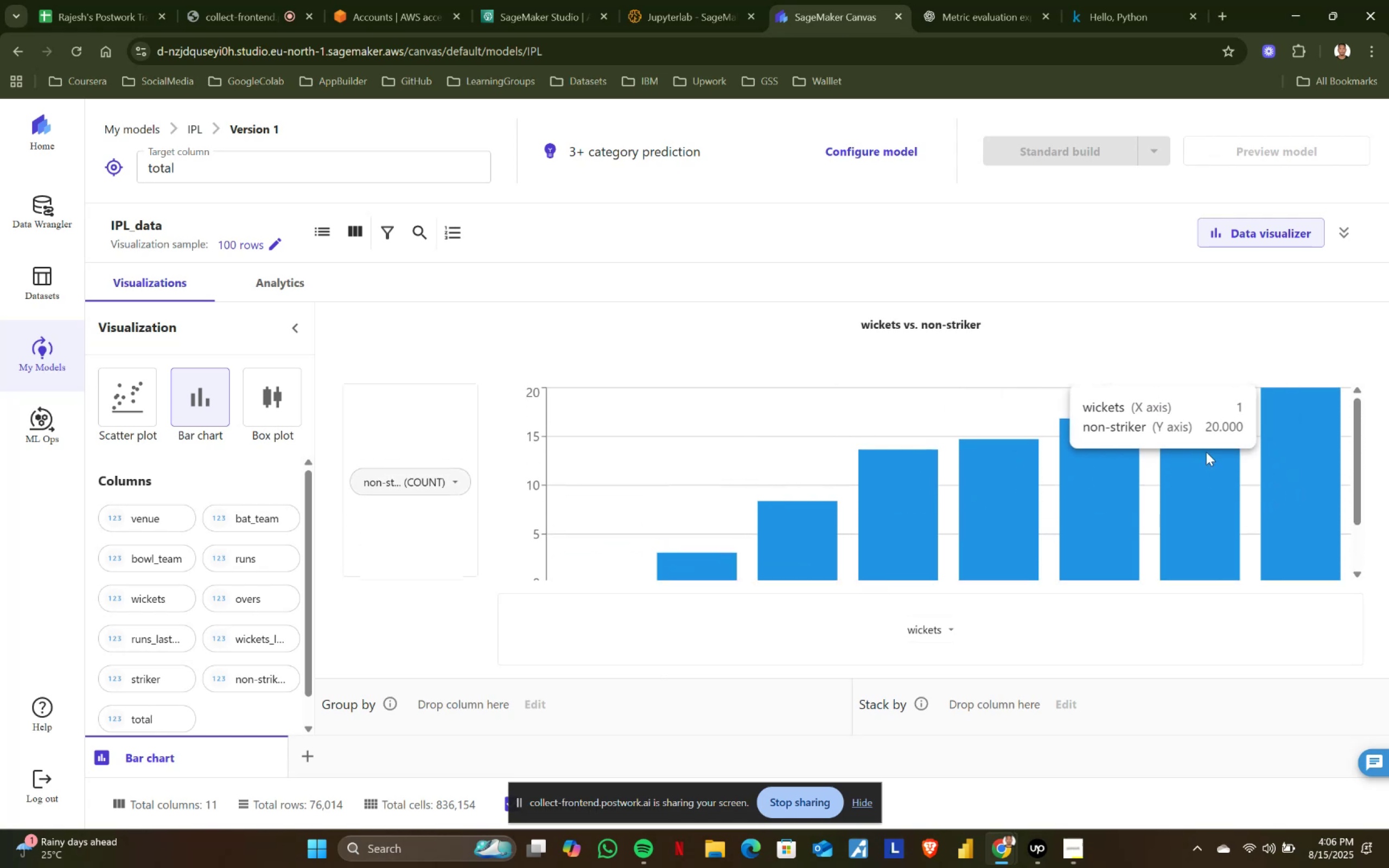 
scroll: coordinate [1089, 461], scroll_direction: up, amount: 1.0
 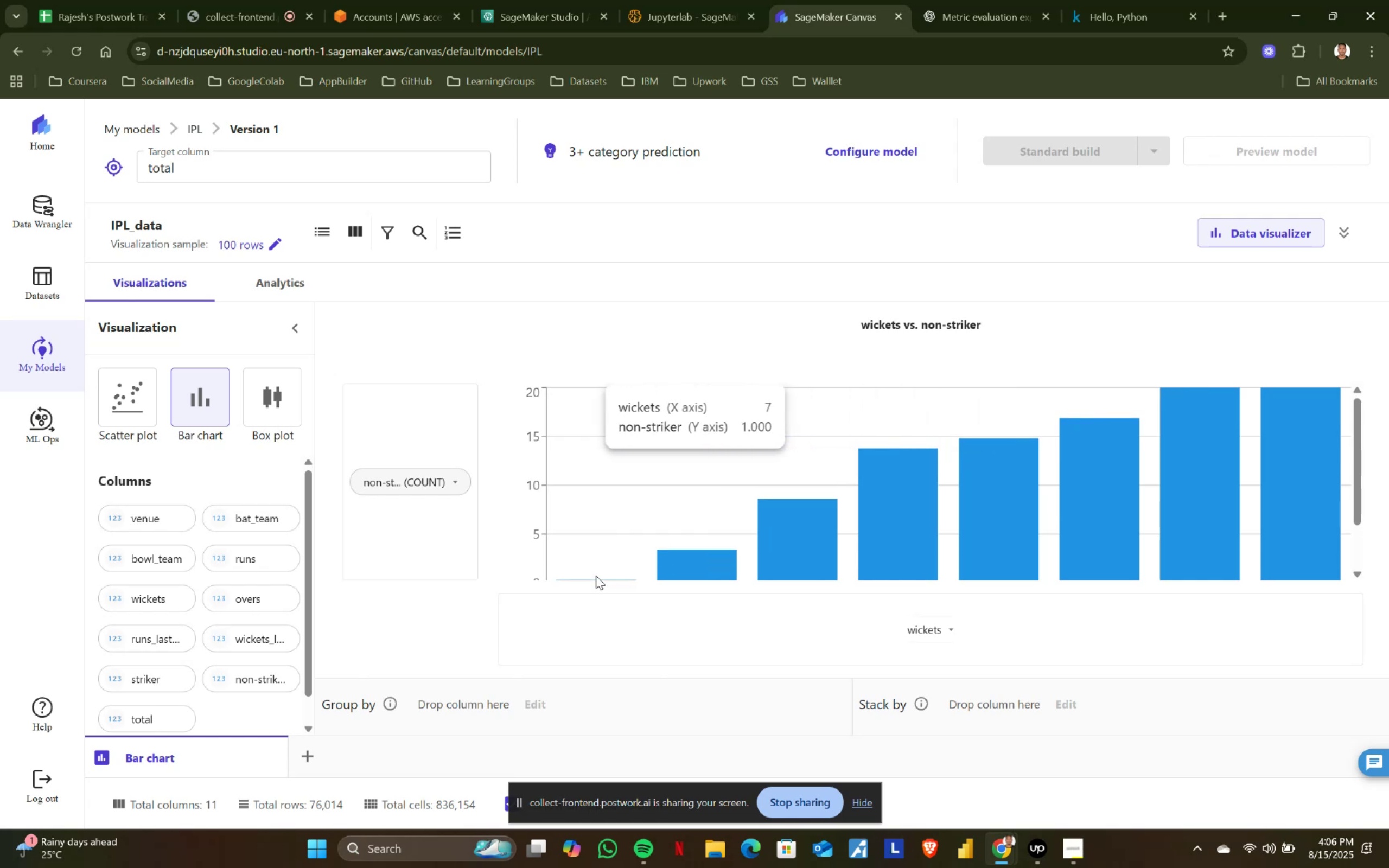 
left_click([458, 475])
 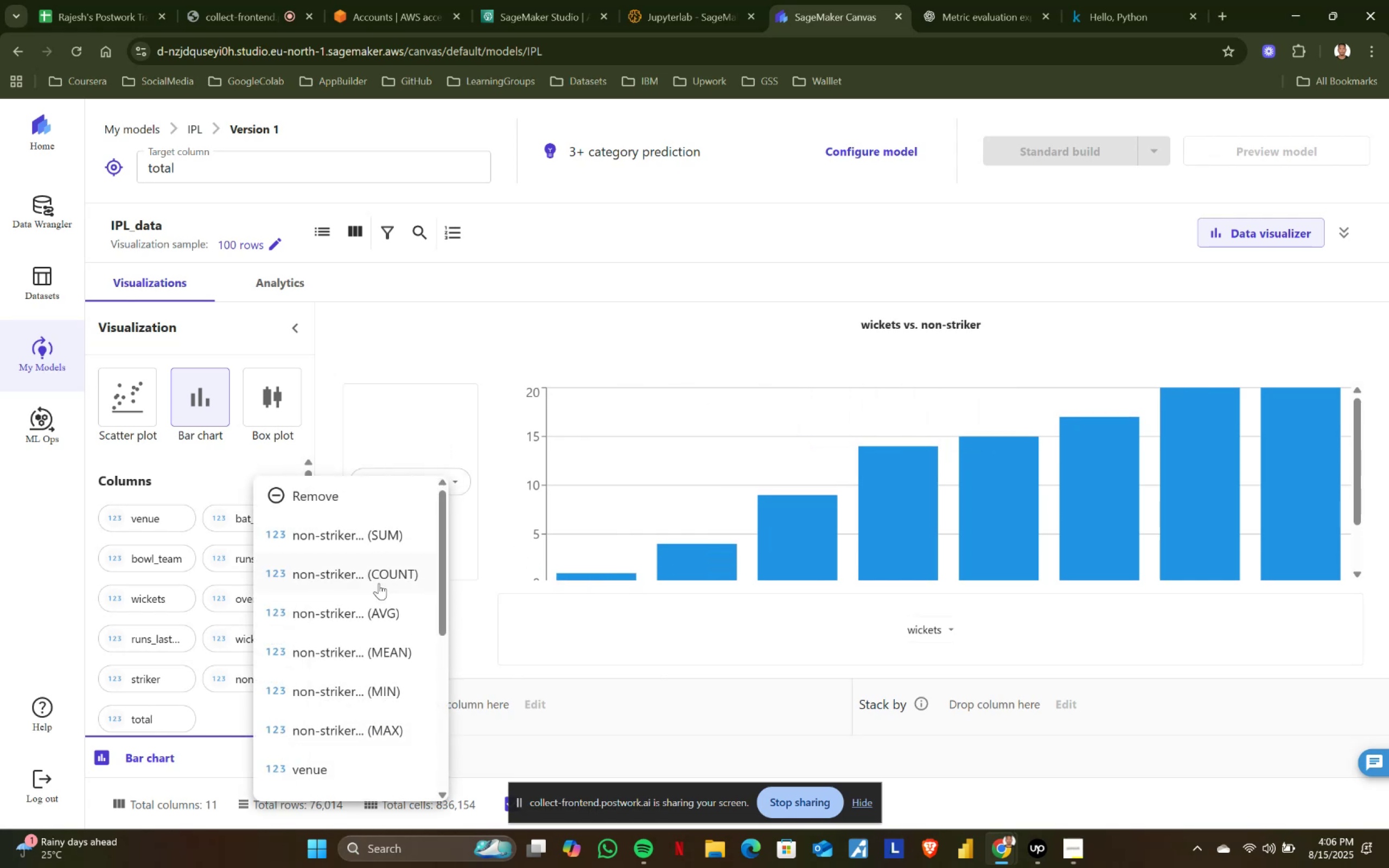 
left_click([377, 612])
 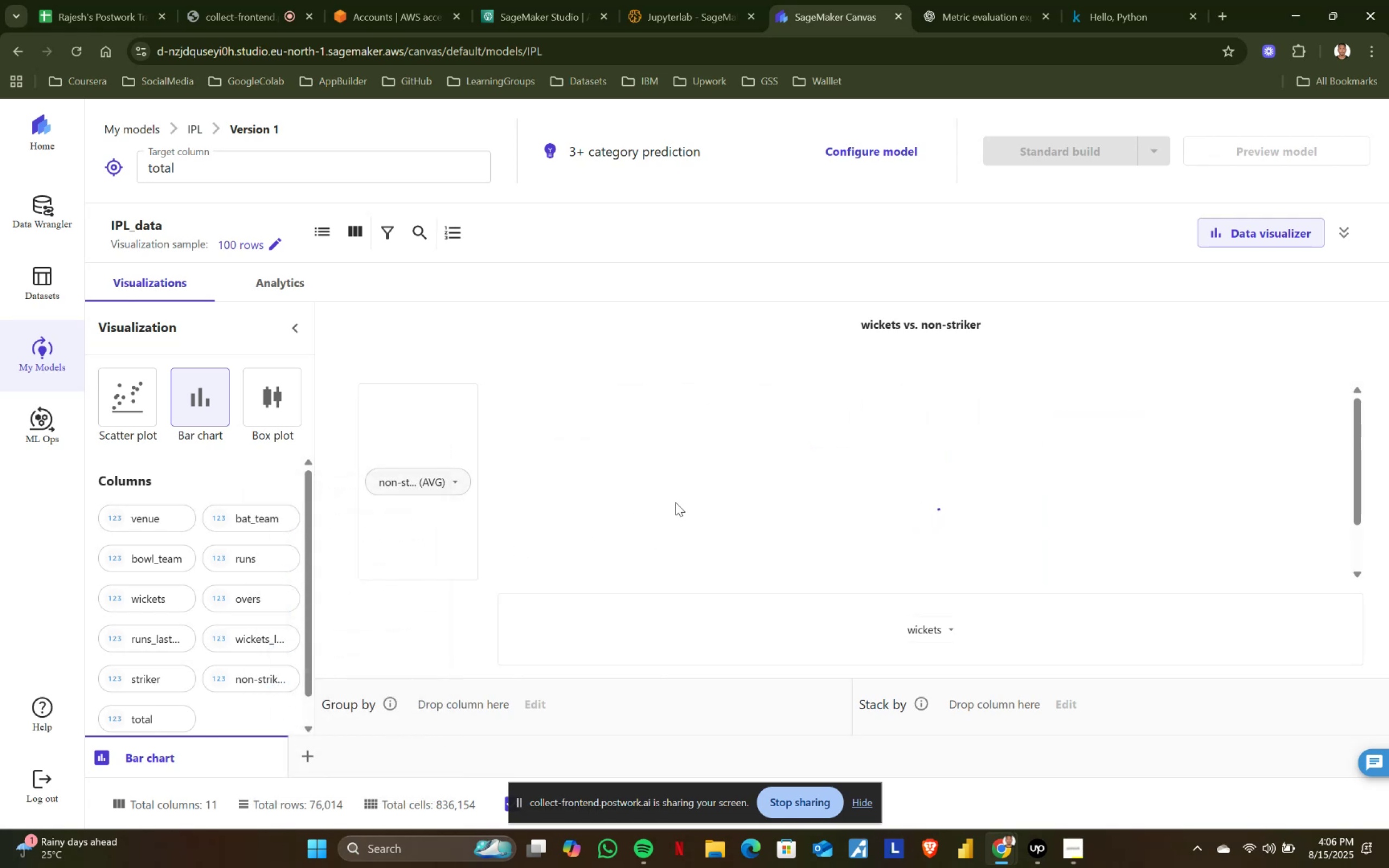 
scroll: coordinate [800, 502], scroll_direction: none, amount: 0.0
 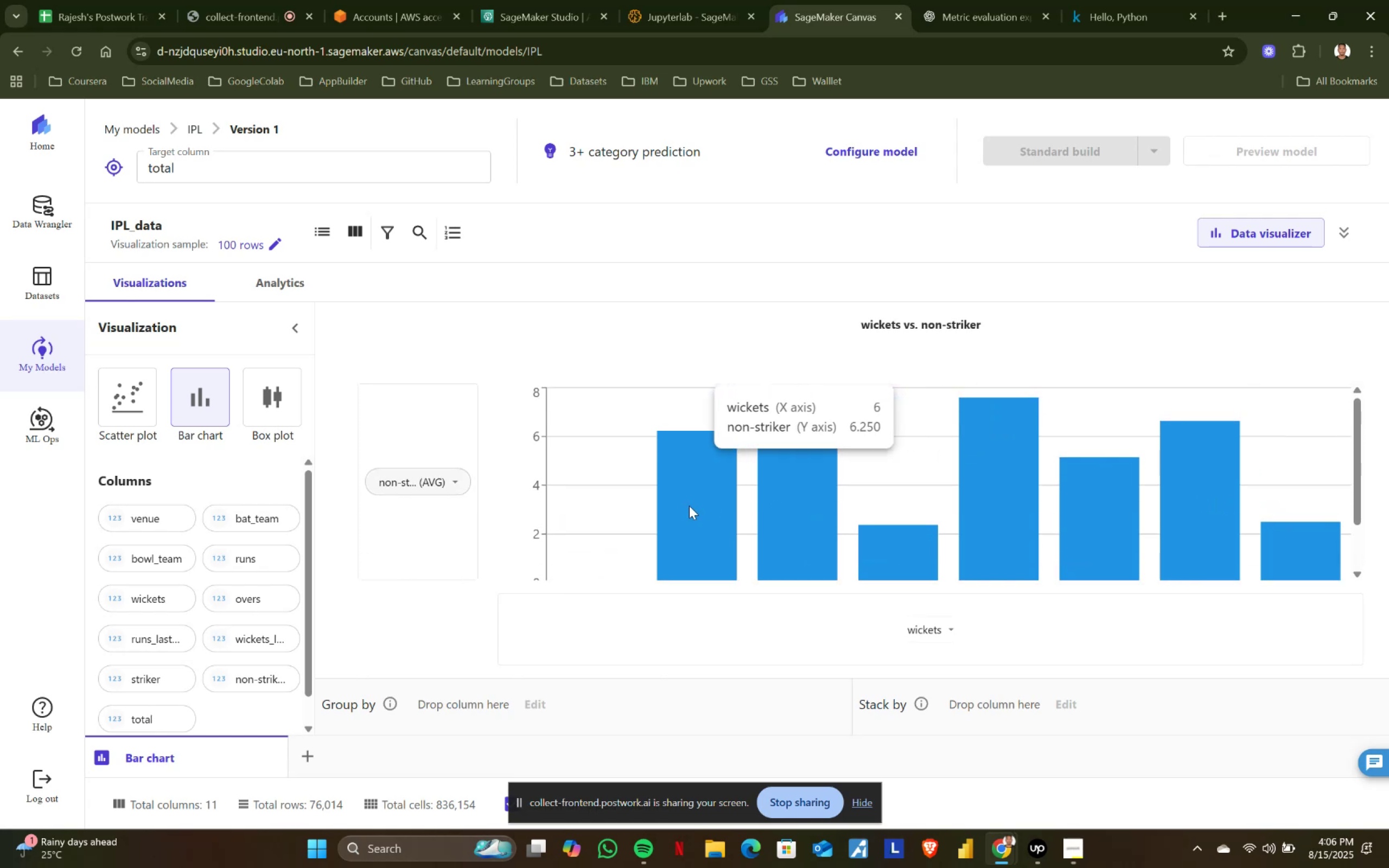 
scroll: coordinate [613, 561], scroll_direction: down, amount: 1.0
 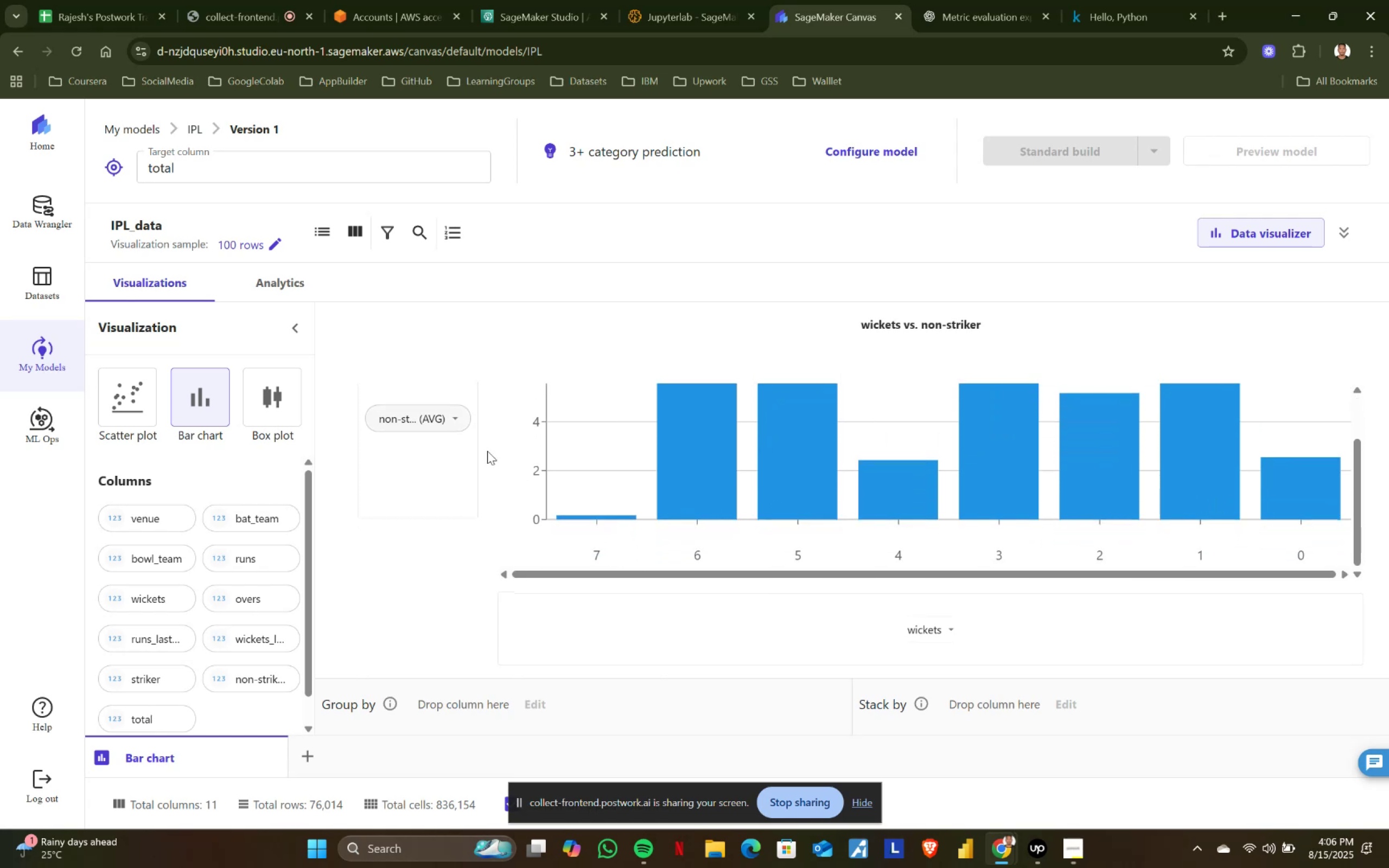 
left_click([457, 418])
 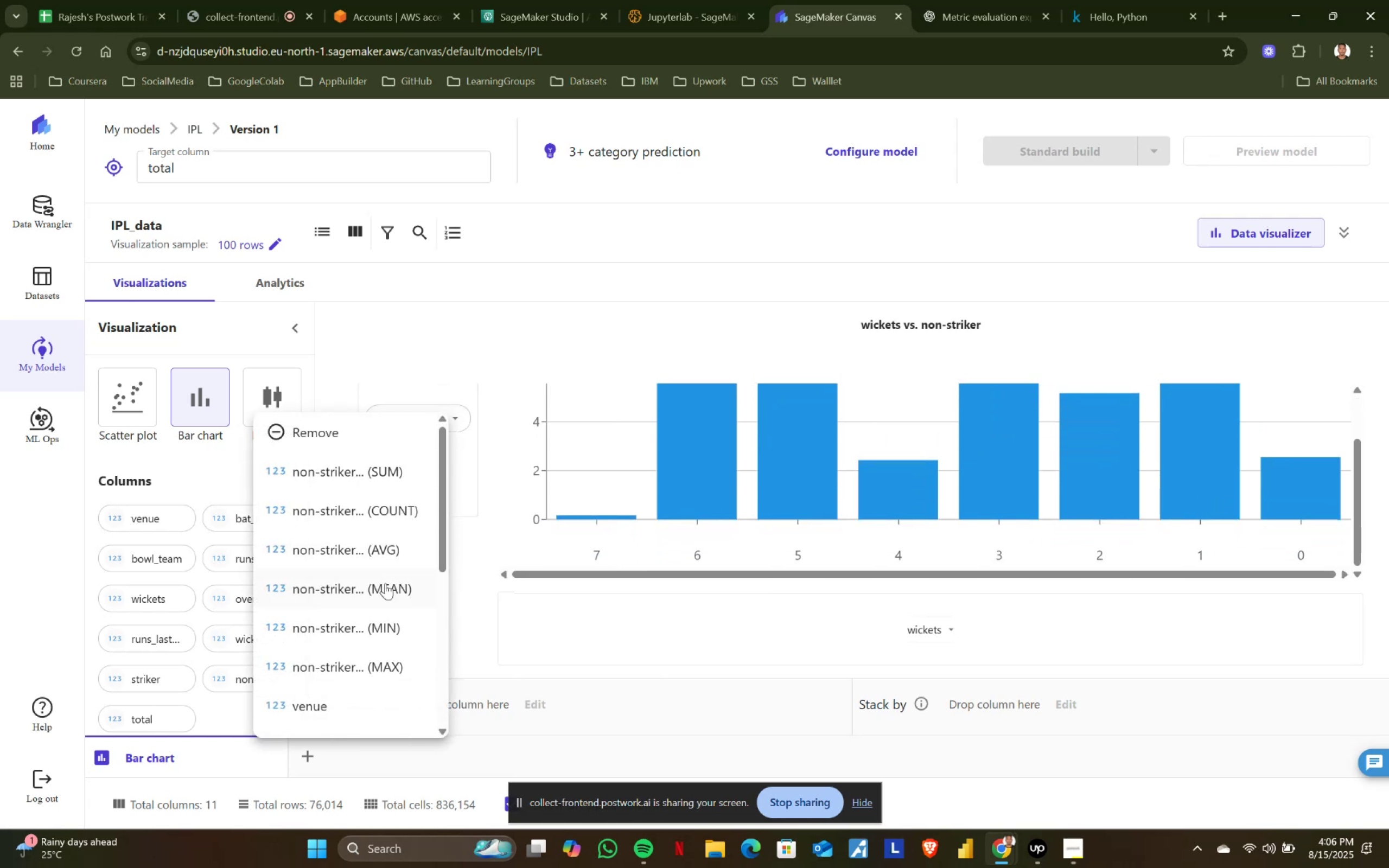 
left_click([384, 585])
 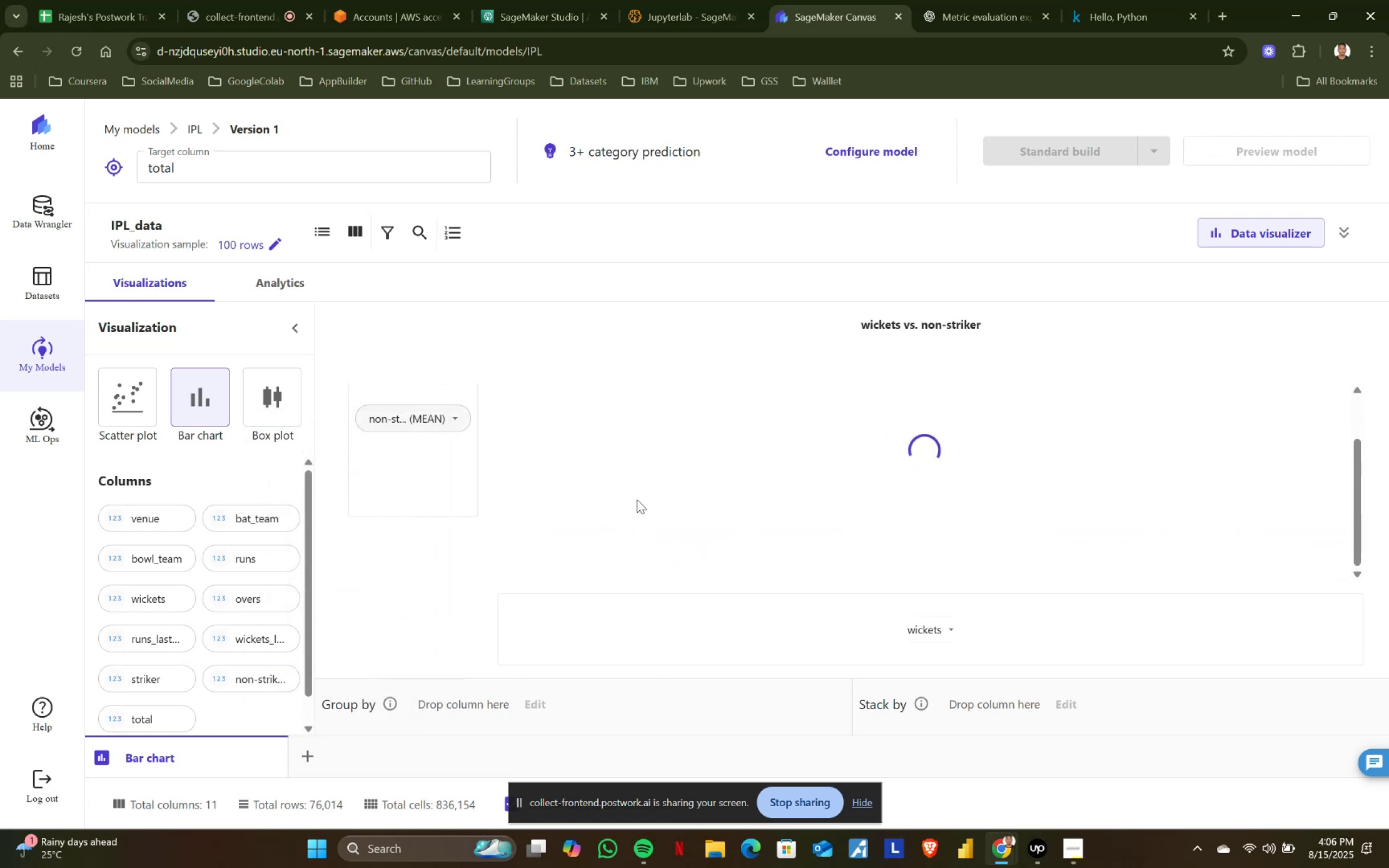 
scroll: coordinate [1304, 540], scroll_direction: up, amount: 2.0
 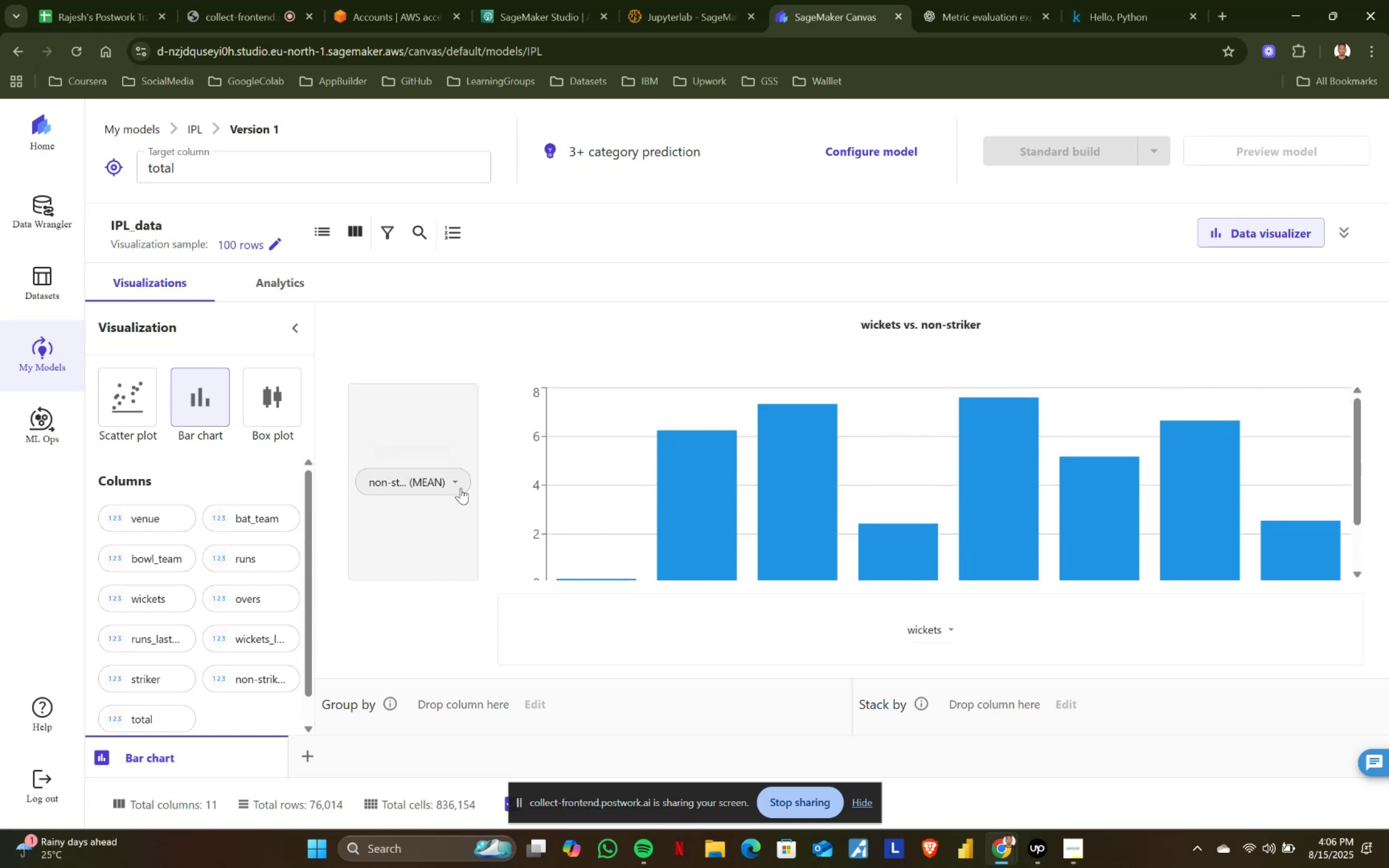 
left_click([460, 481])
 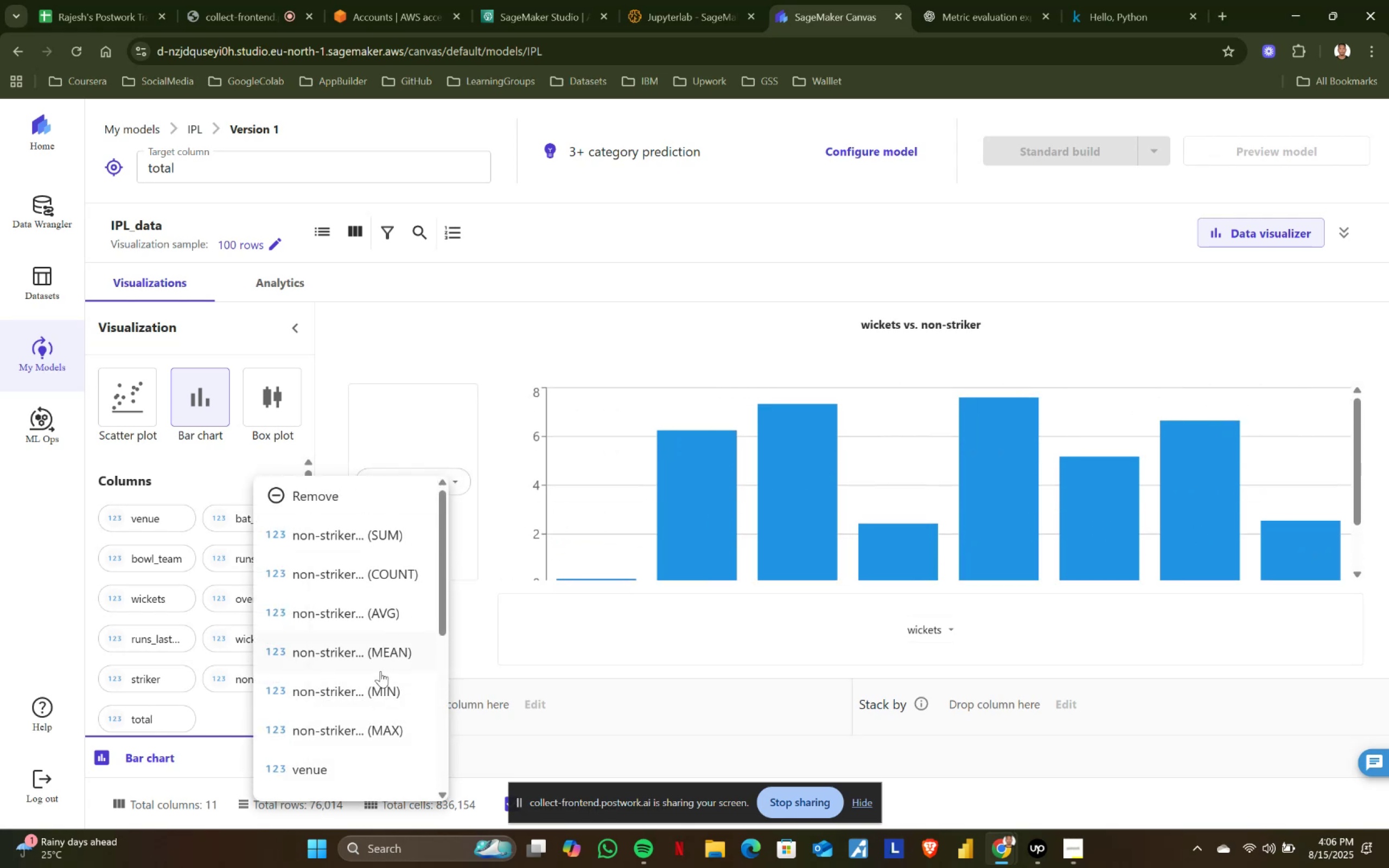 
left_click([379, 681])
 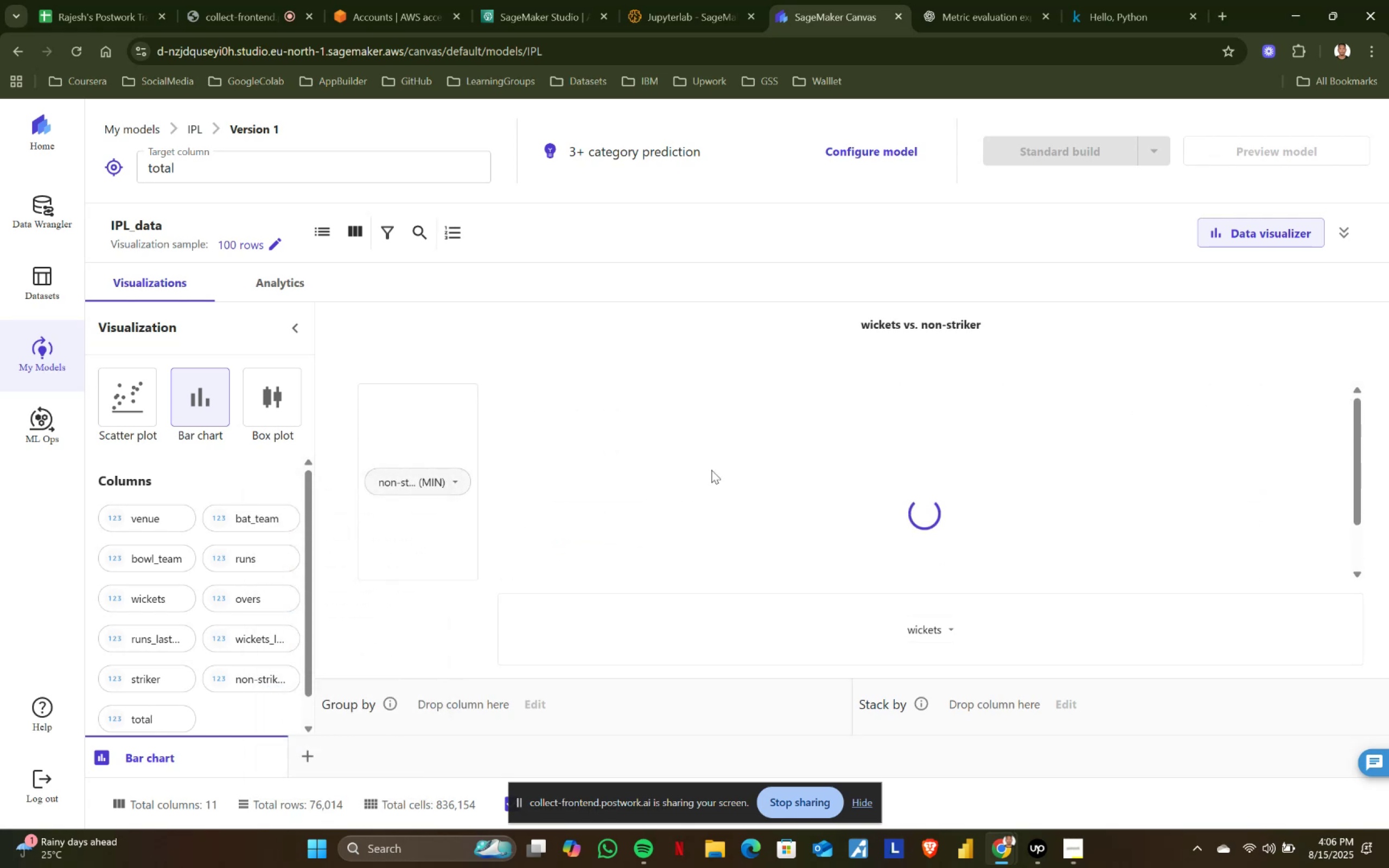 
scroll: coordinate [713, 462], scroll_direction: up, amount: 2.0
 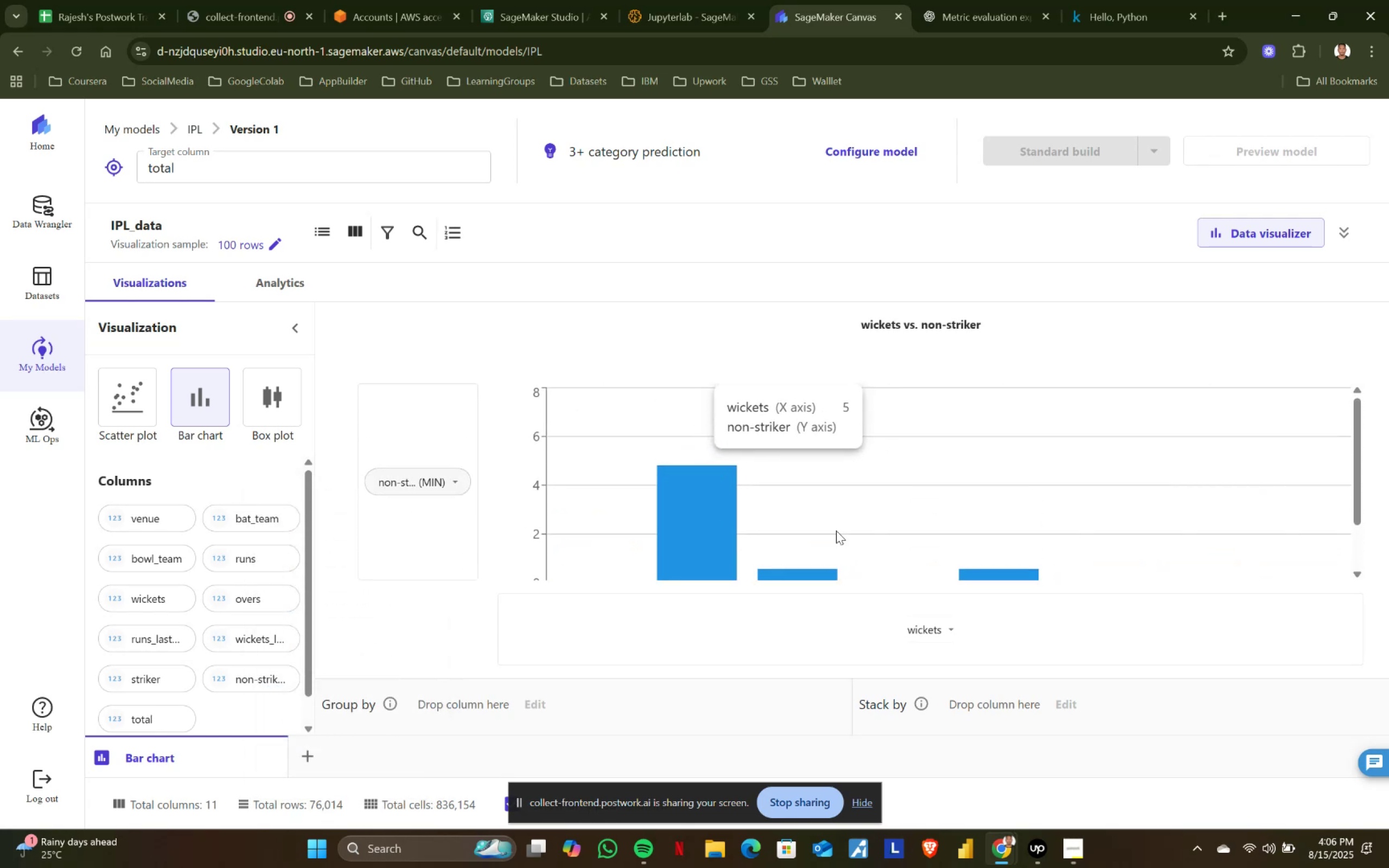 
scroll: coordinate [1024, 514], scroll_direction: down, amount: 1.0
 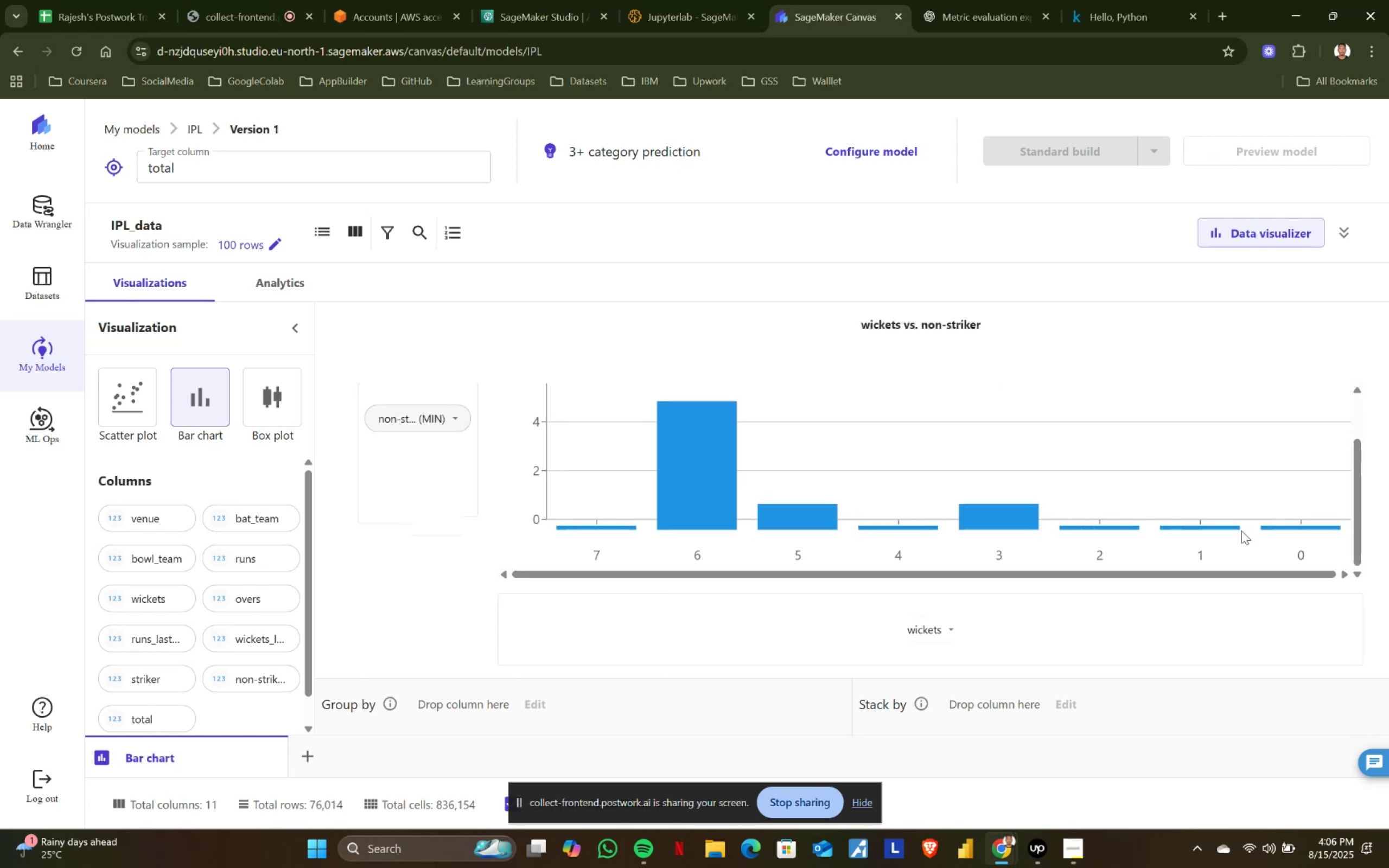 
scroll: coordinate [1291, 533], scroll_direction: up, amount: 2.0
 